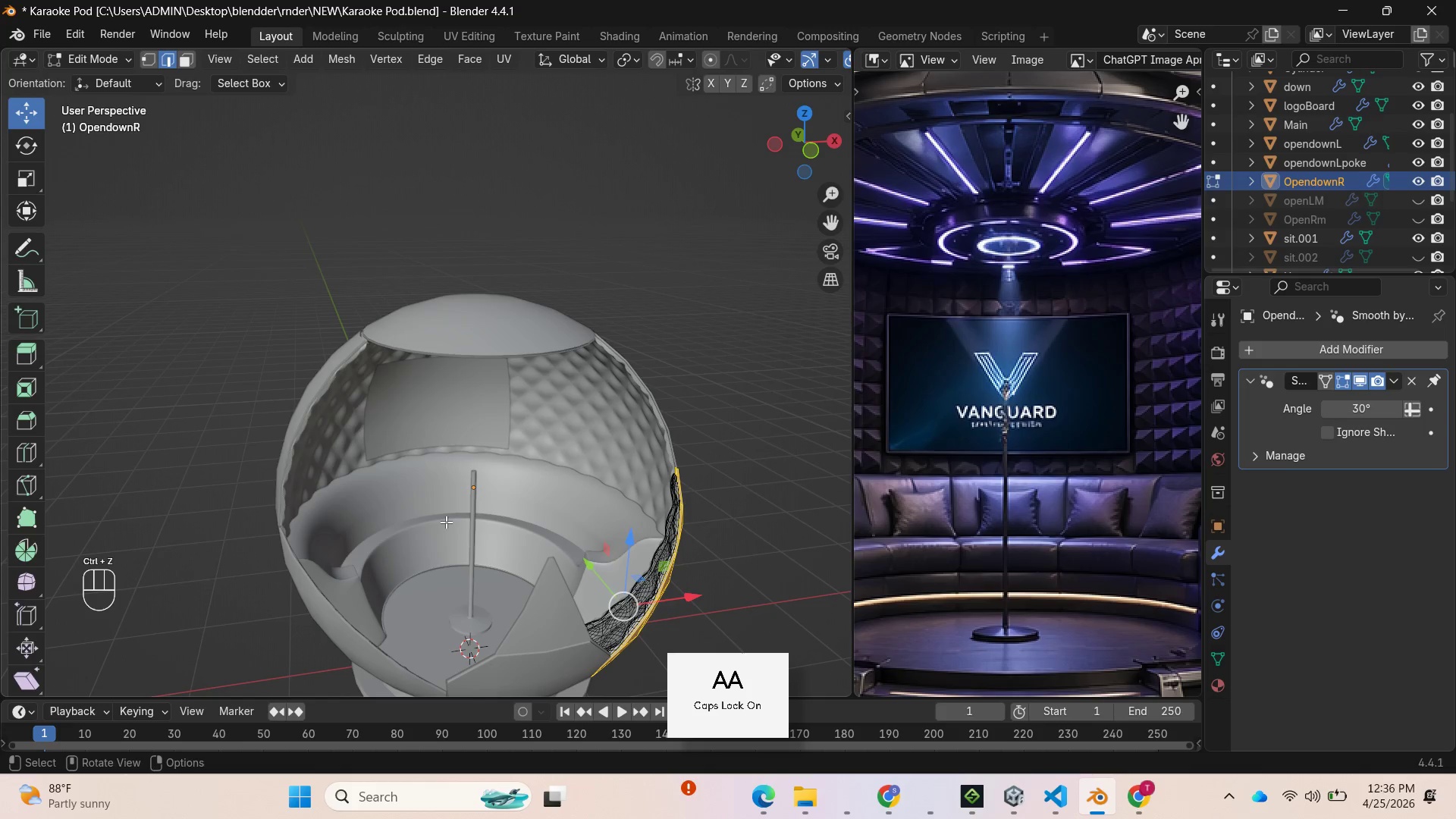 
key(CapsLock)
 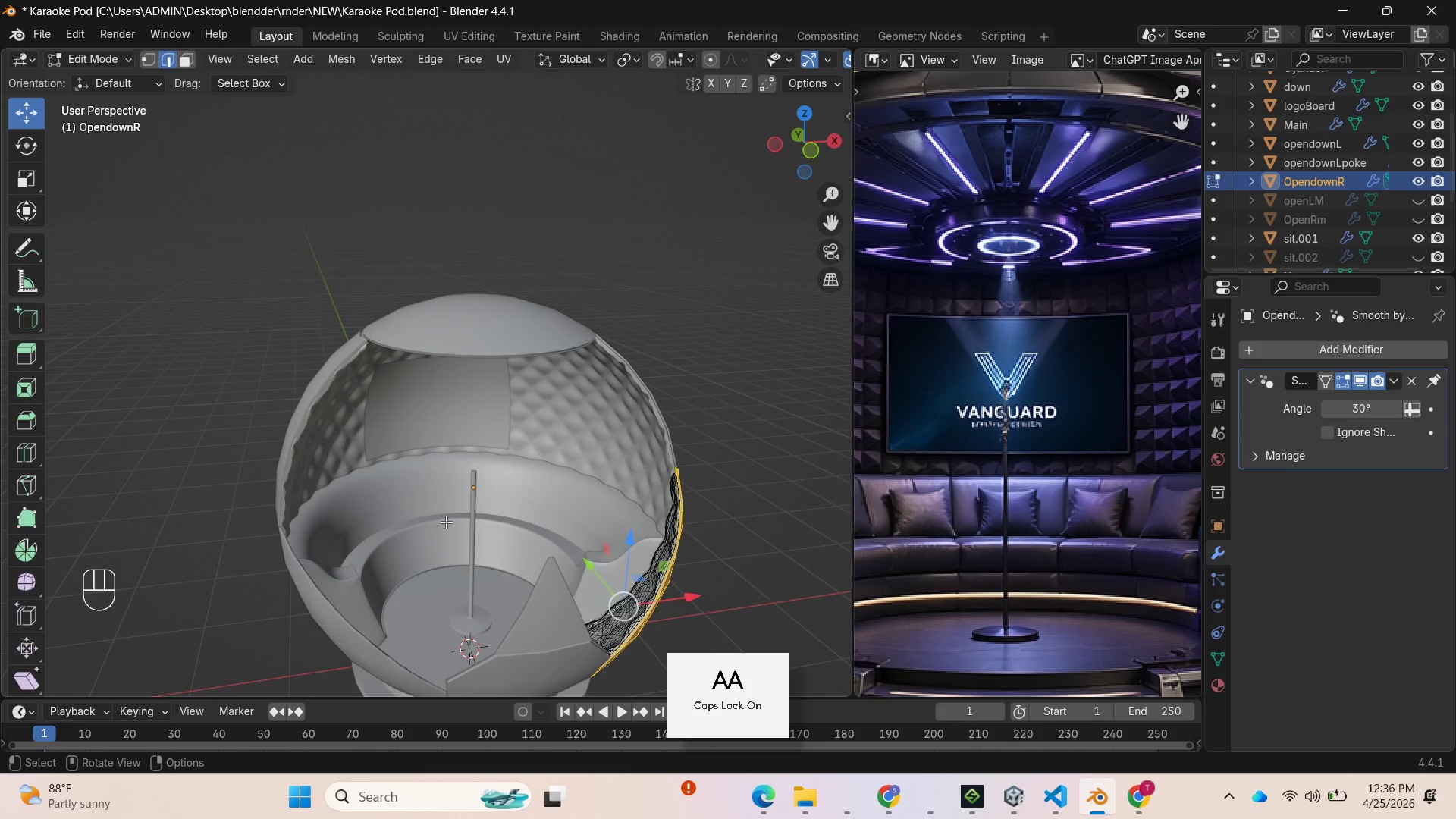 
key(Tab)
 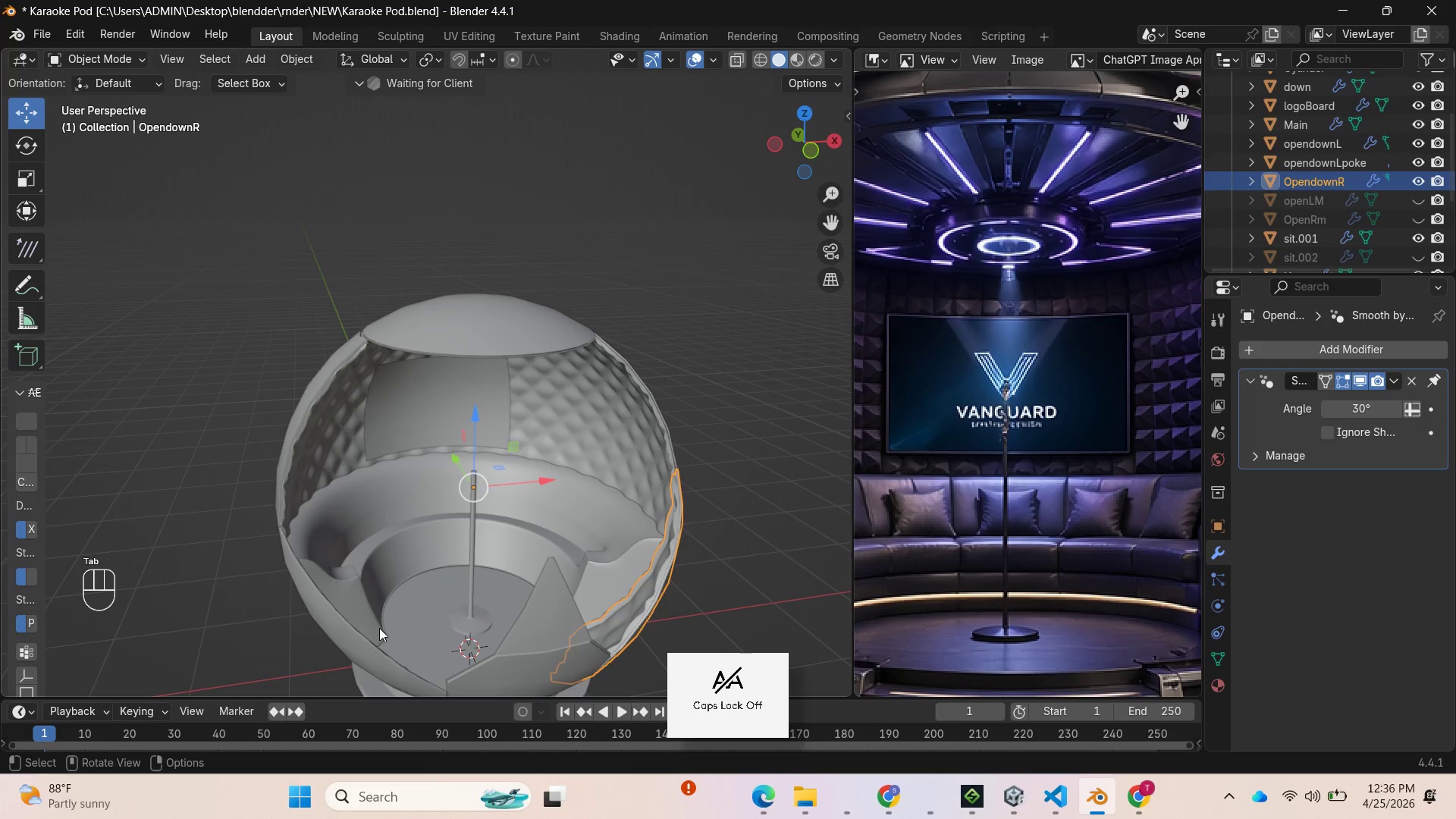 
left_click([361, 640])
 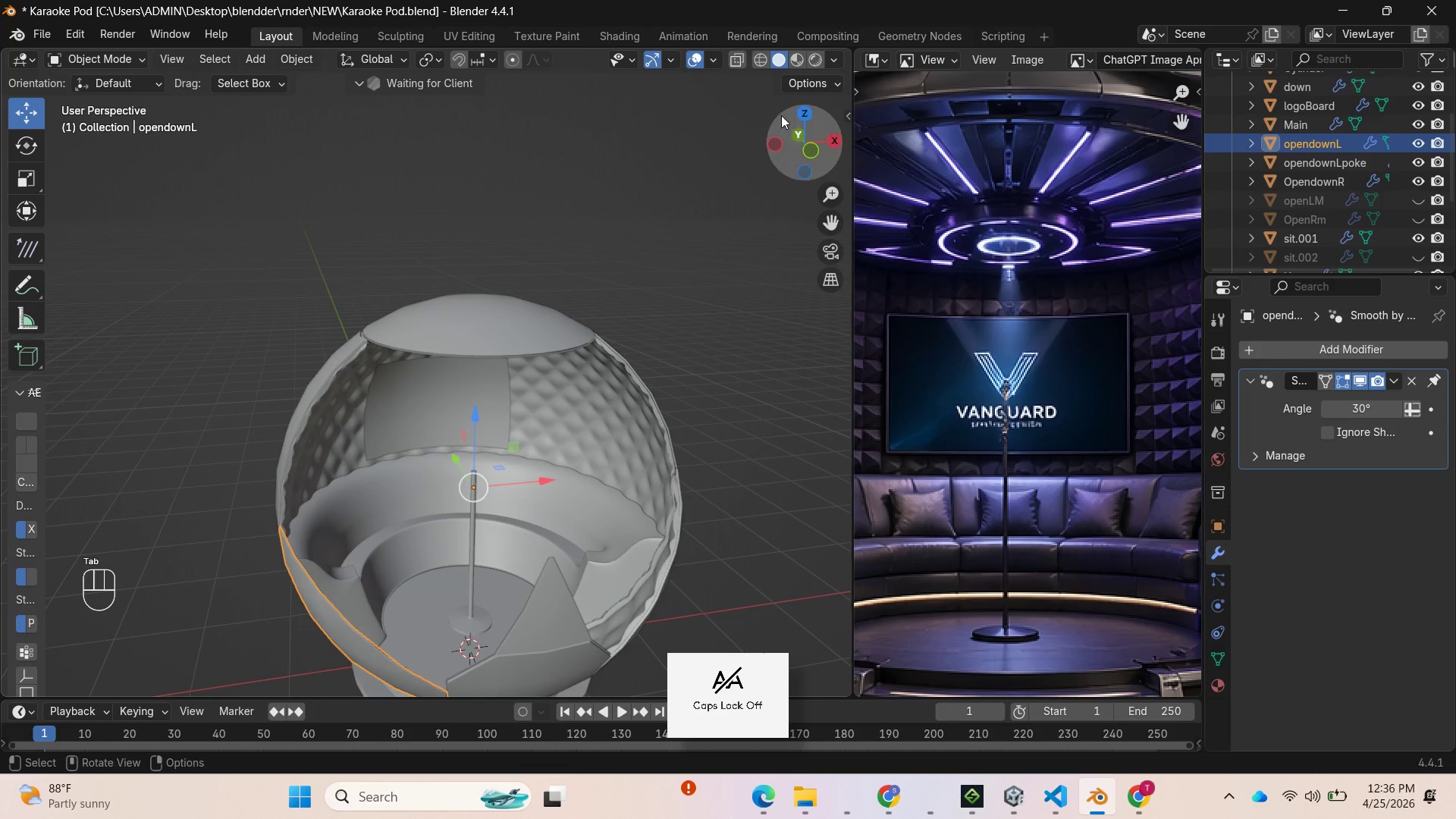 
left_click_drag(start_coordinate=[783, 134], to_coordinate=[702, 142])
 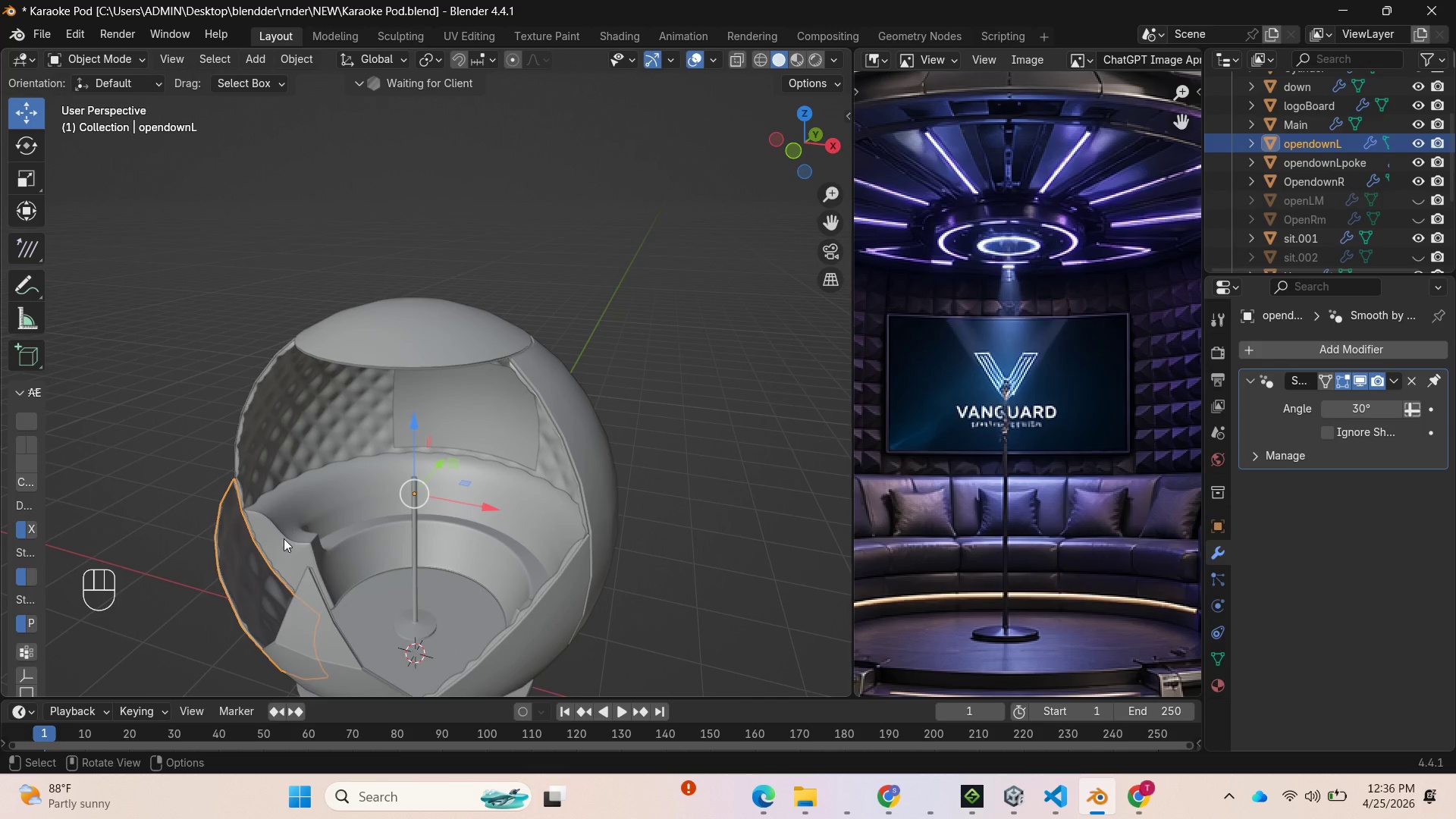 
left_click([243, 570])
 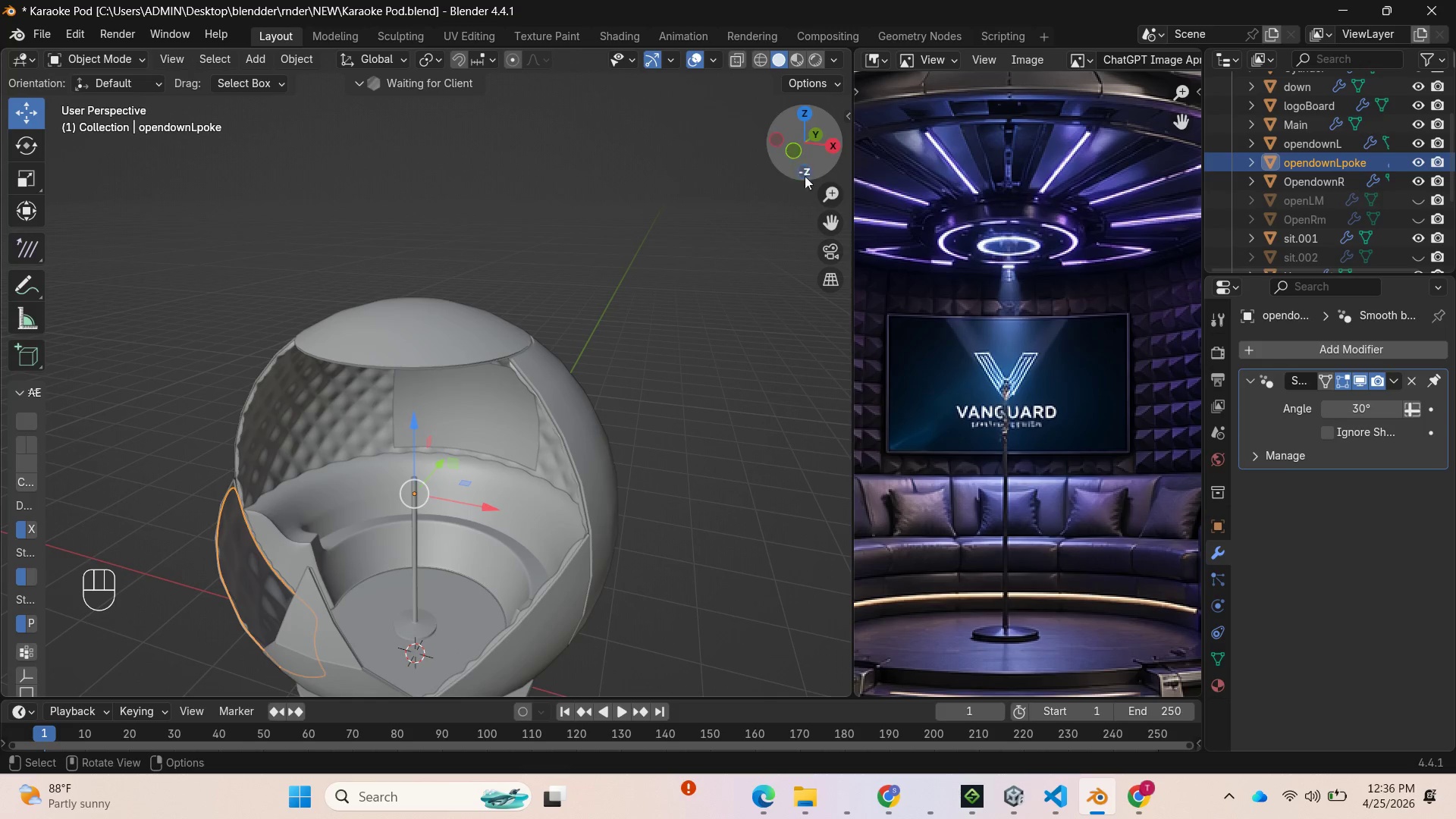 
left_click_drag(start_coordinate=[824, 225], to_coordinate=[42, 105])
 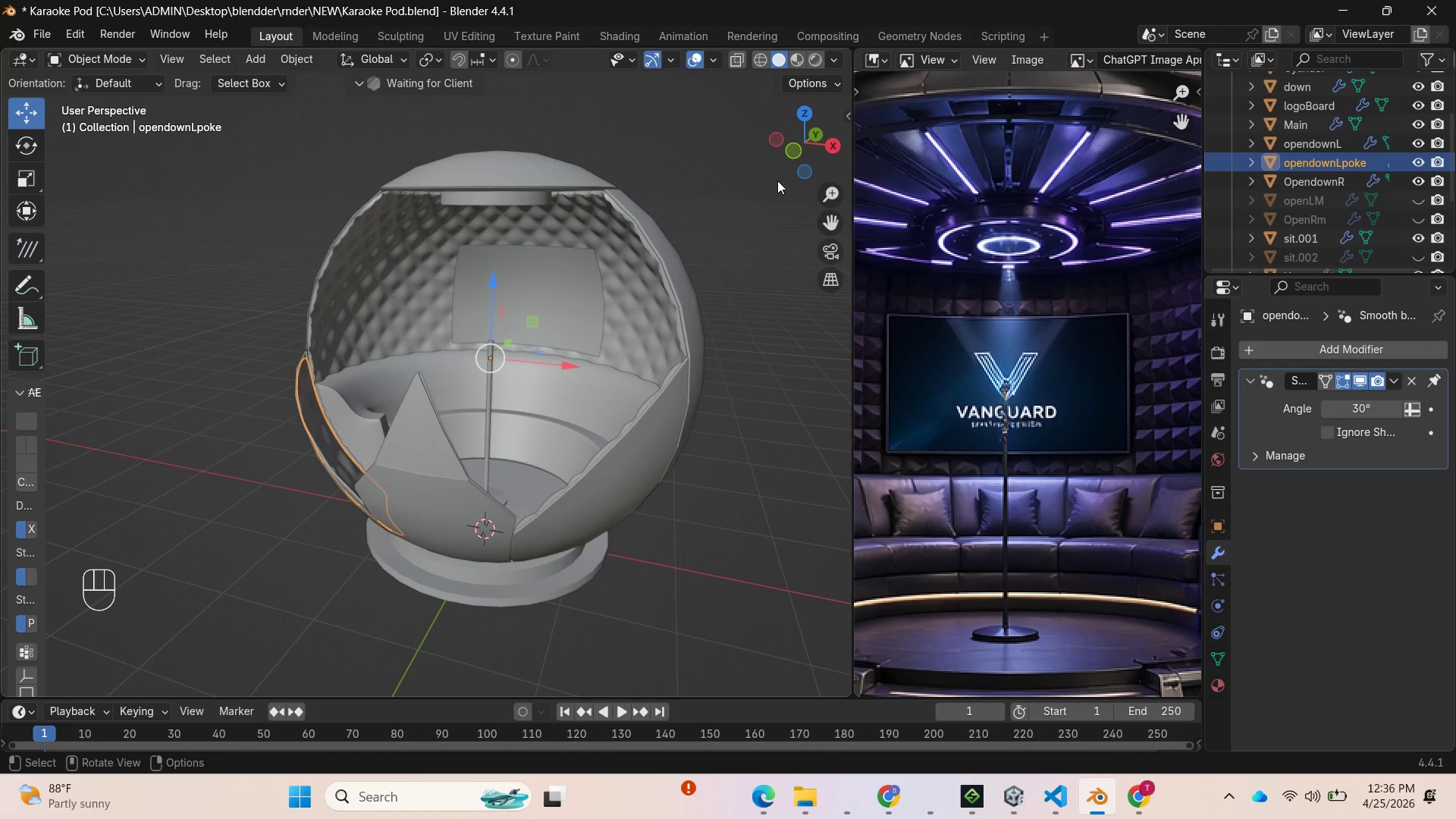 
left_click_drag(start_coordinate=[785, 144], to_coordinate=[60, 105])
 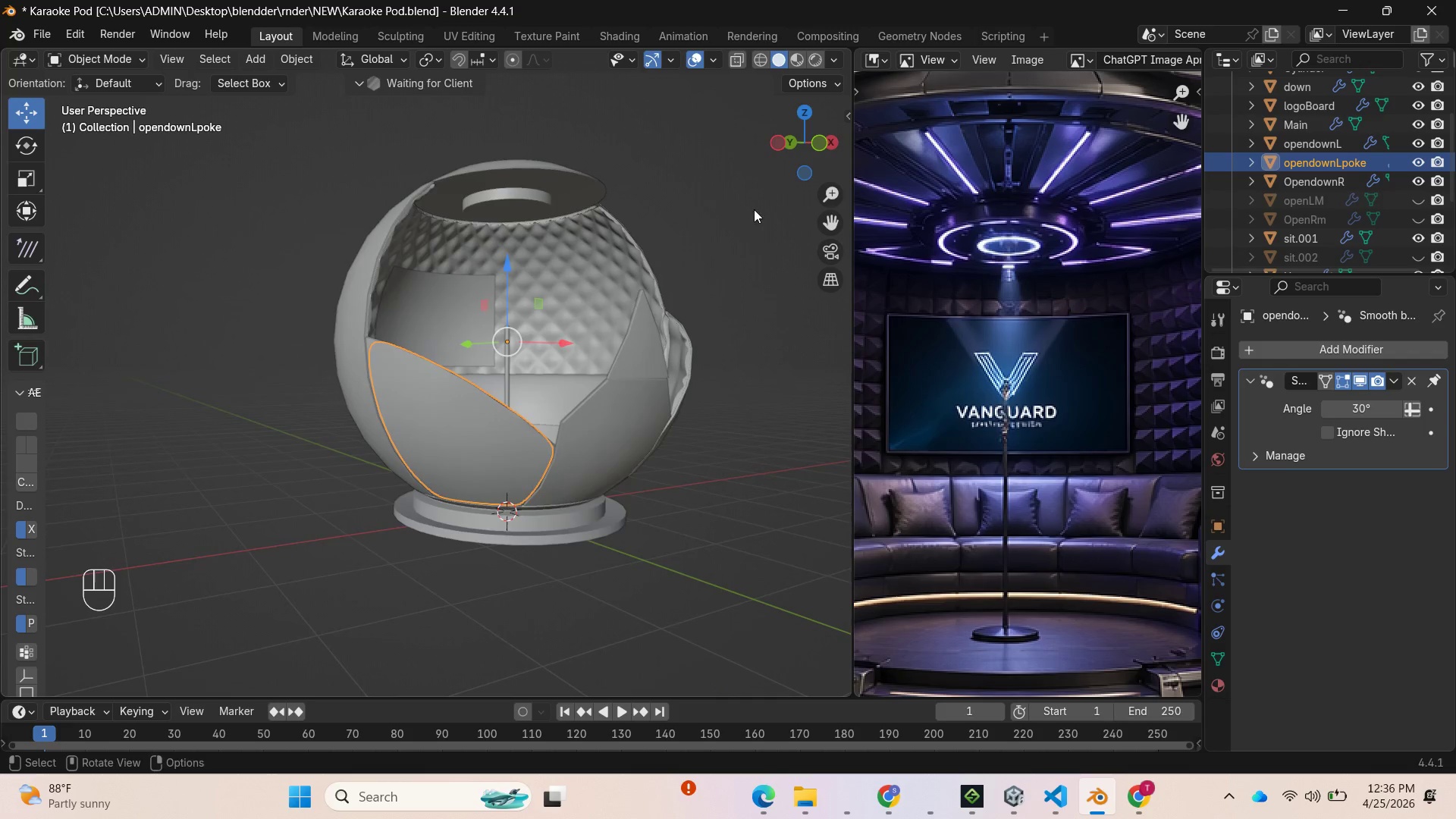 
hold_key(key=ShiftLeft, duration=1.22)
left_click([500, 444])
 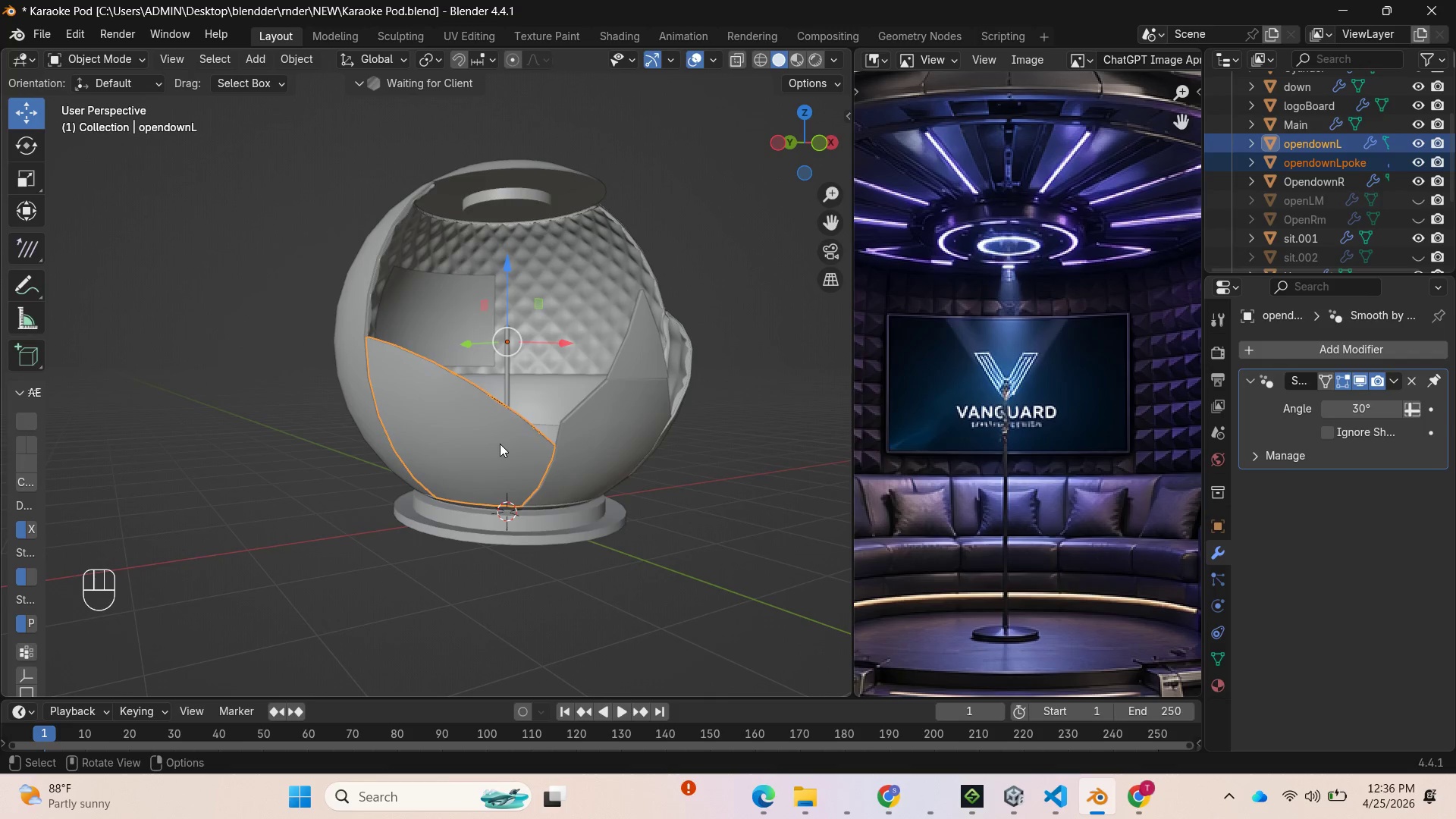 
key(Control+J)
 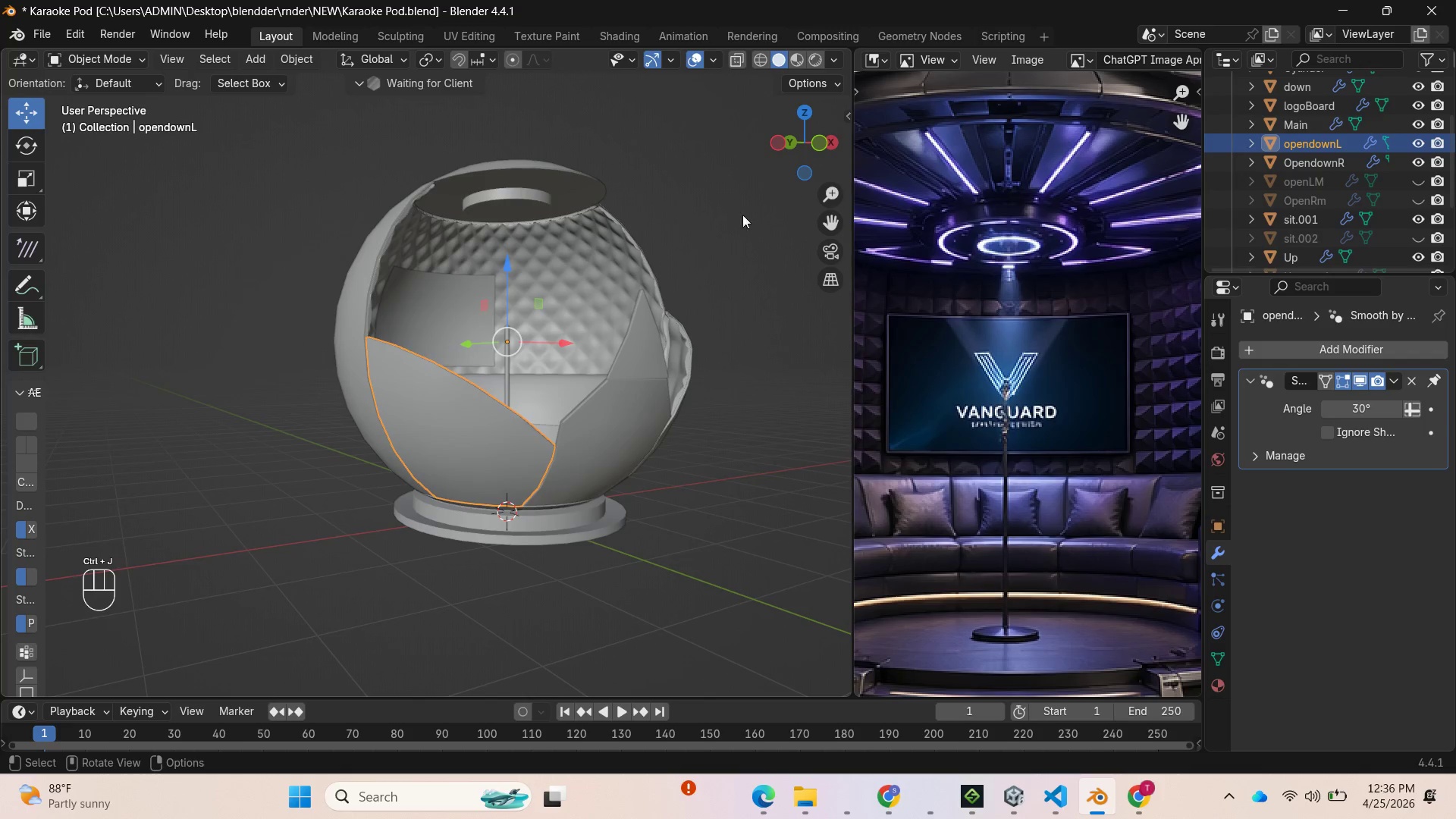 
left_click_drag(start_coordinate=[793, 133], to_coordinate=[779, 168])
 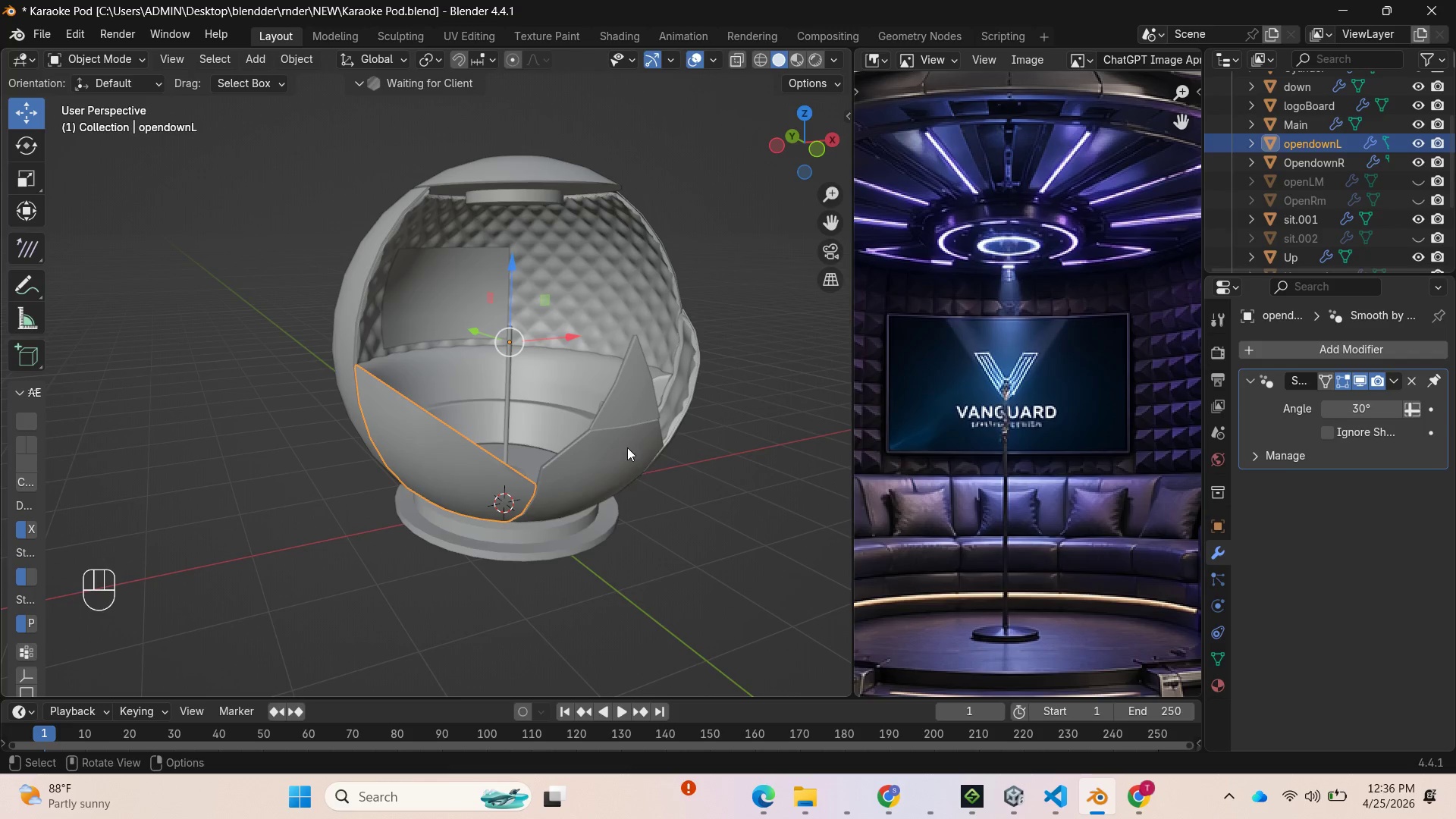 
left_click([626, 443])
 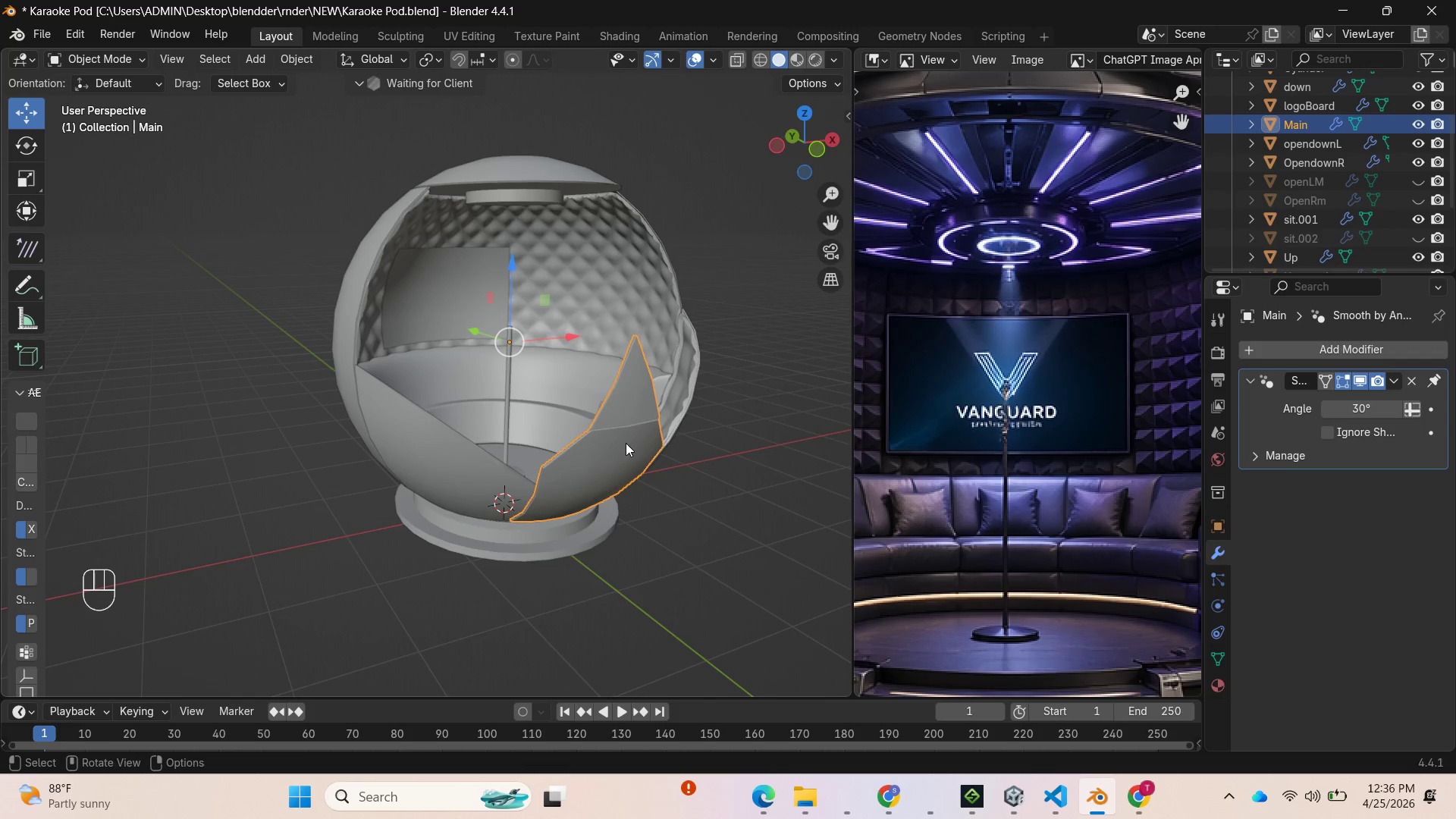 
key(Shift+D)
 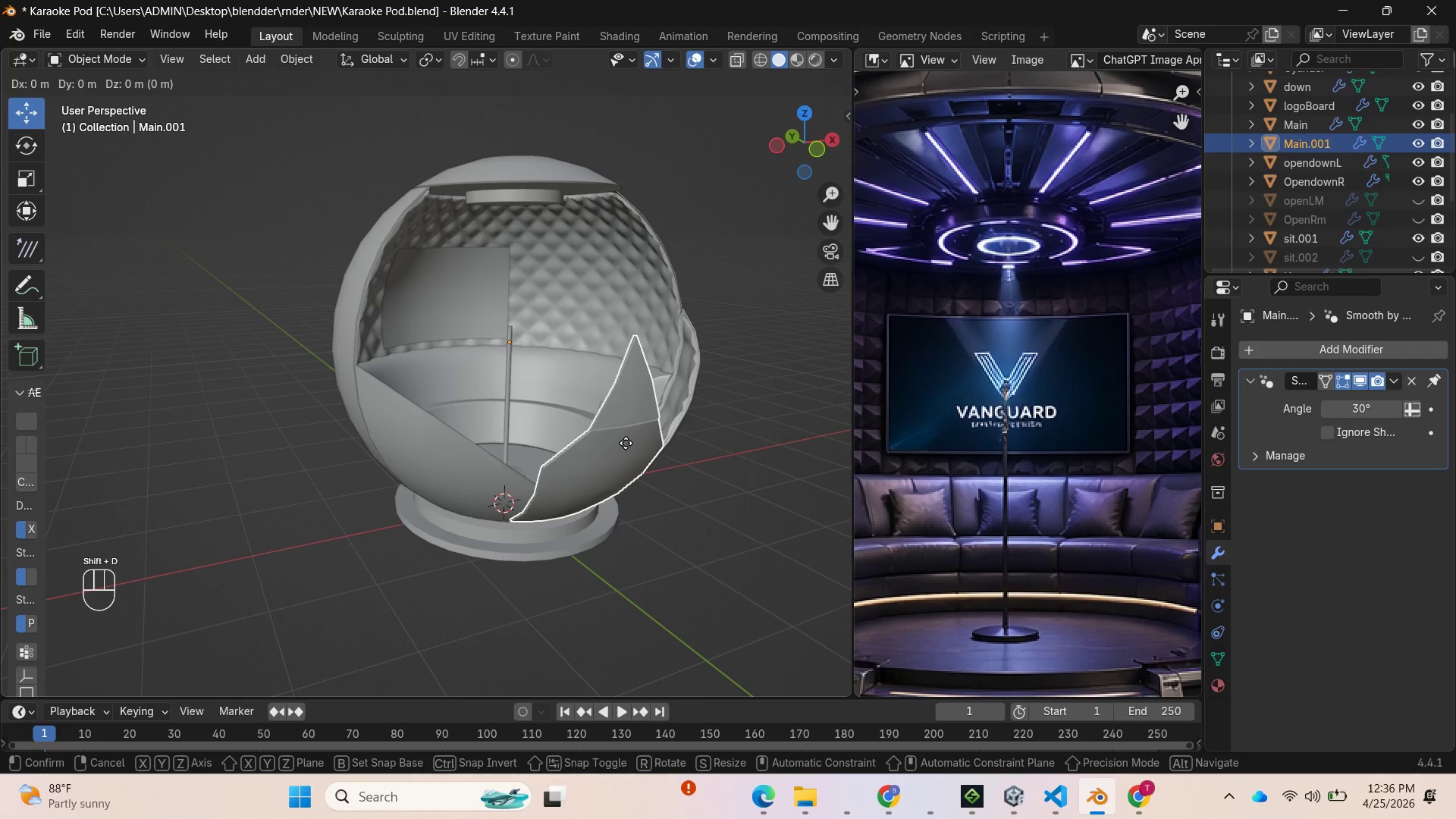 
key(Enter)
 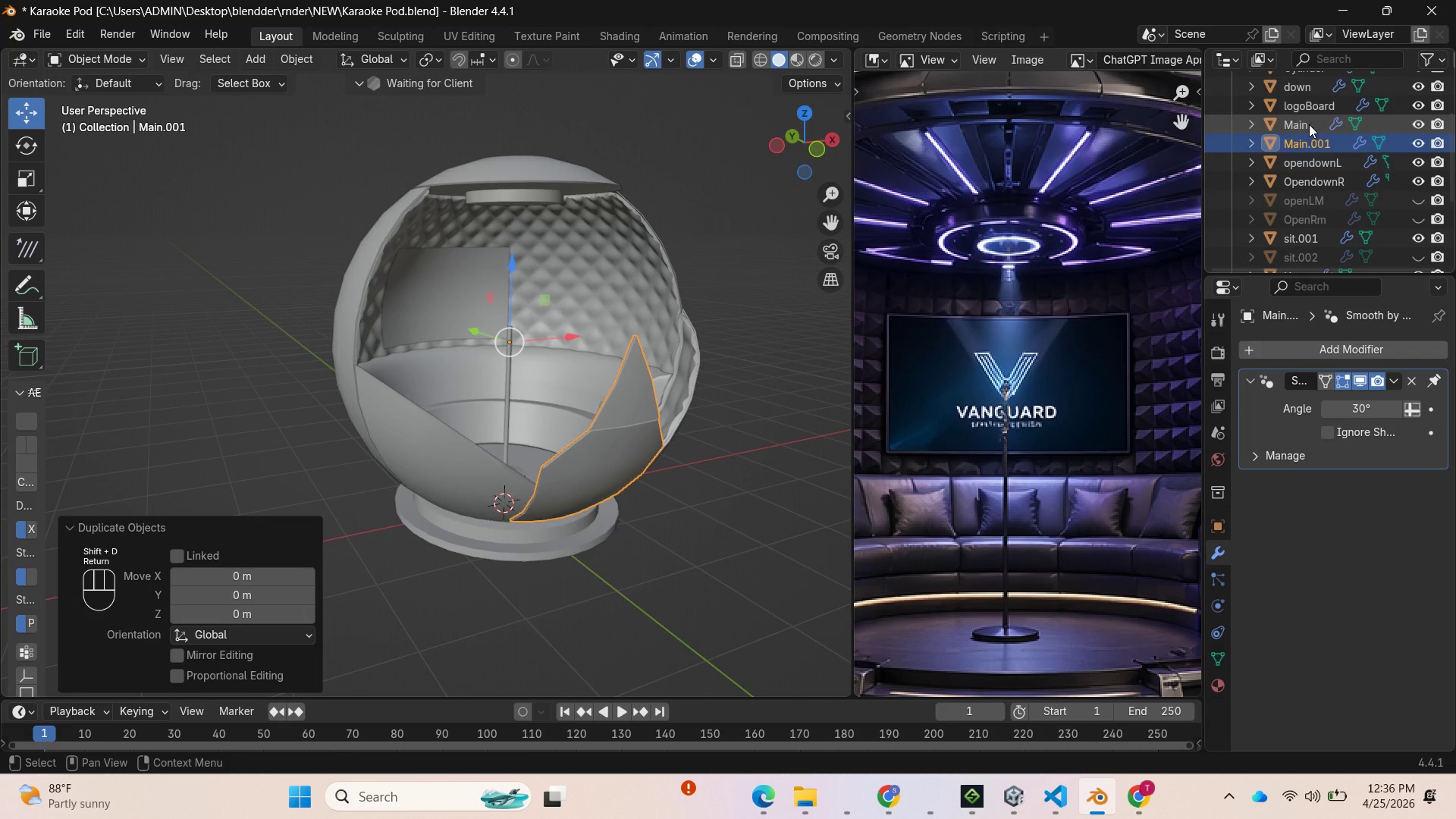 
double_click([1310, 140])
 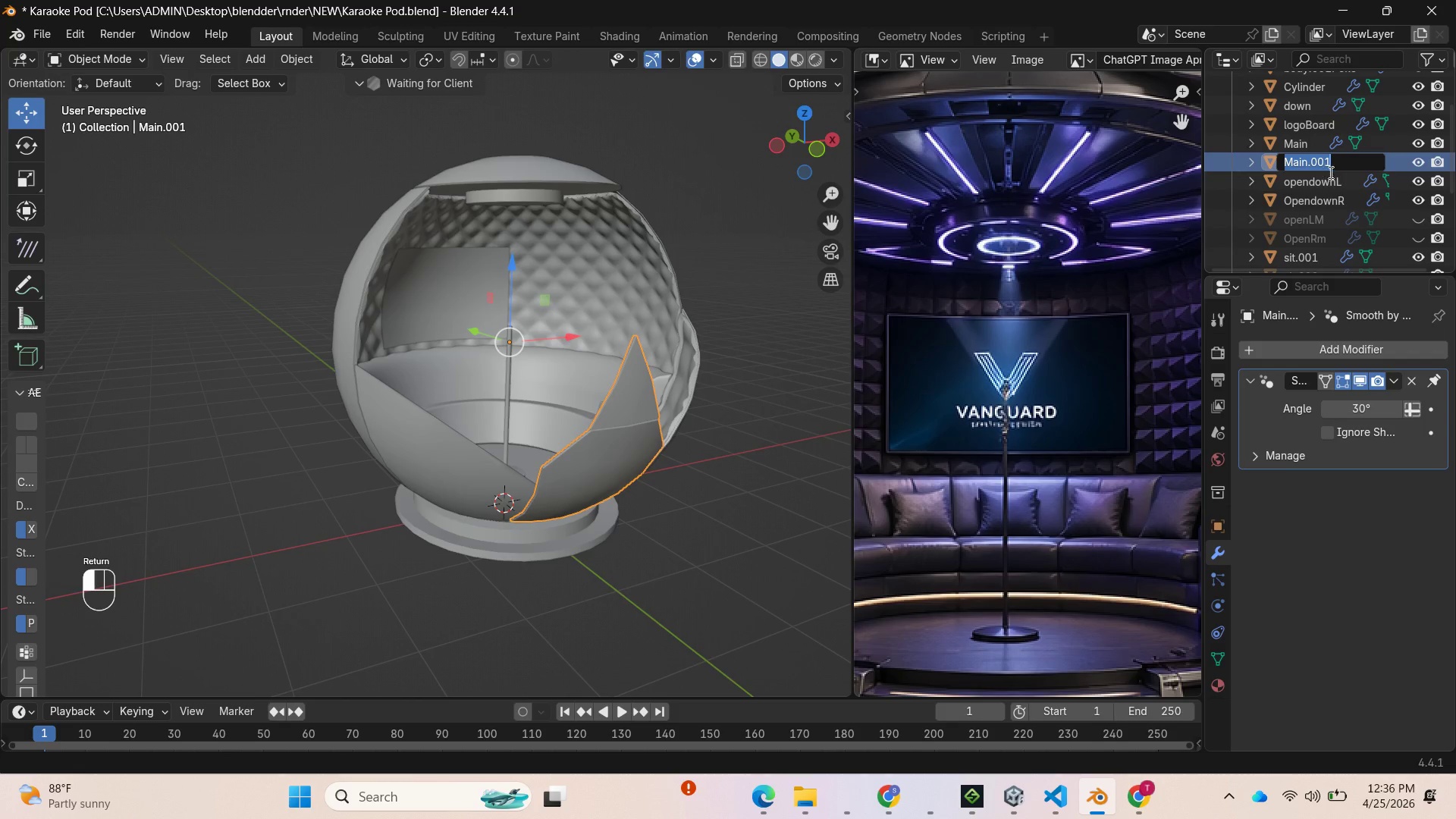 
left_click([1332, 168])
 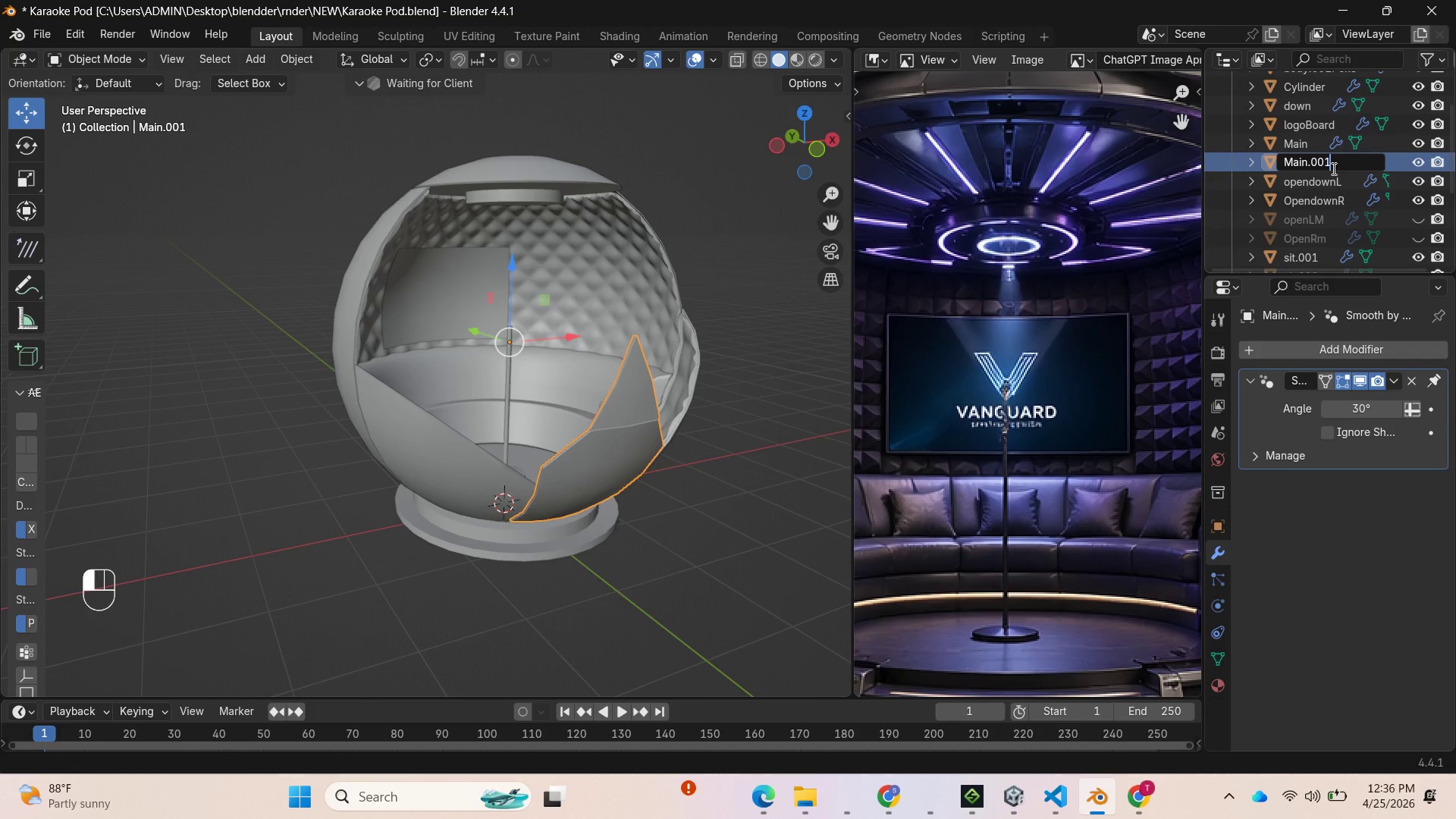 
key(Backspace)
key(Backspace)
key(Backspace)
type(poke)
 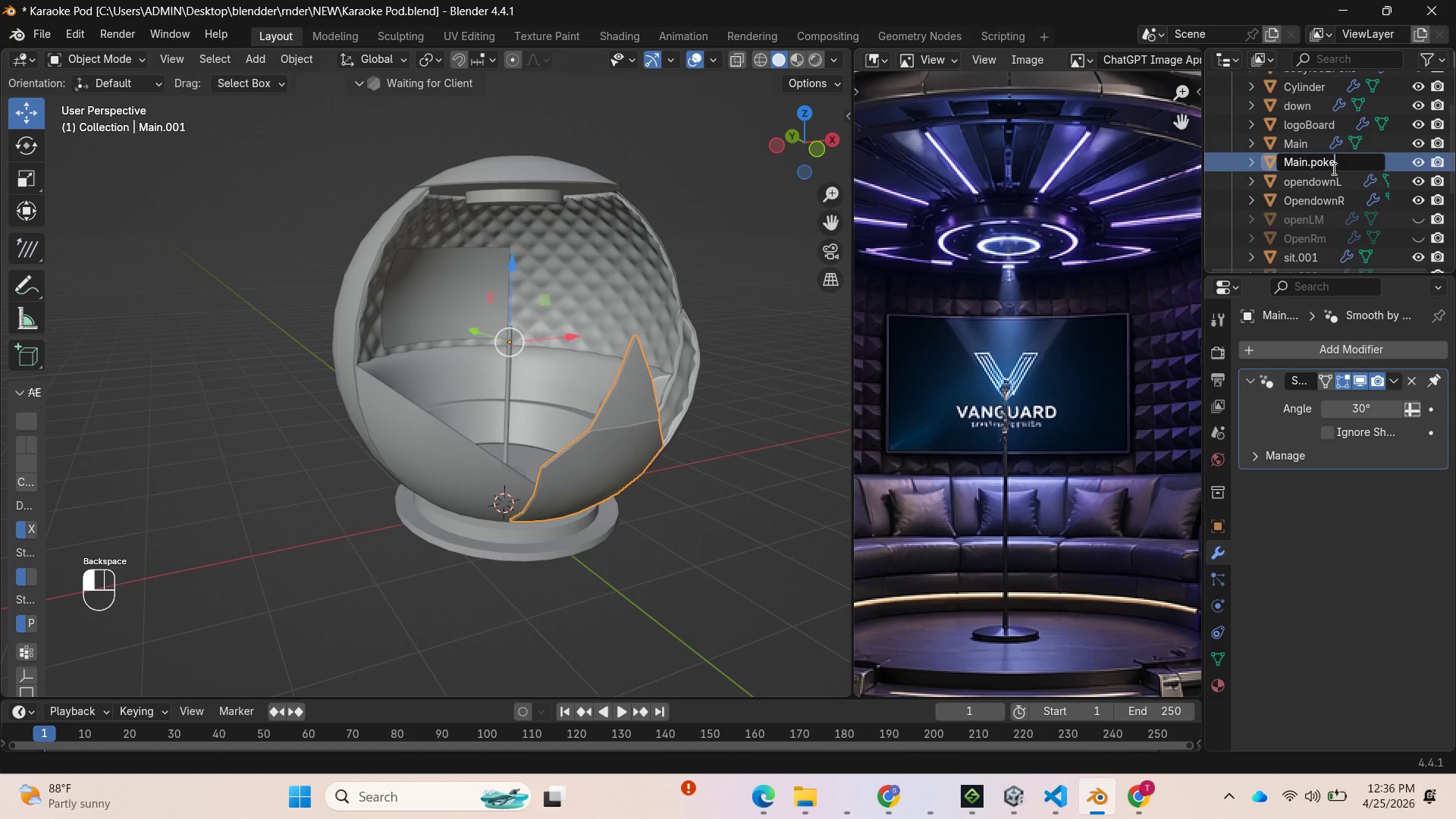 
key(Enter)
 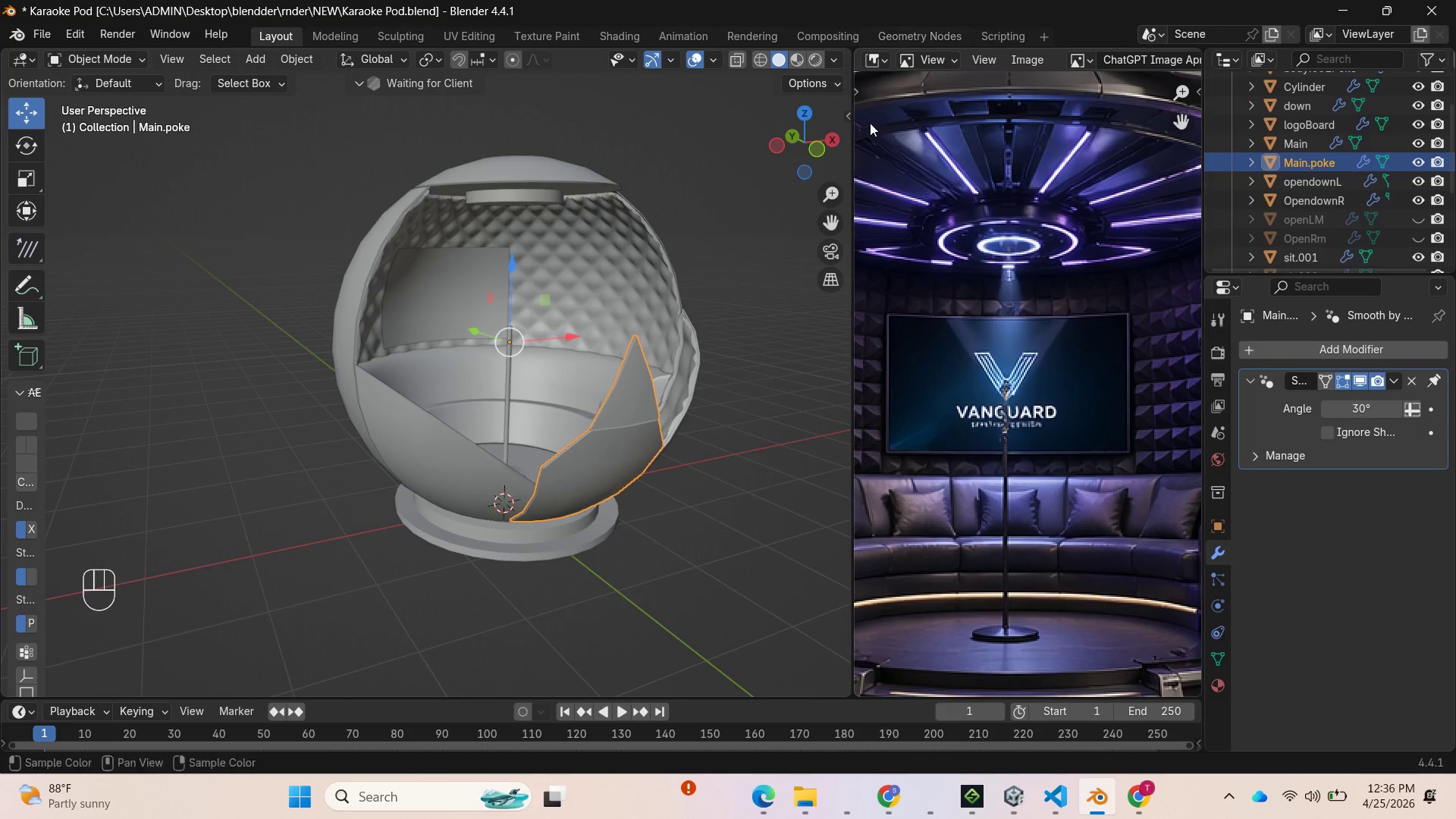 
left_click_drag(start_coordinate=[821, 137], to_coordinate=[15, 190])
 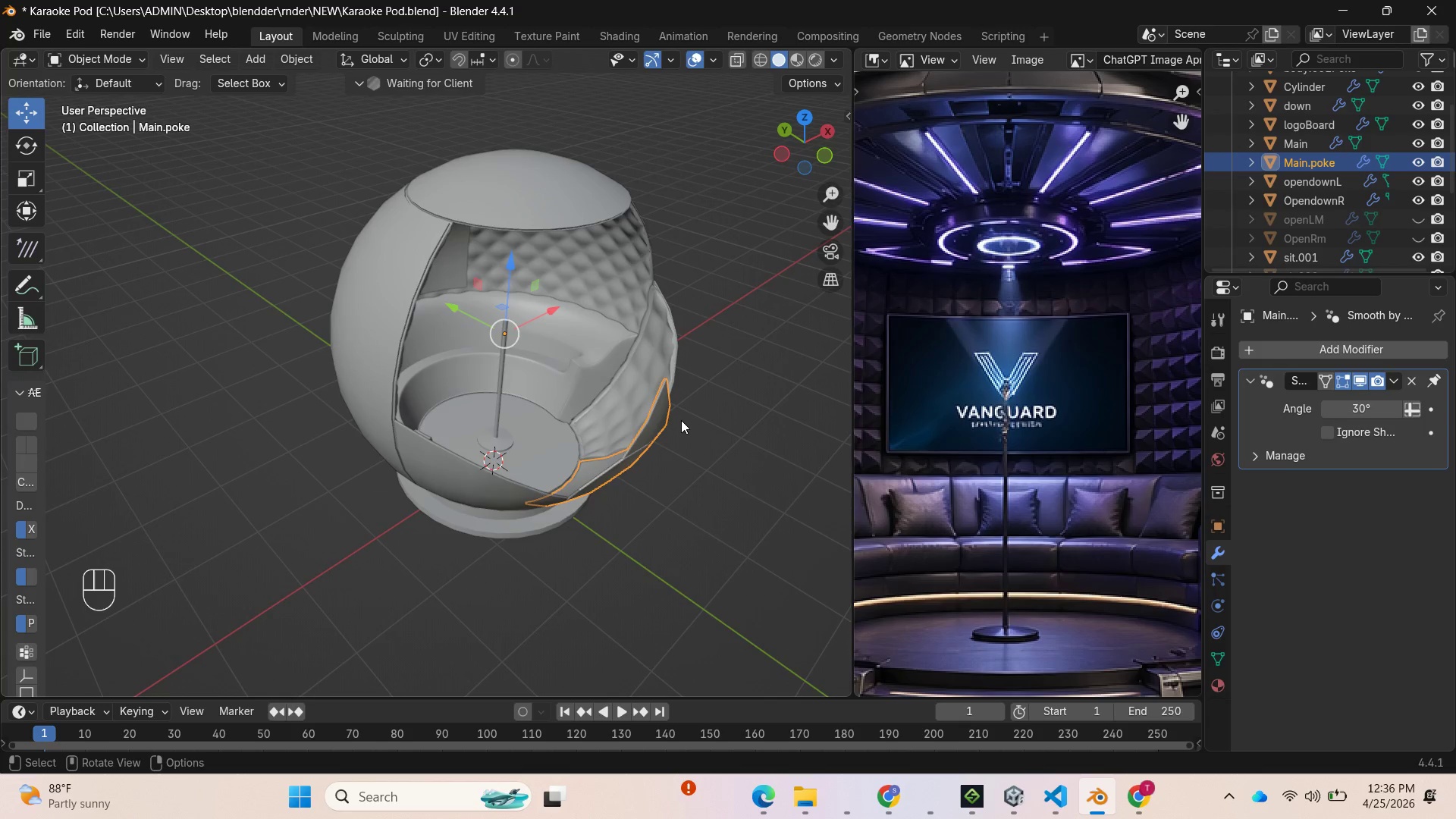 
key(Tab)
 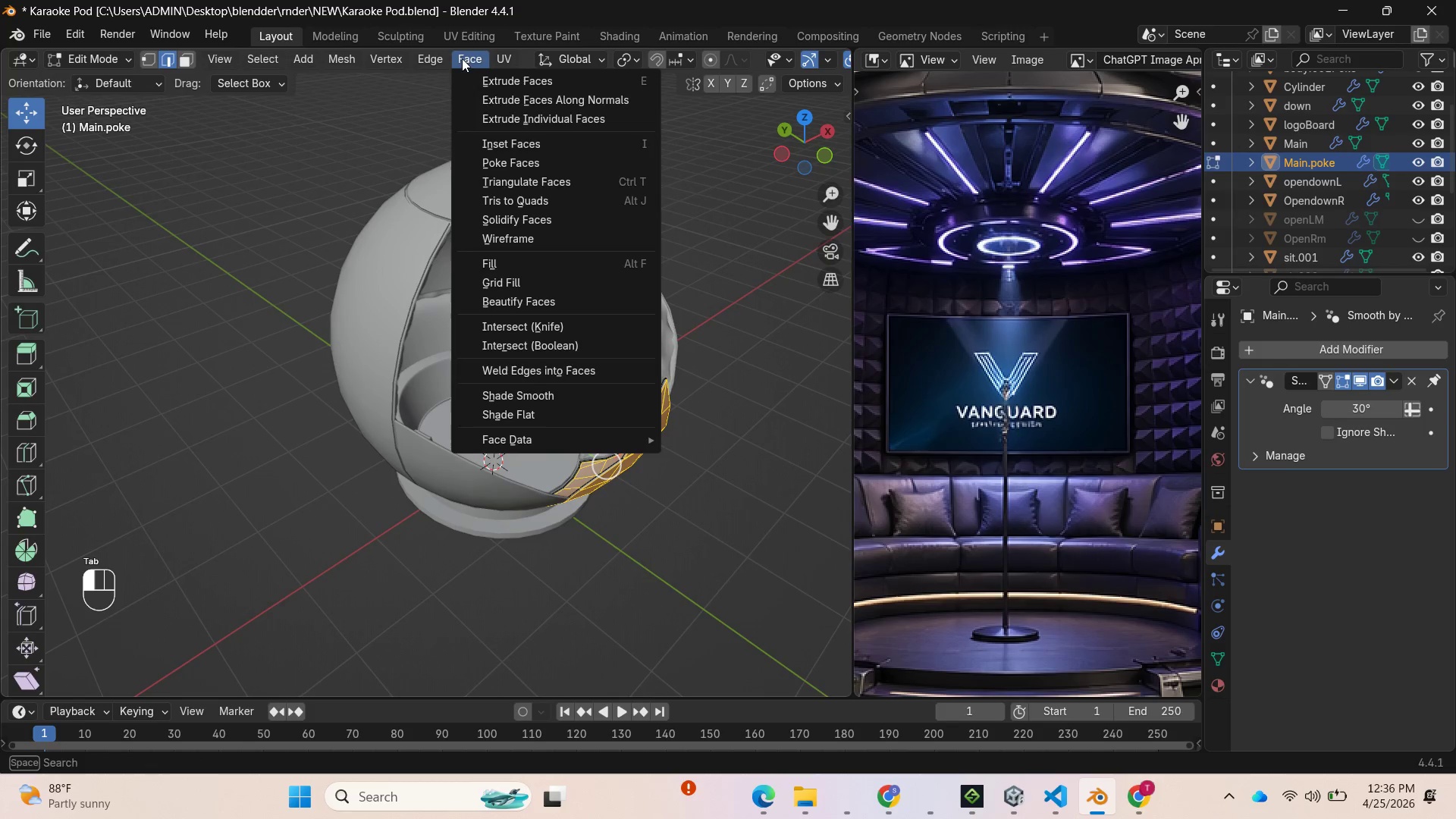 
left_click([519, 158])
 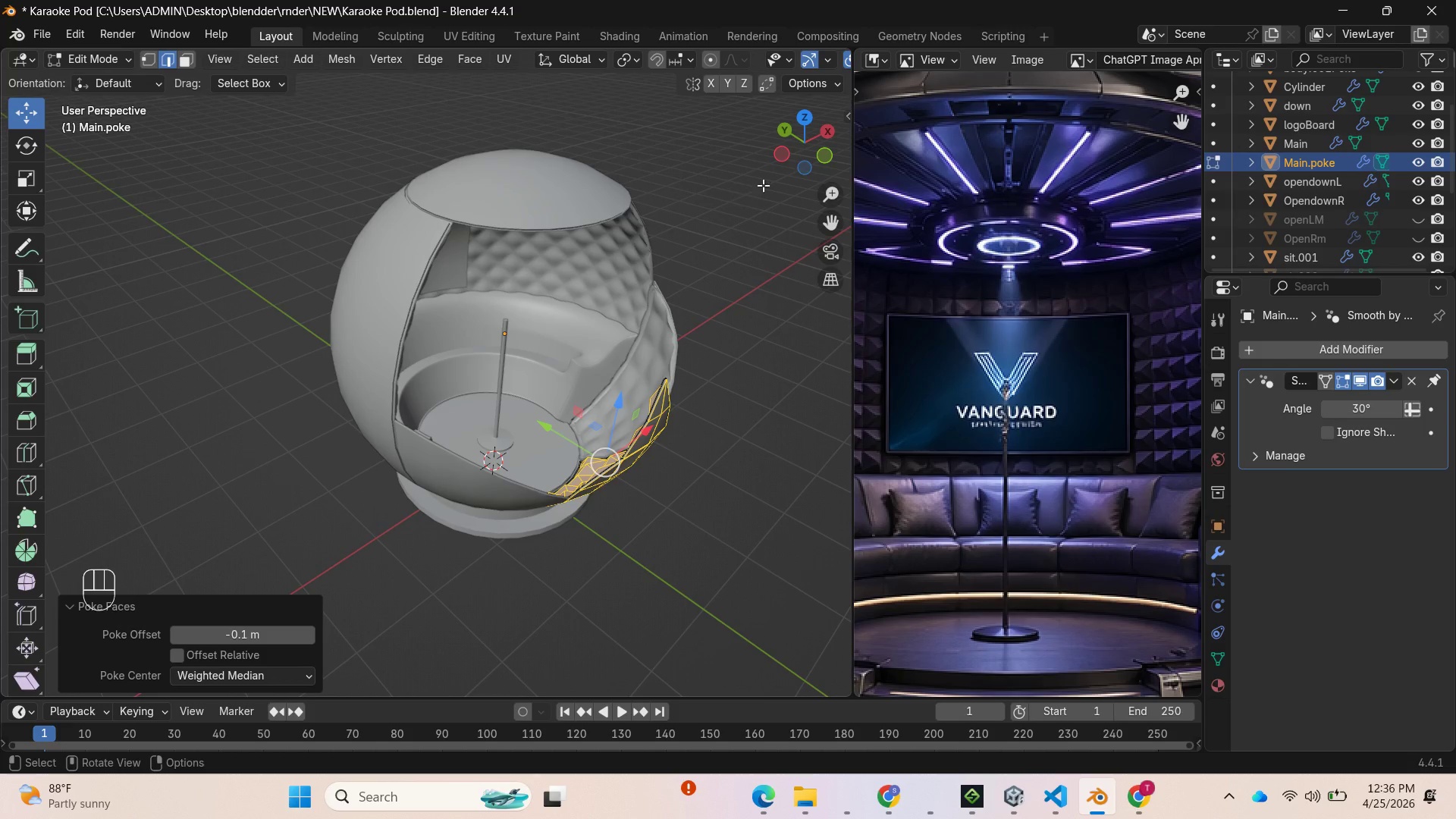 
left_click_drag(start_coordinate=[790, 156], to_coordinate=[0, 149])
 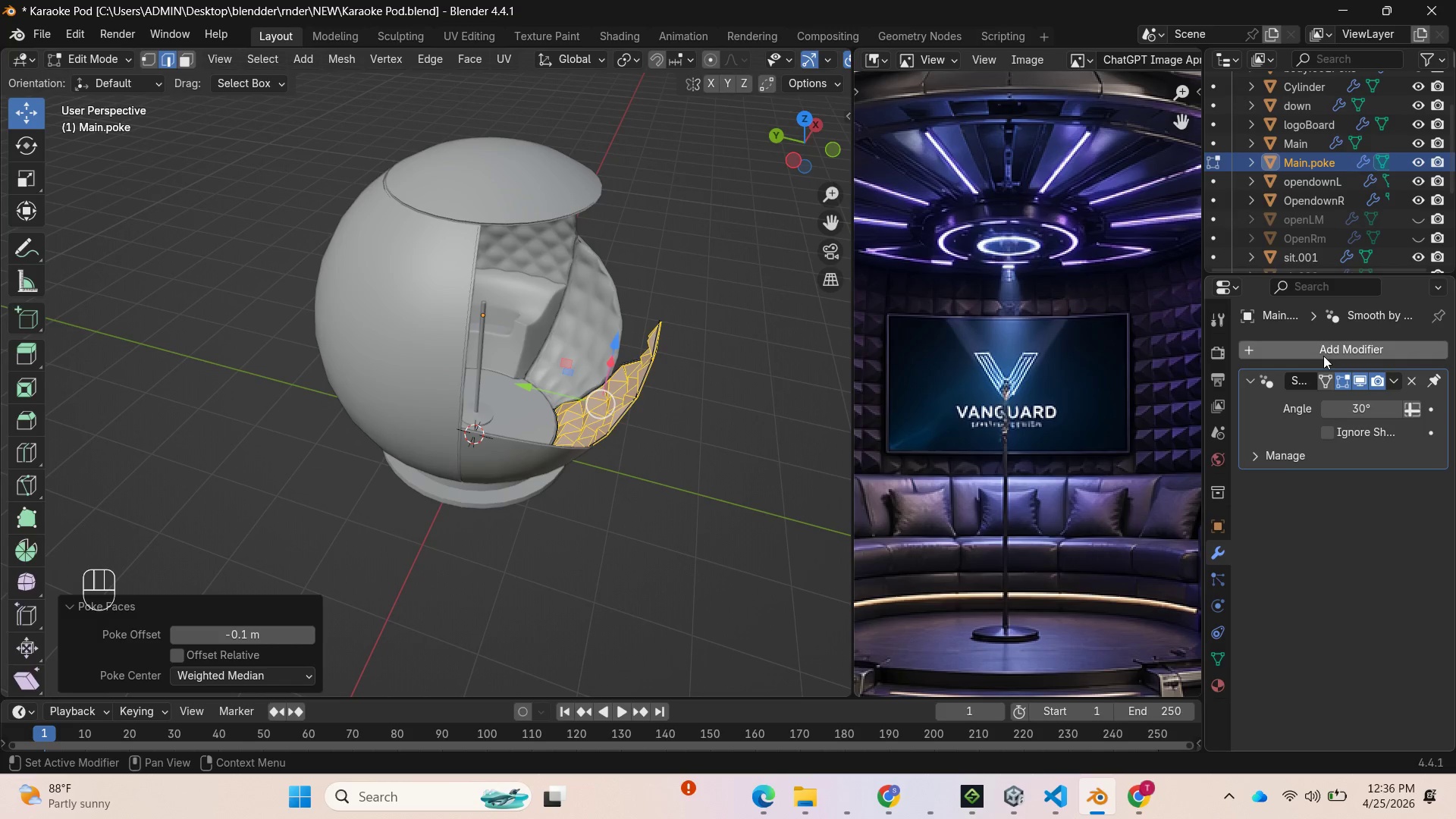 
left_click([1318, 350])
 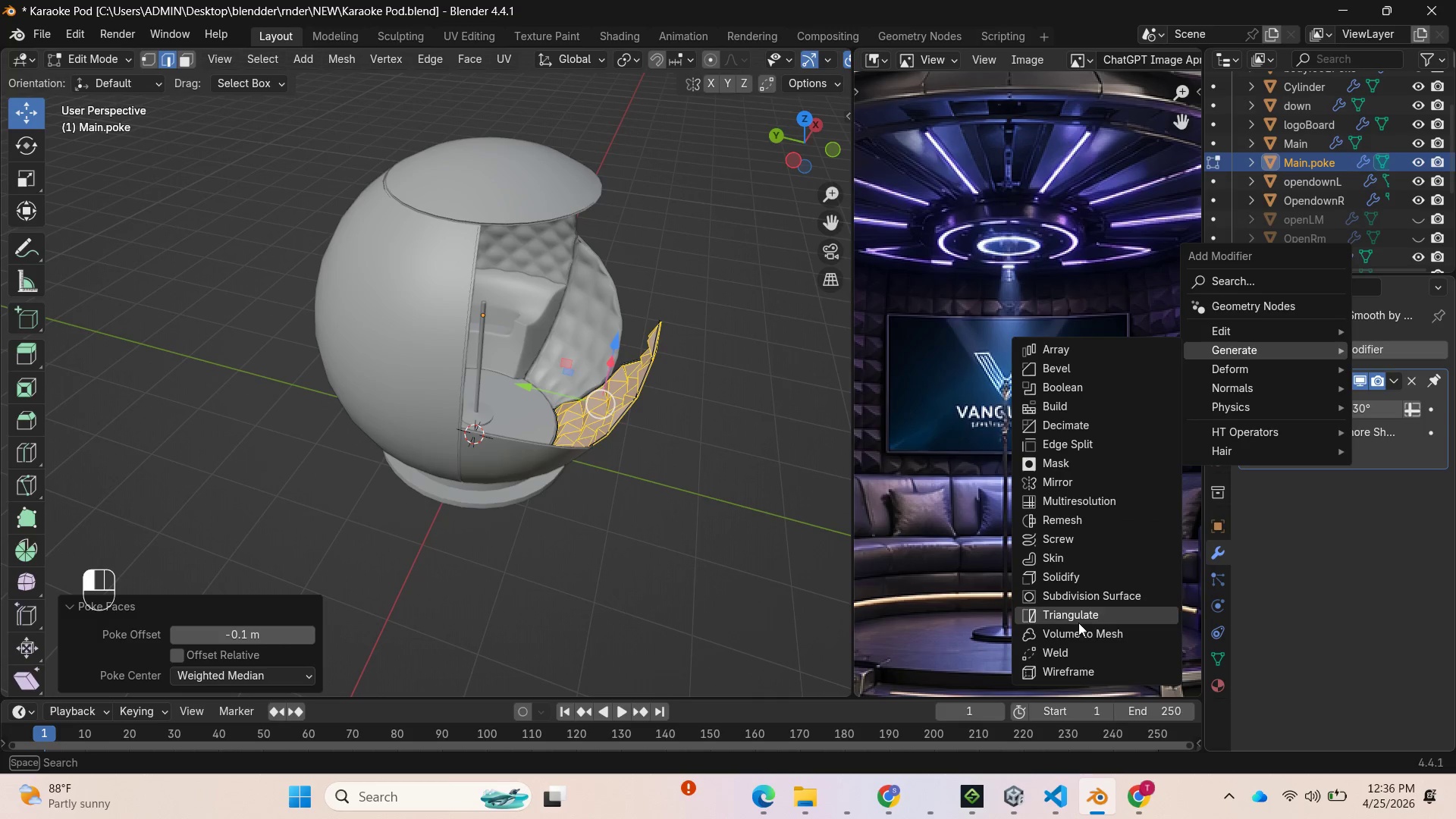 
left_click([1096, 588])
 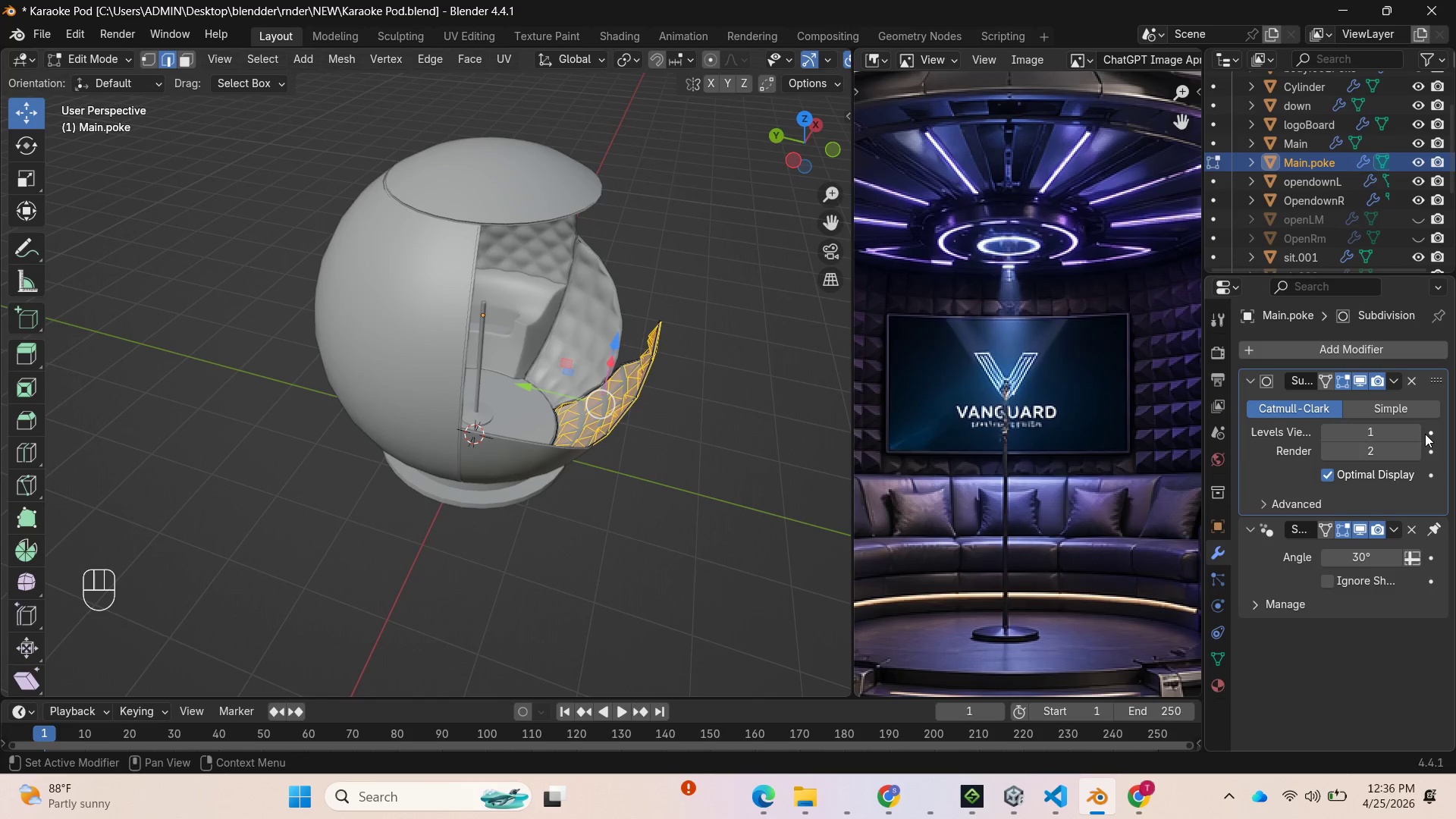 
left_click([1413, 435])
 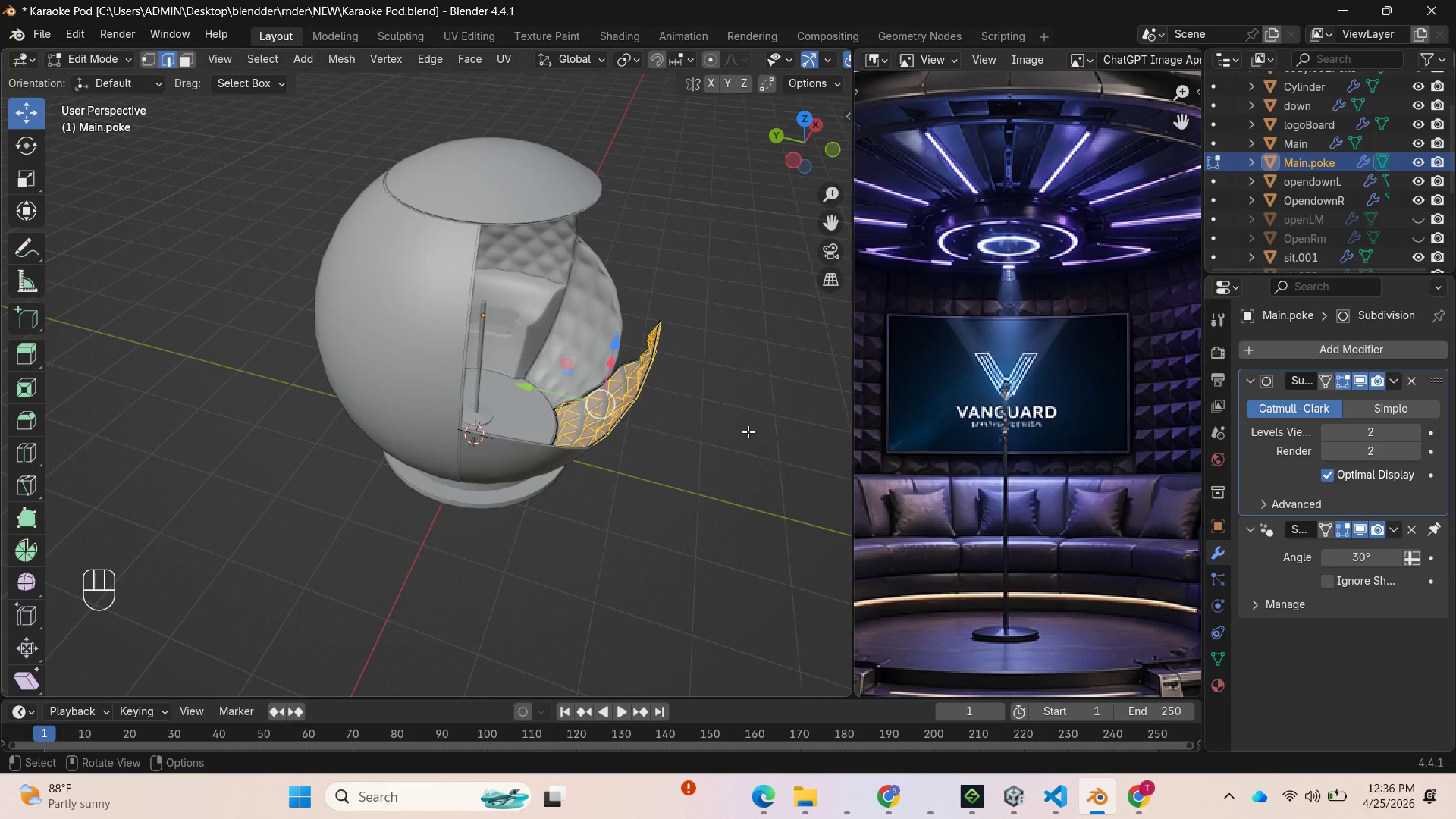 
key(Tab)
 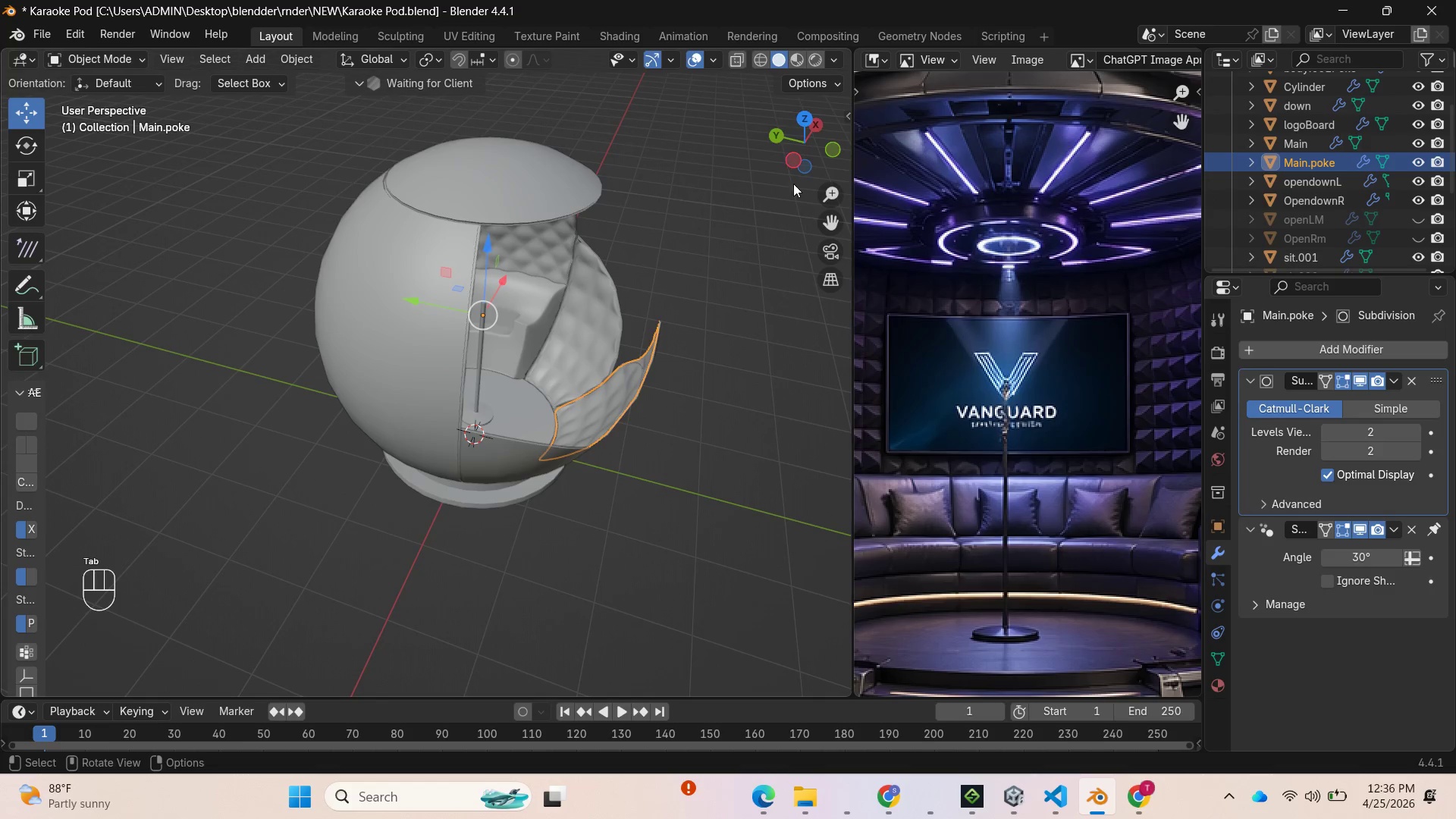 
left_click_drag(start_coordinate=[784, 140], to_coordinate=[435, 138])
 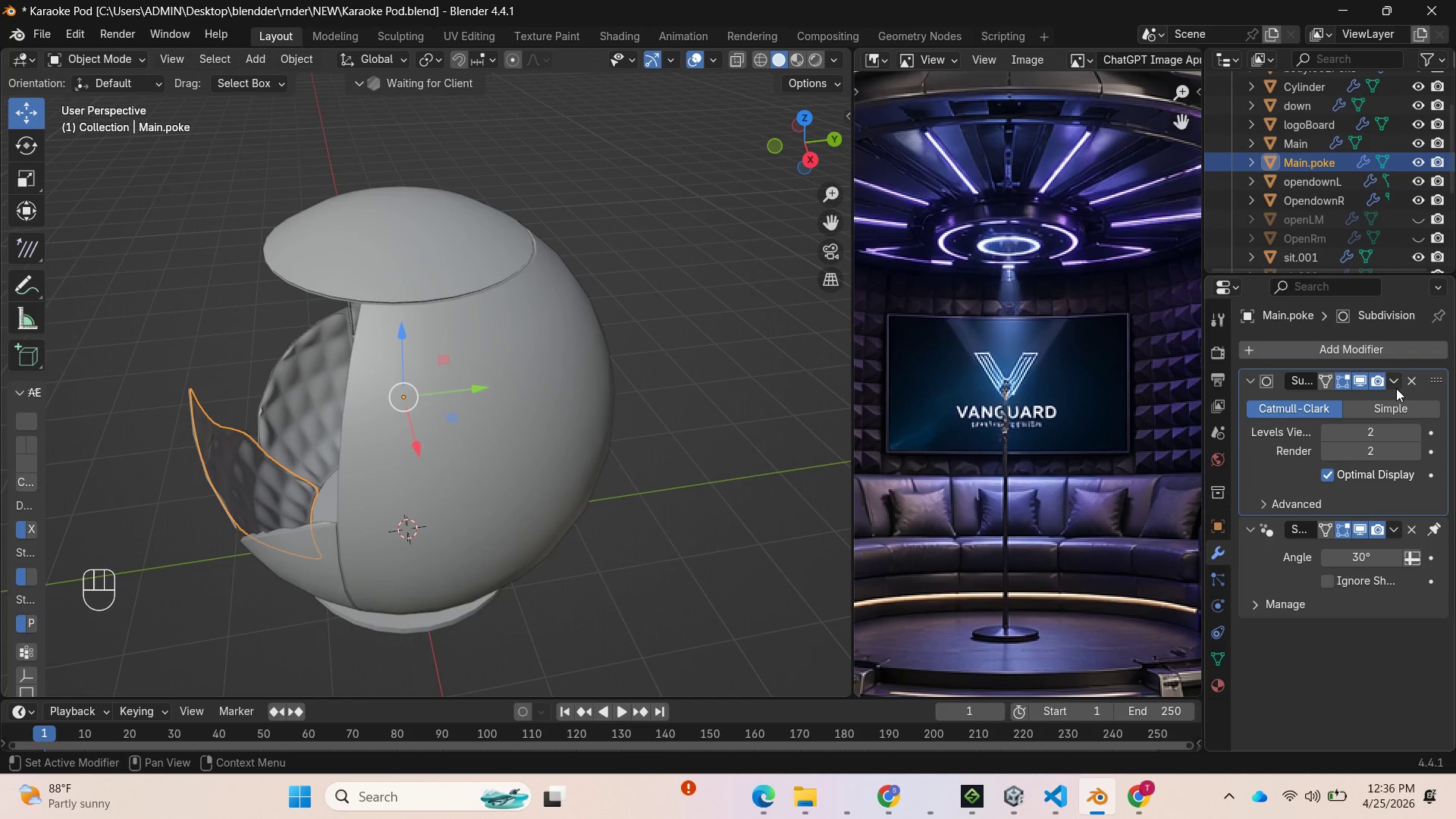 
left_click([1390, 384])
 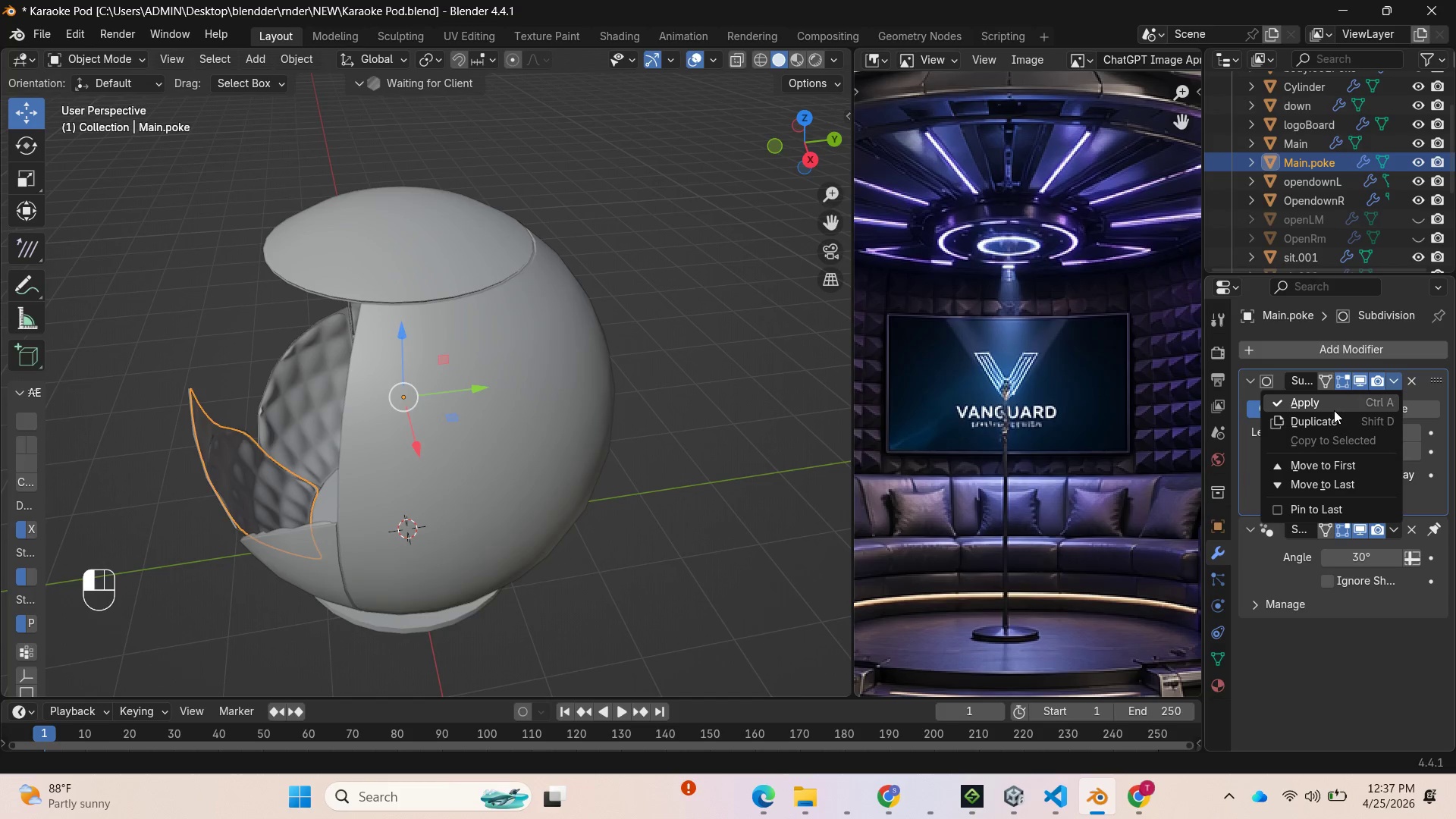 
left_click([1329, 408])
 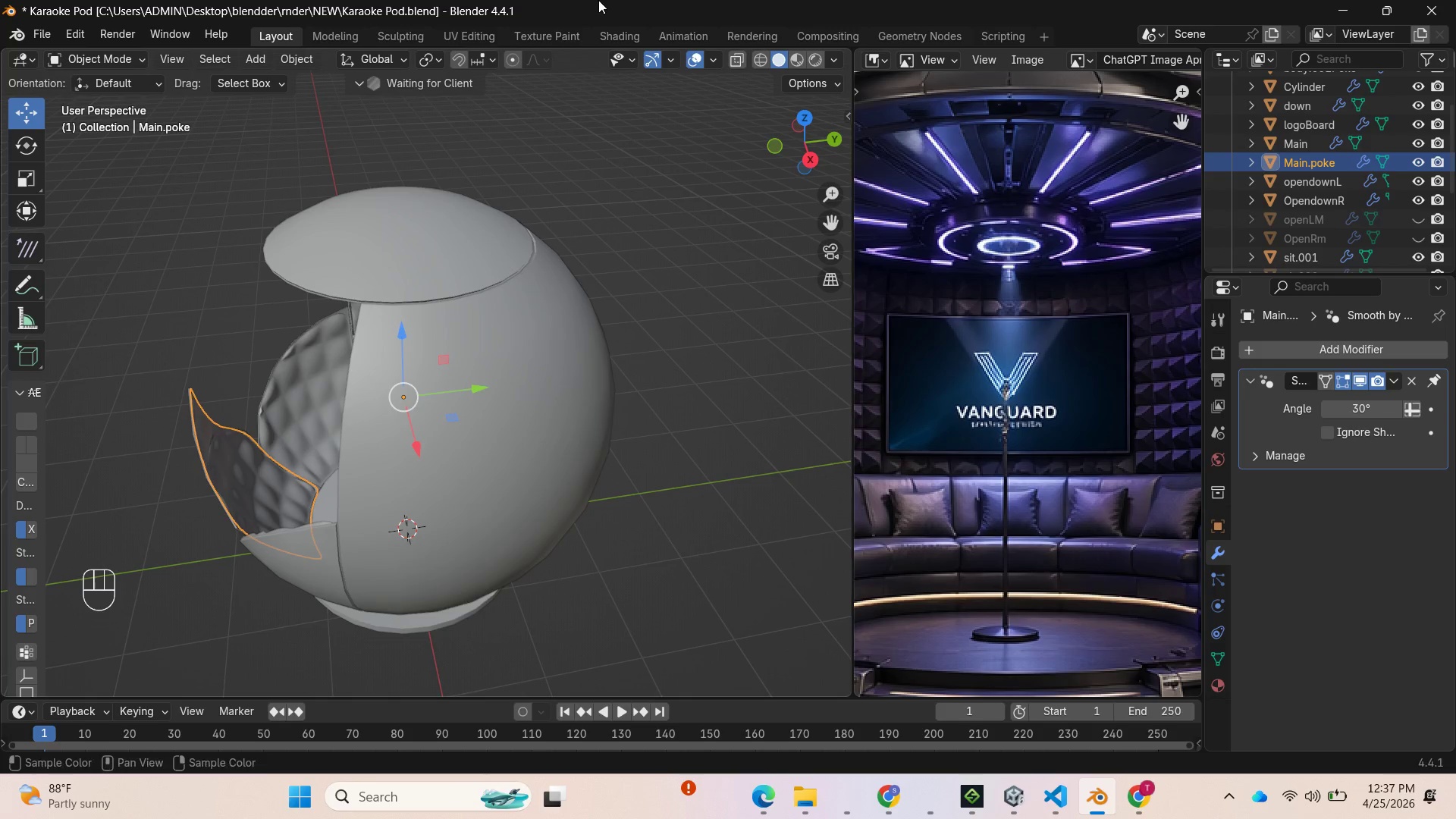 
left_click_drag(start_coordinate=[785, 135], to_coordinate=[71, 685])
 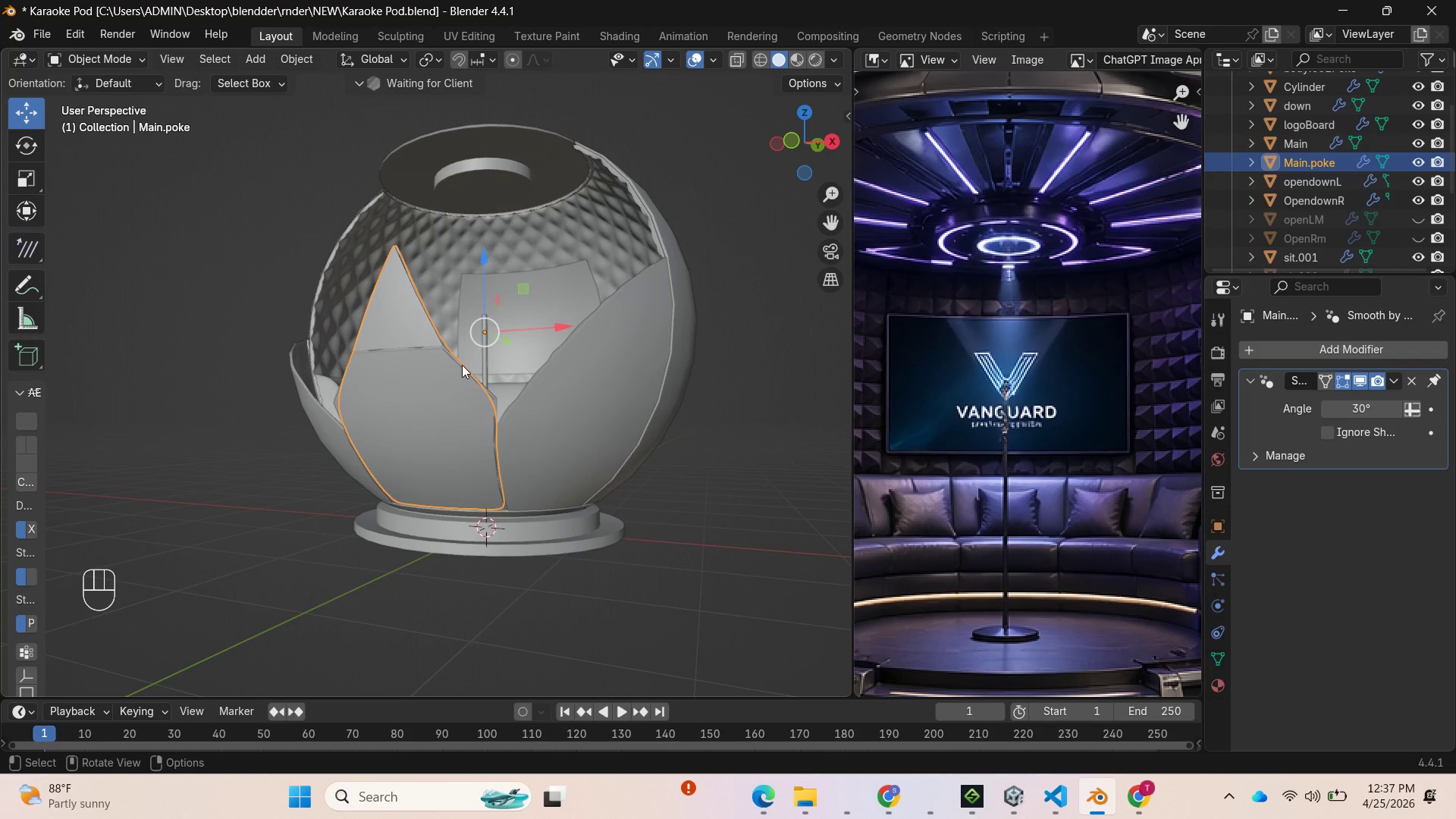 
hold_key(key=ShiftLeft, duration=1.08)
left_click([445, 387])
 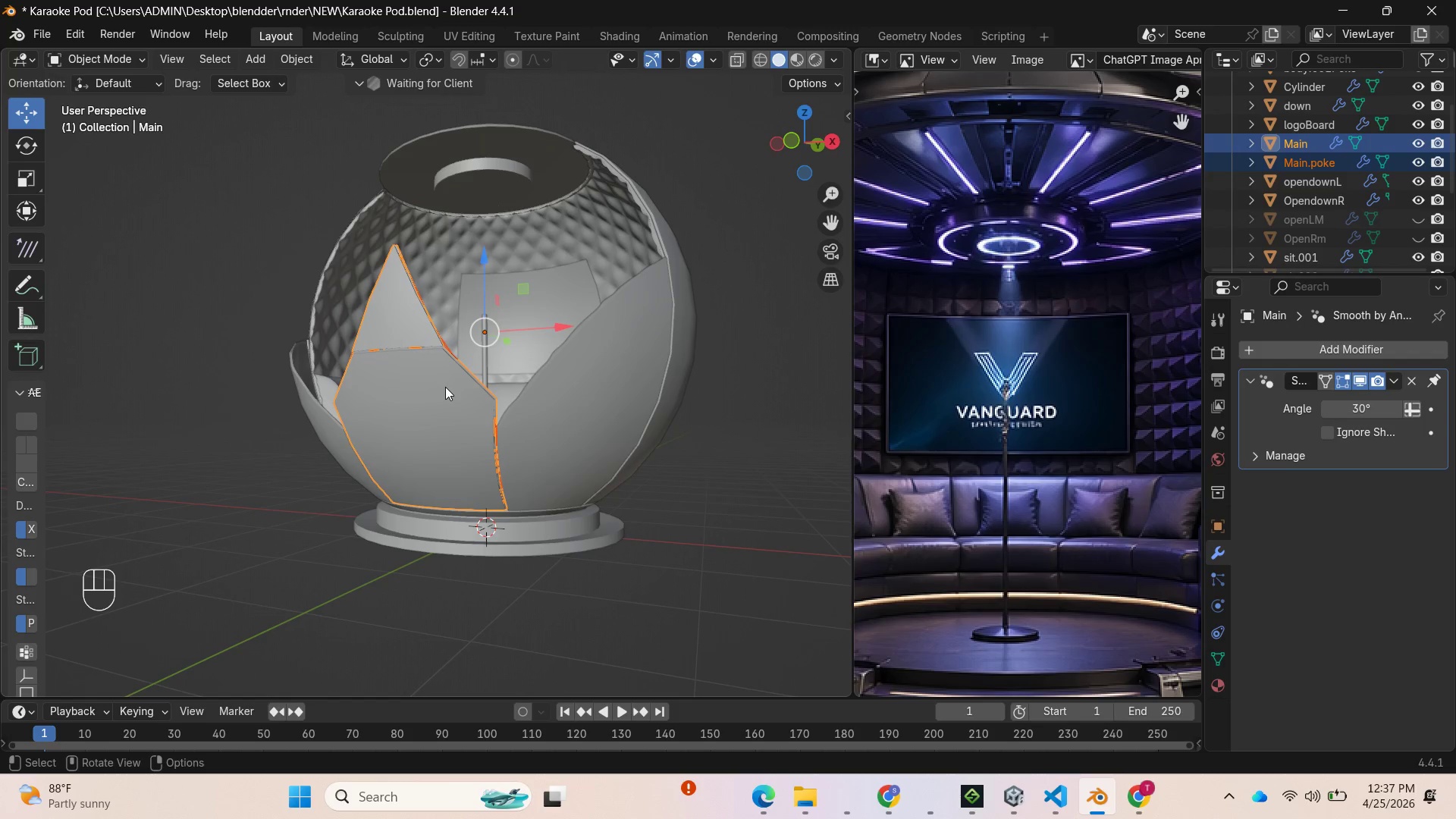 
hold_key(key=ShiftLeft, duration=1.88)
 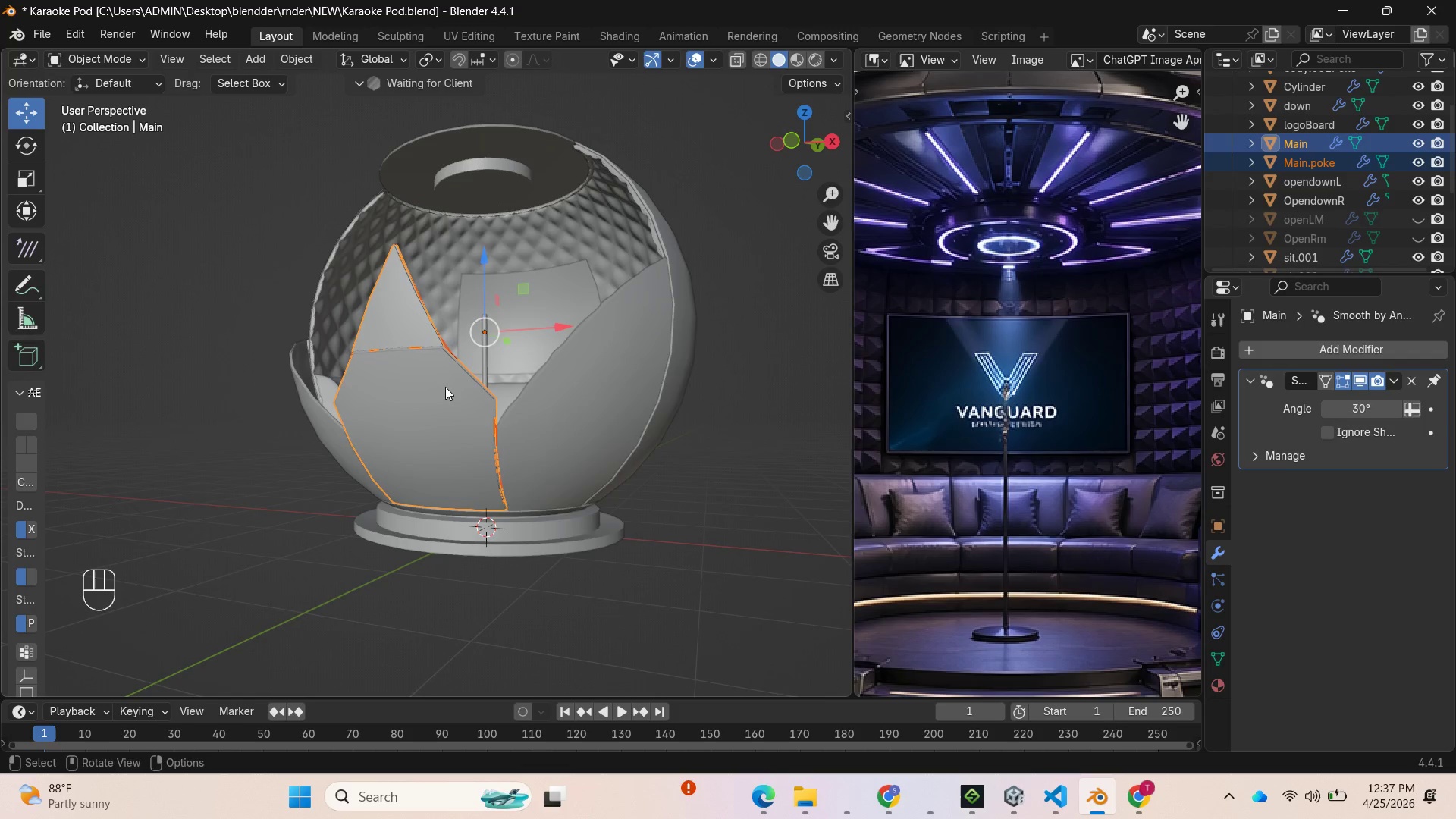 
key(Control+J)
 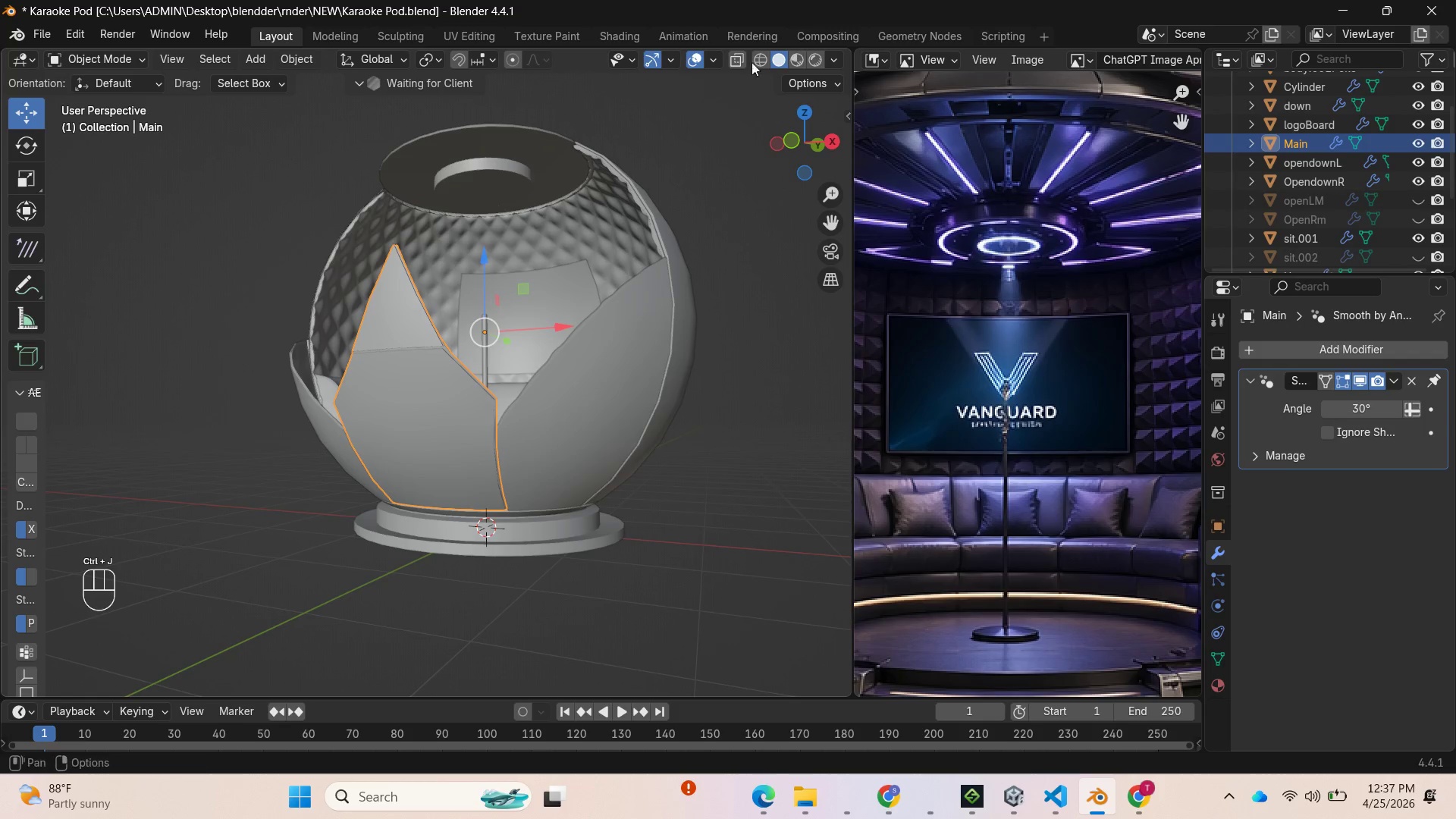 
left_click_drag(start_coordinate=[795, 122], to_coordinate=[91, 180])
 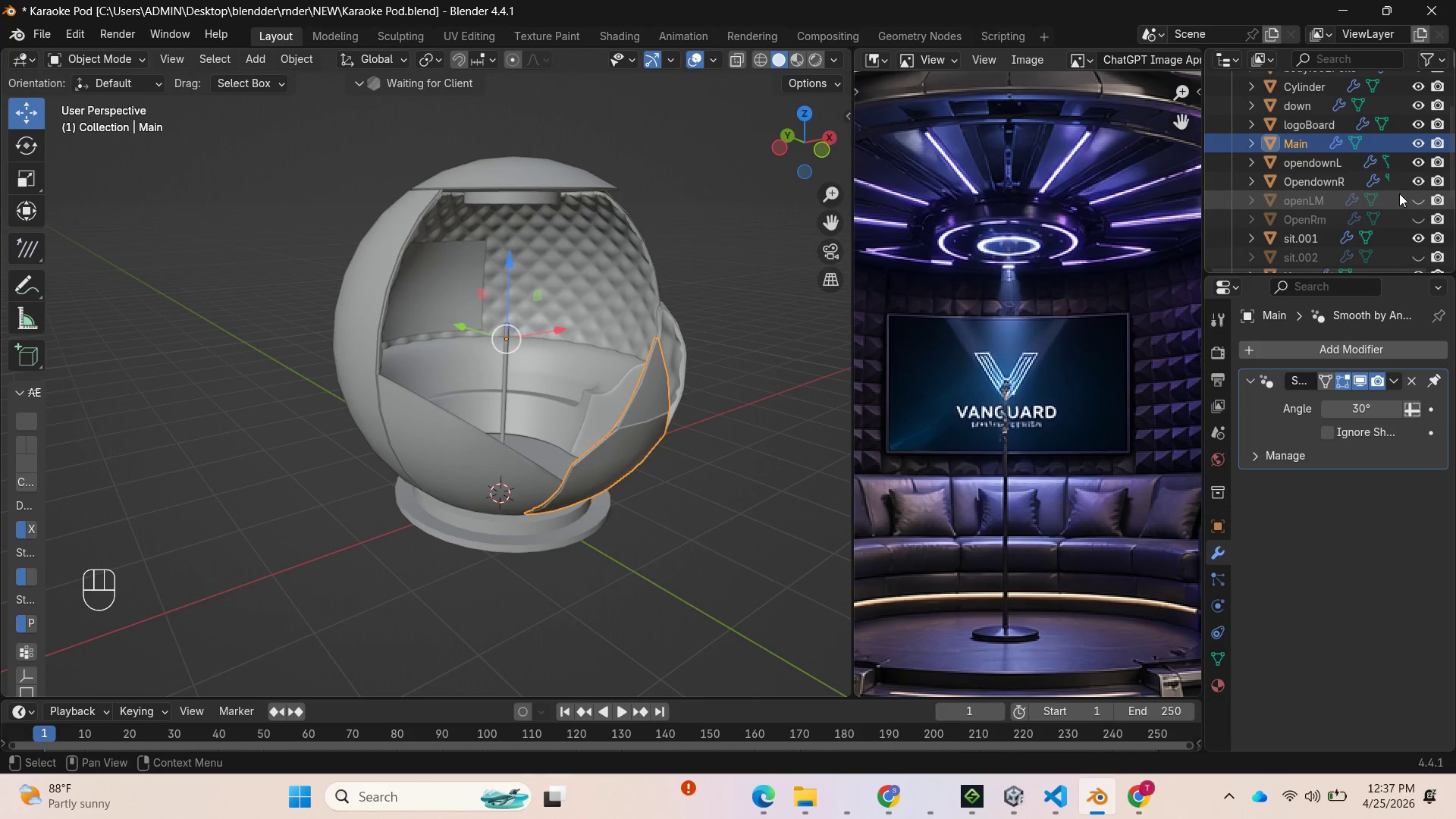 
left_click([1420, 201])
 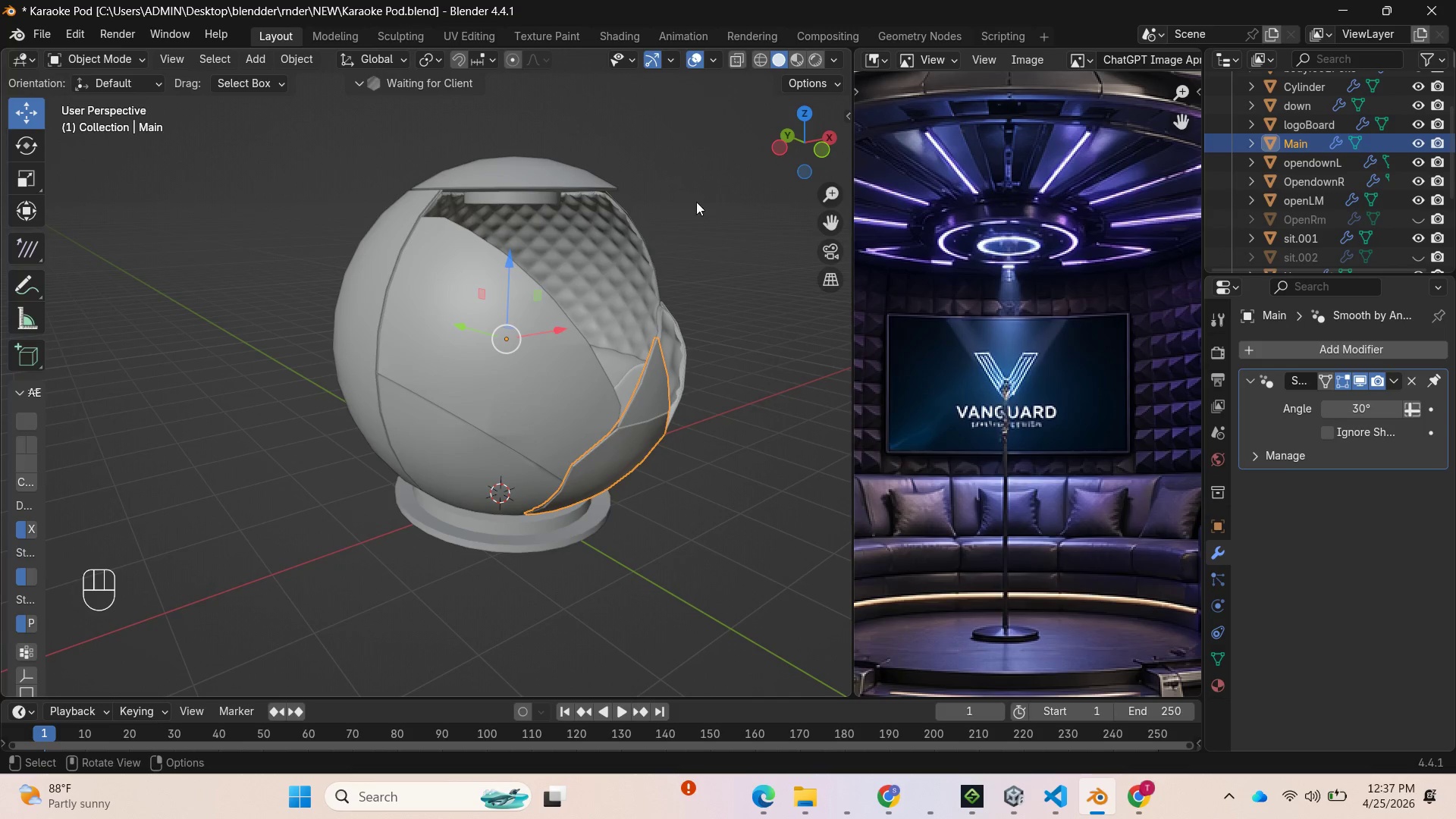 
left_click_drag(start_coordinate=[798, 152], to_coordinate=[672, 203])
 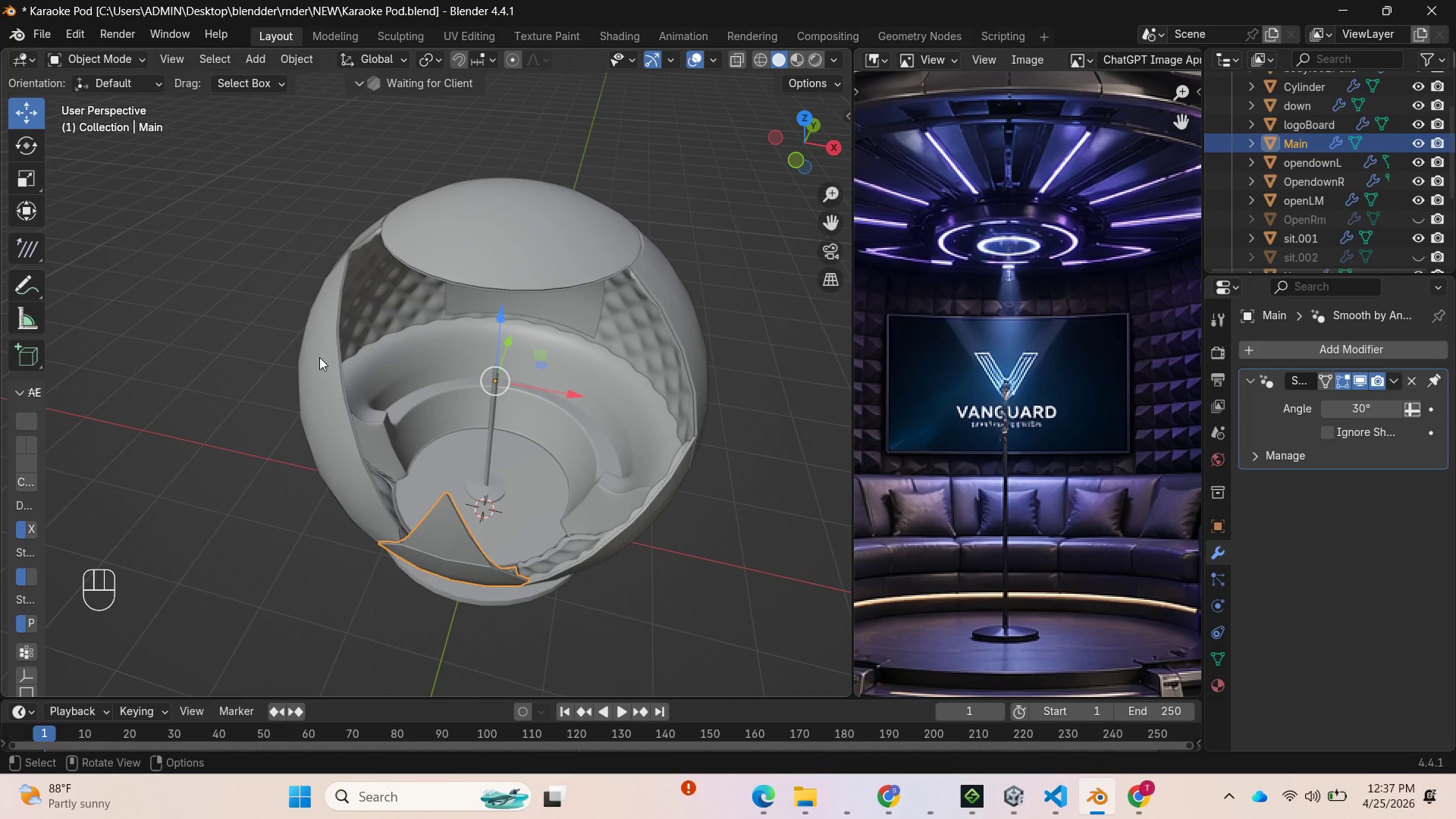 
left_click([311, 361])
 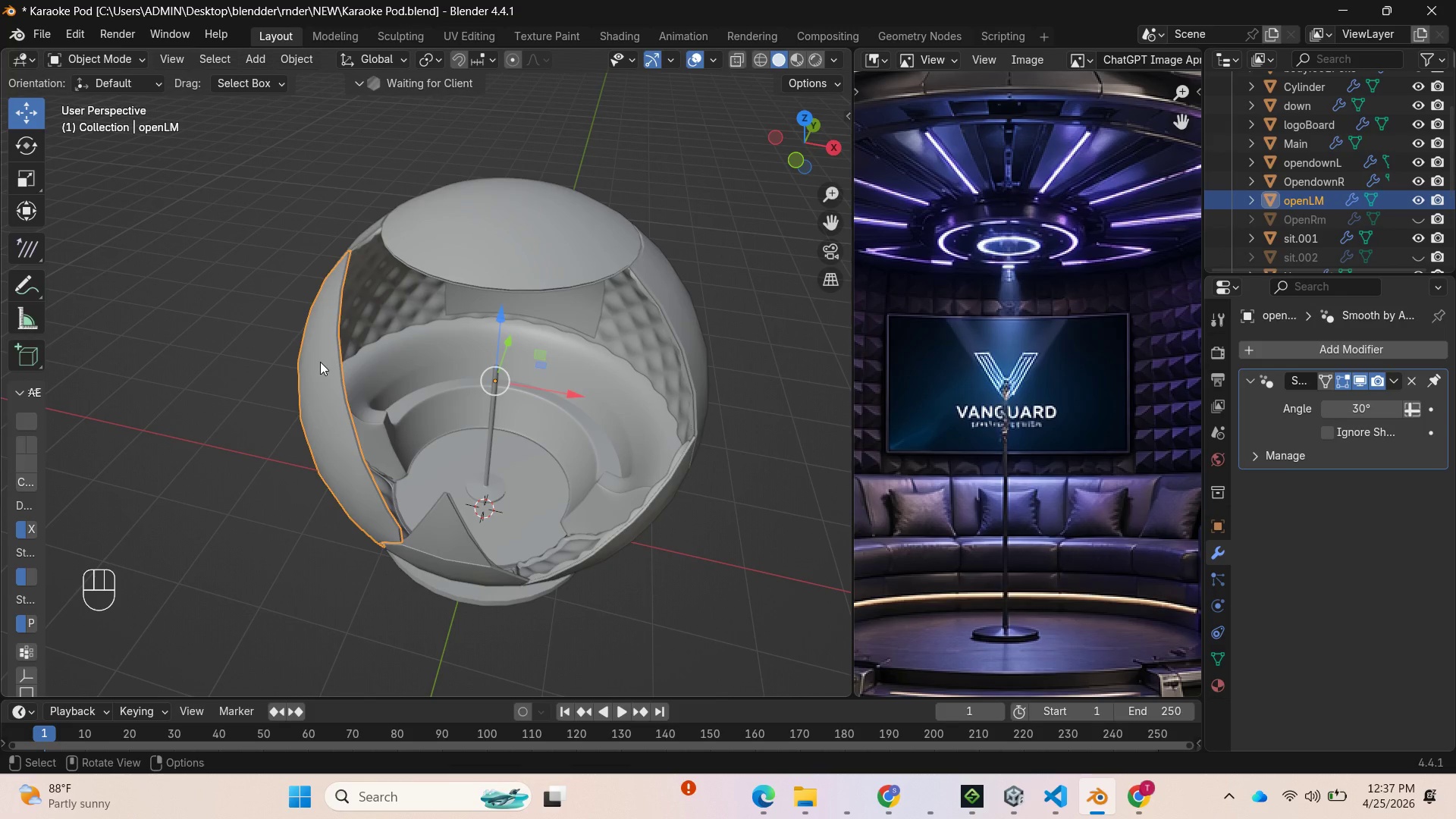 
key(Shift+D)
 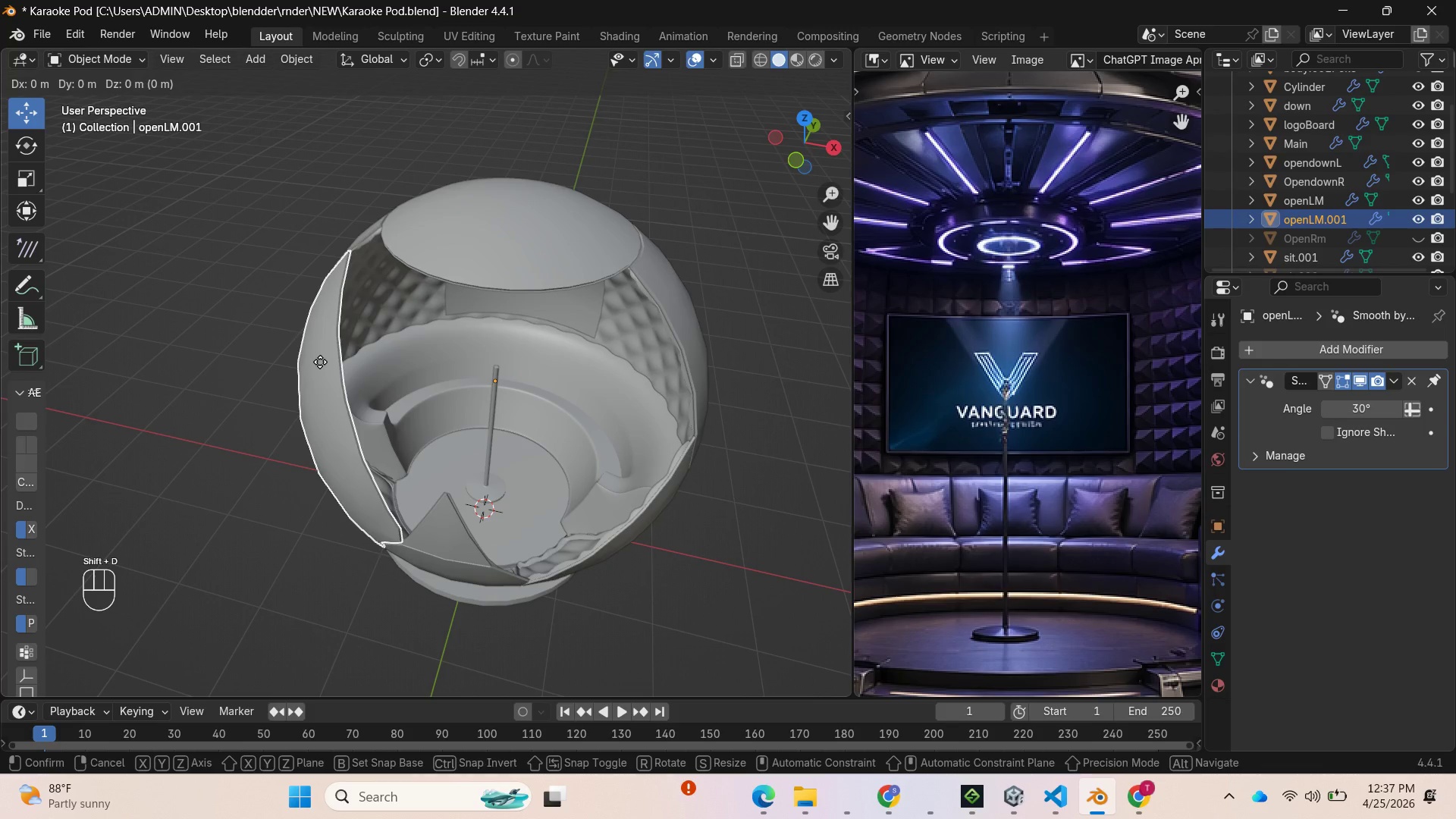 
key(Enter)
 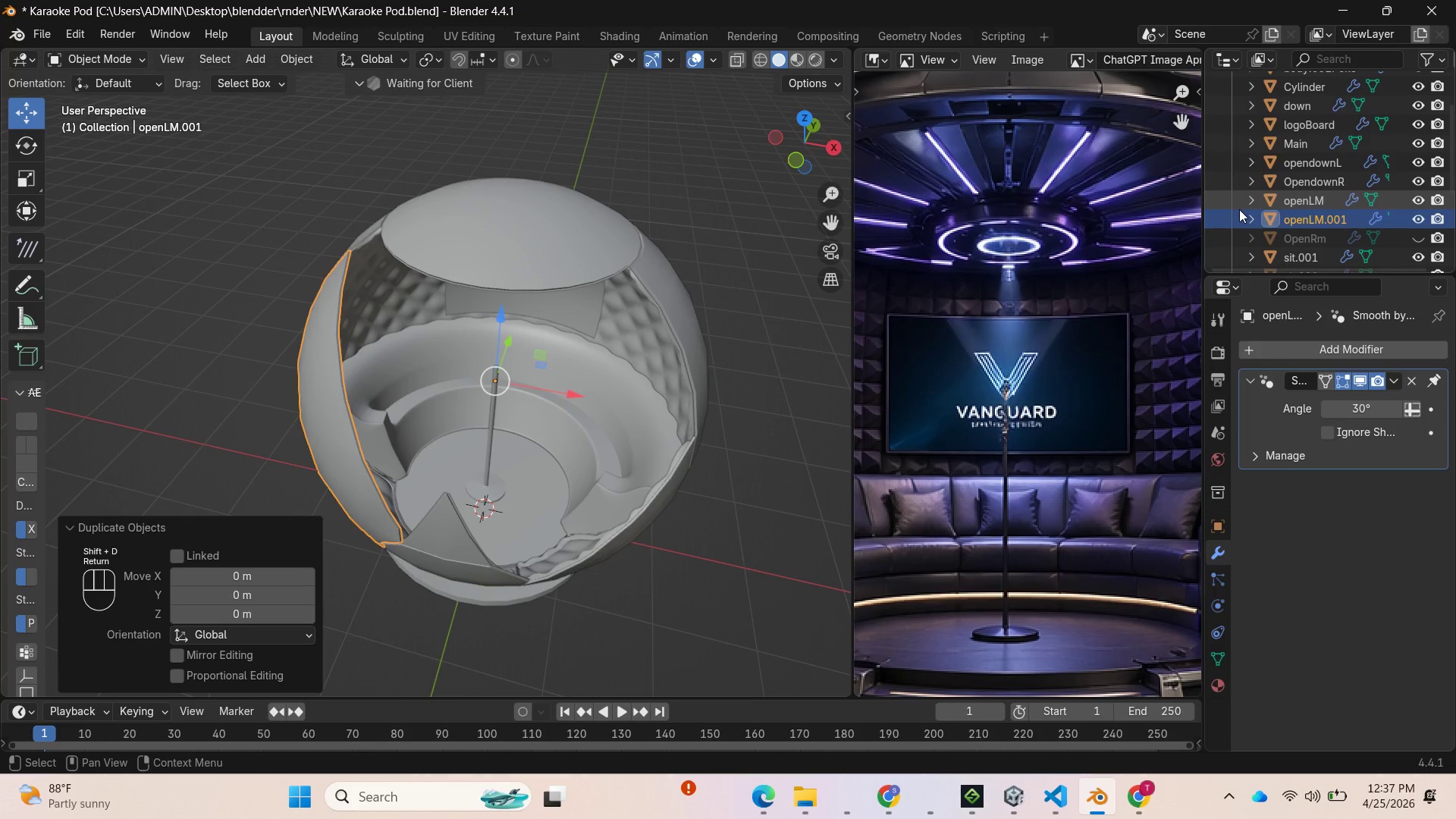 
left_click([1317, 216])
 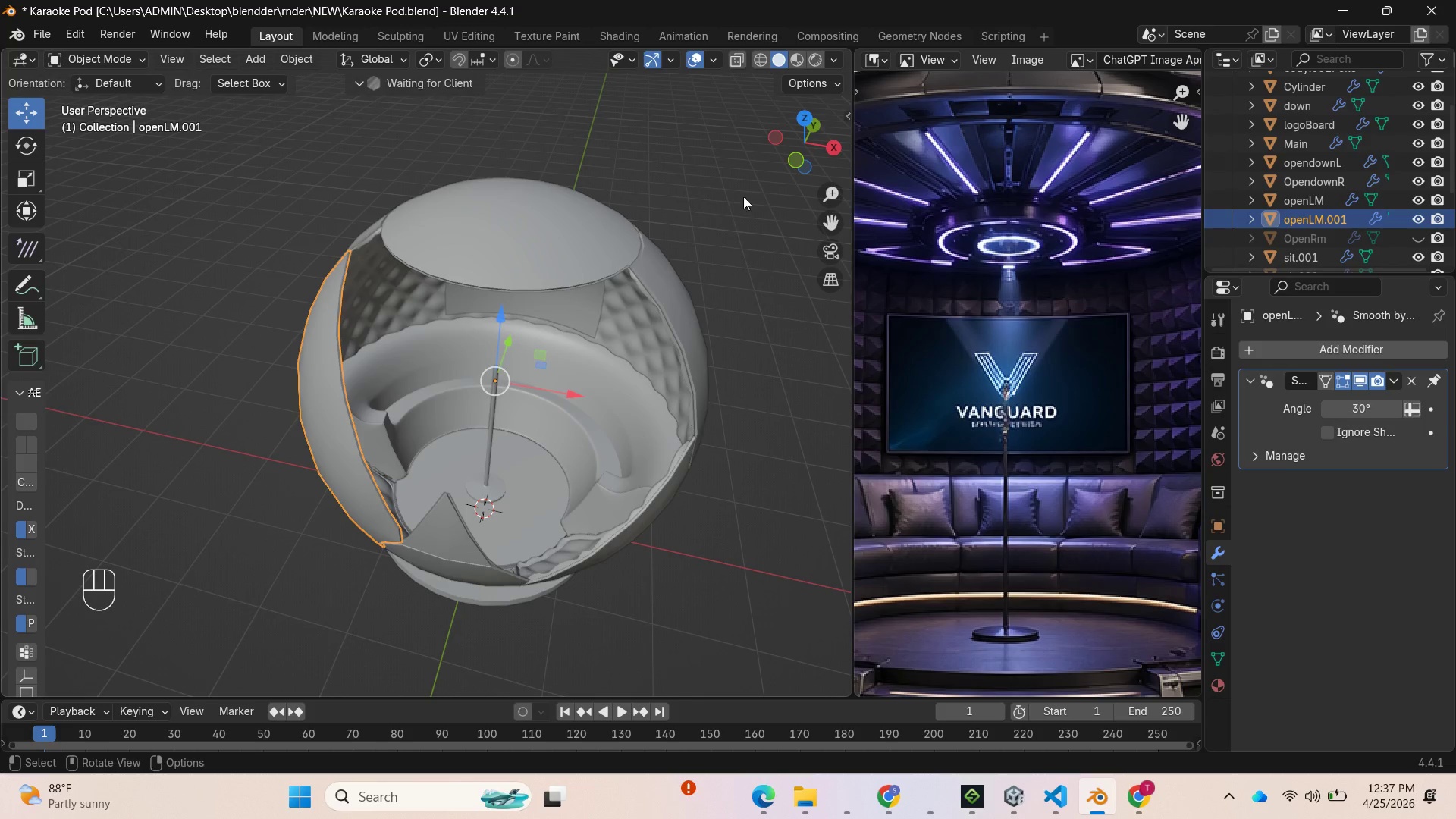 
left_click_drag(start_coordinate=[783, 156], to_coordinate=[698, 163])
 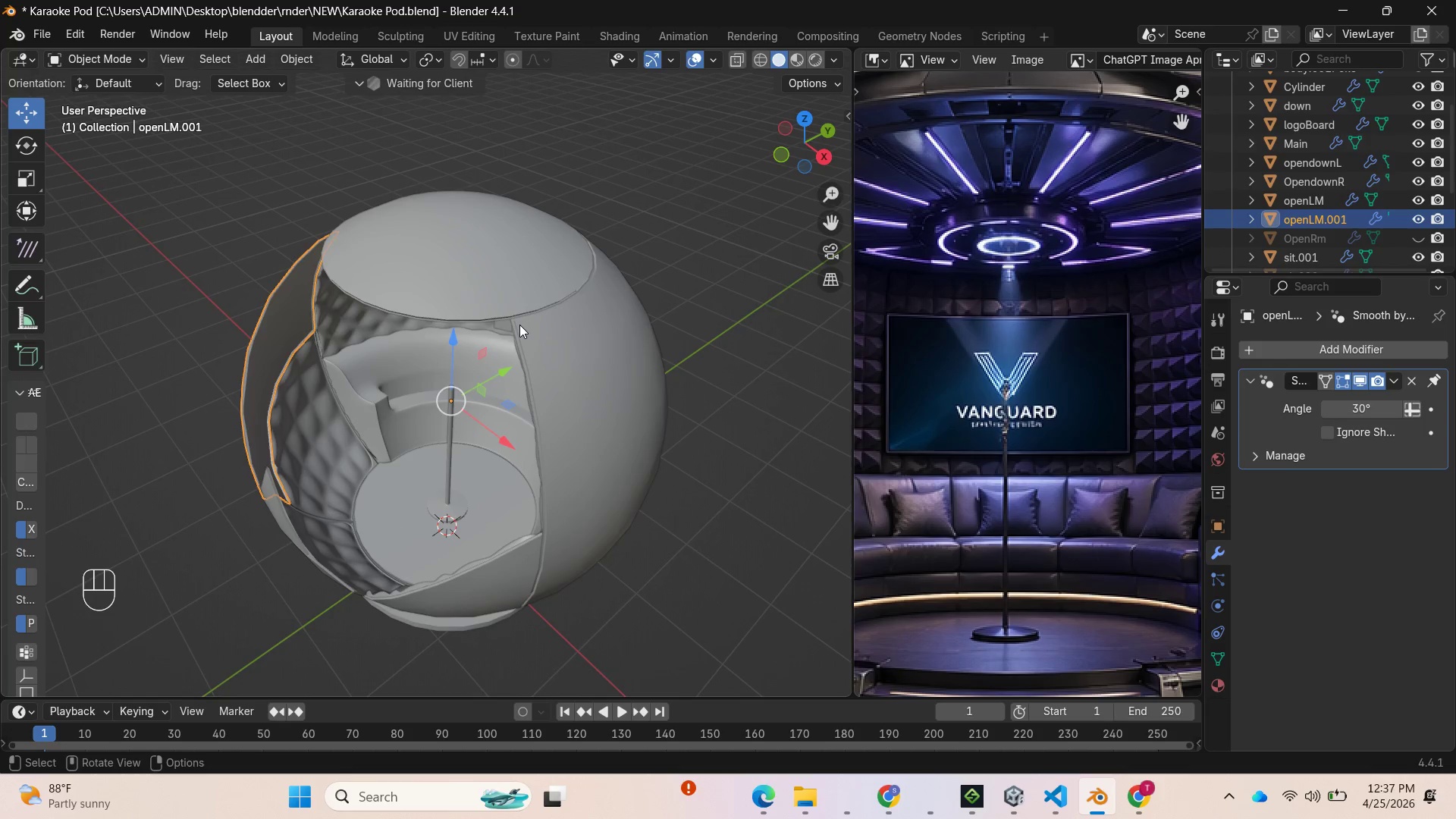 
key(Tab)
 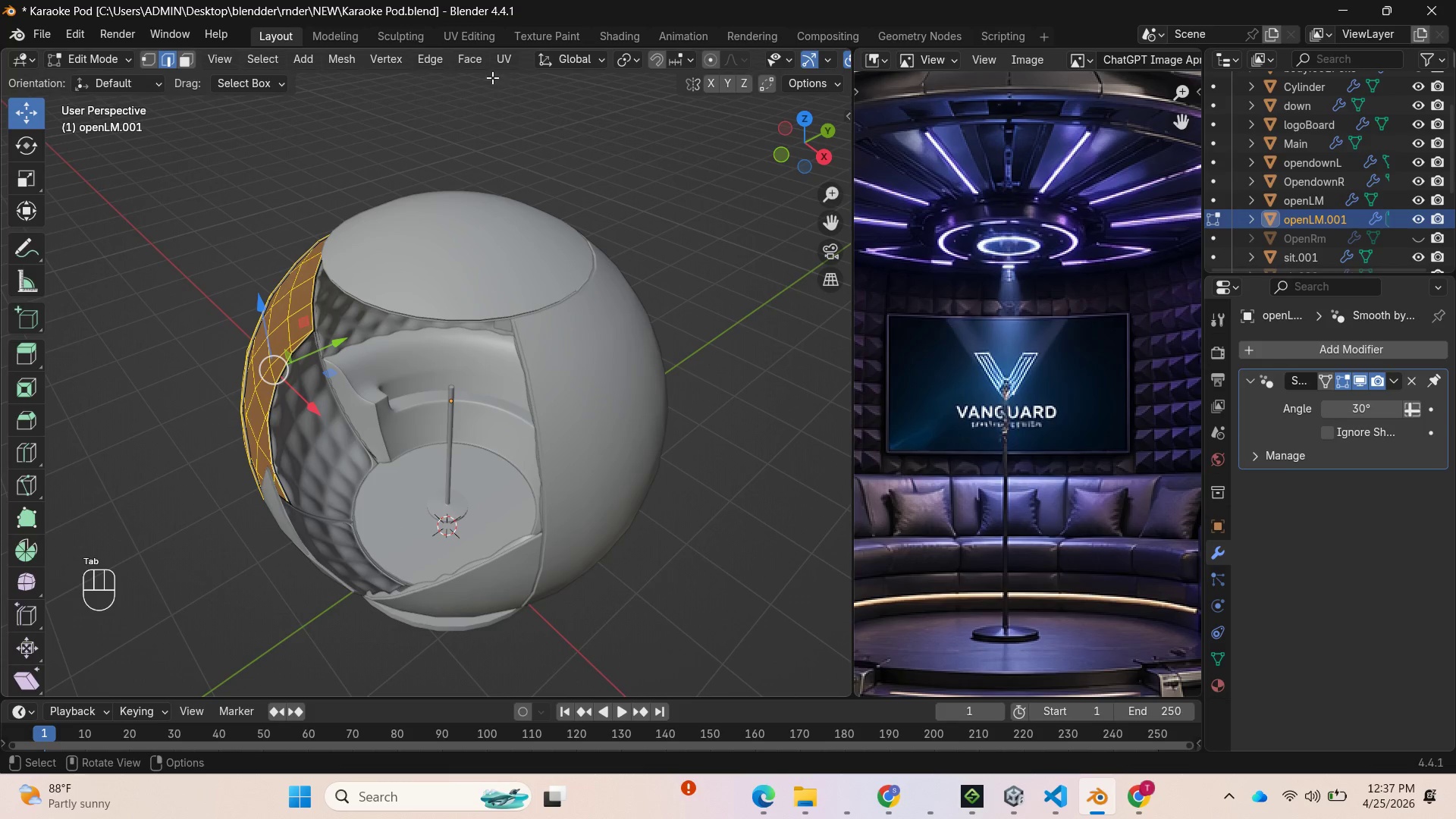 
left_click([473, 58])
 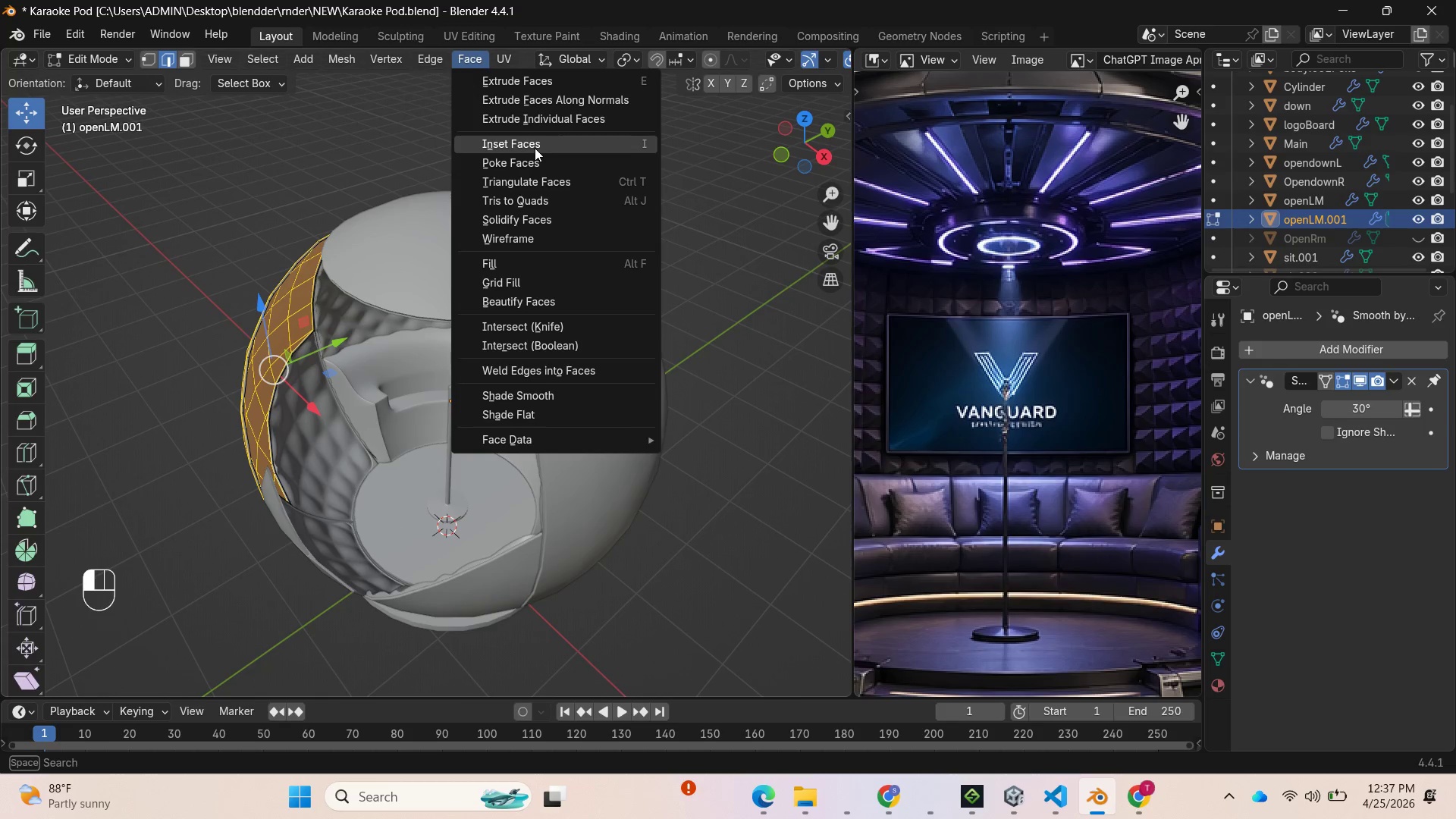 
left_click([532, 161])
 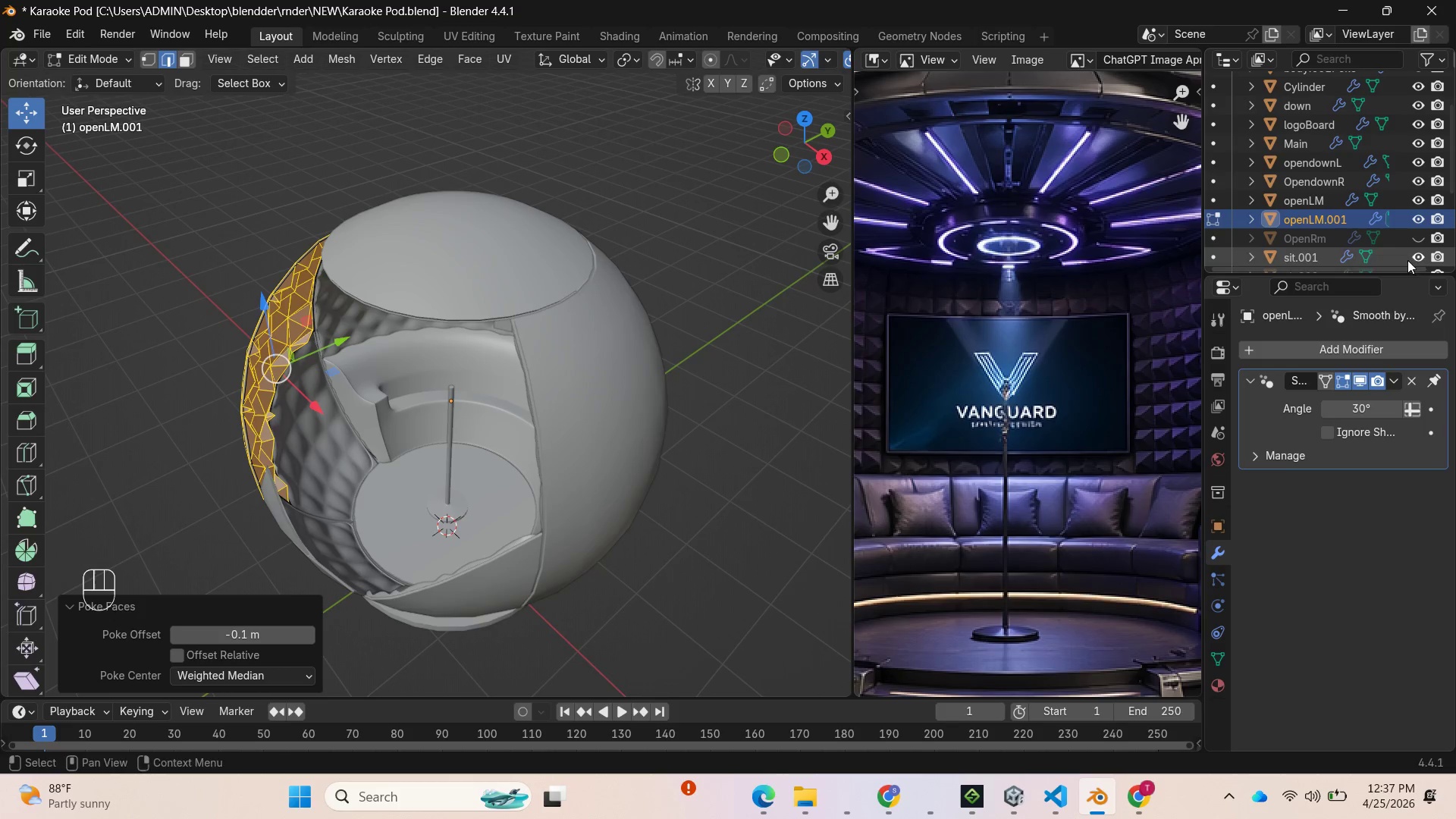 
left_click([1346, 347])
 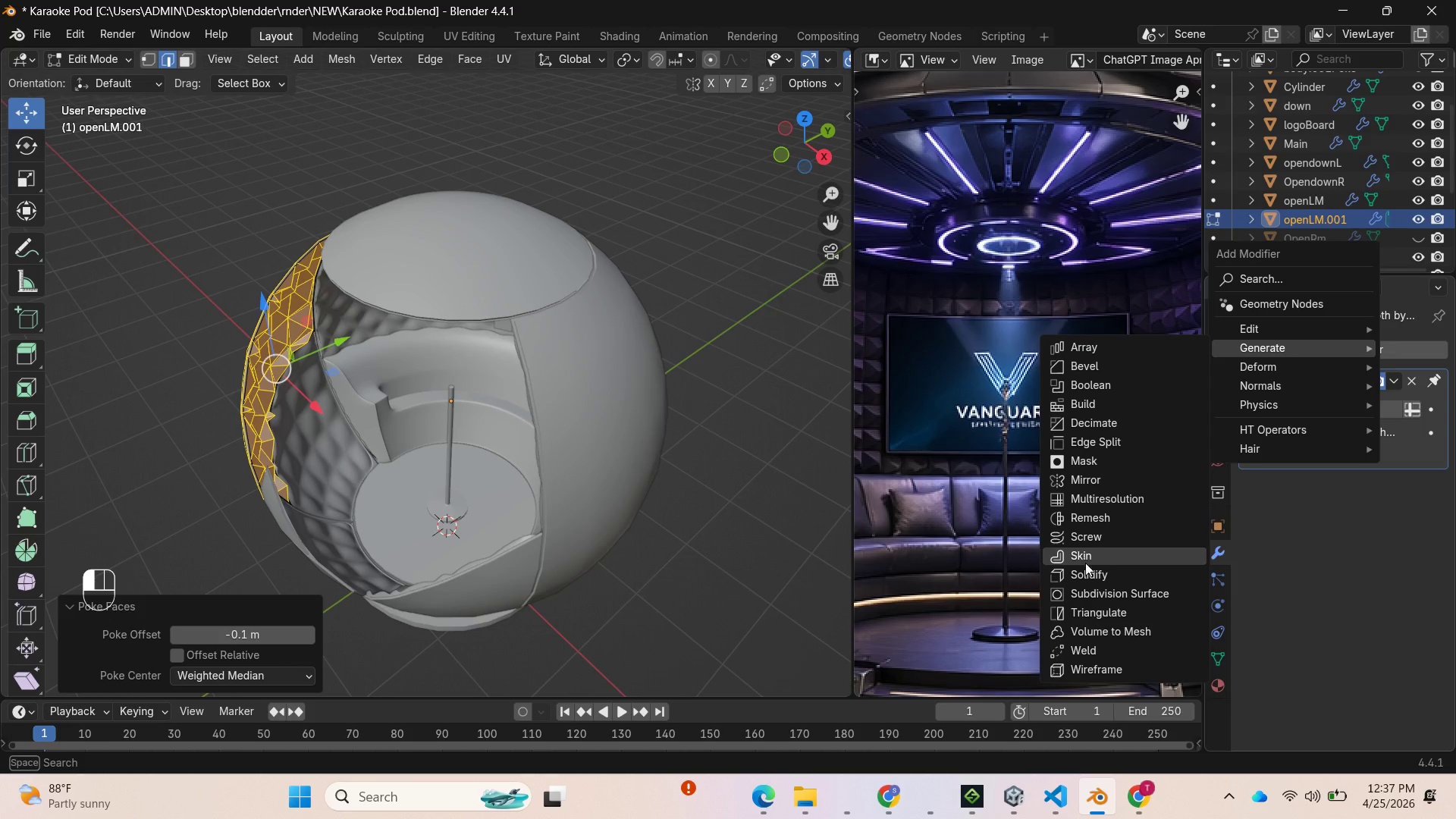 
mouse_move([1085, 559])
 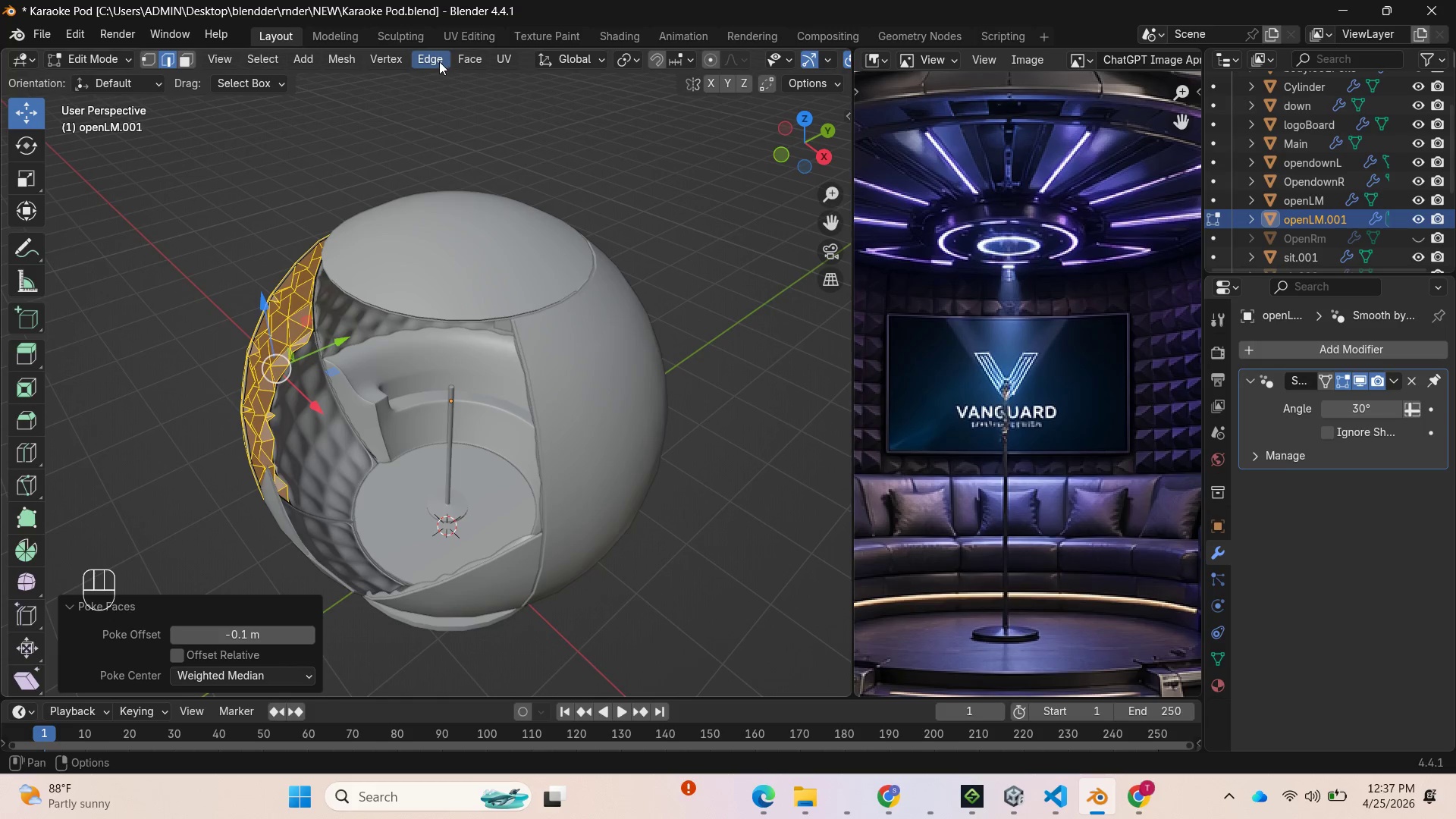 
left_click([439, 61])
 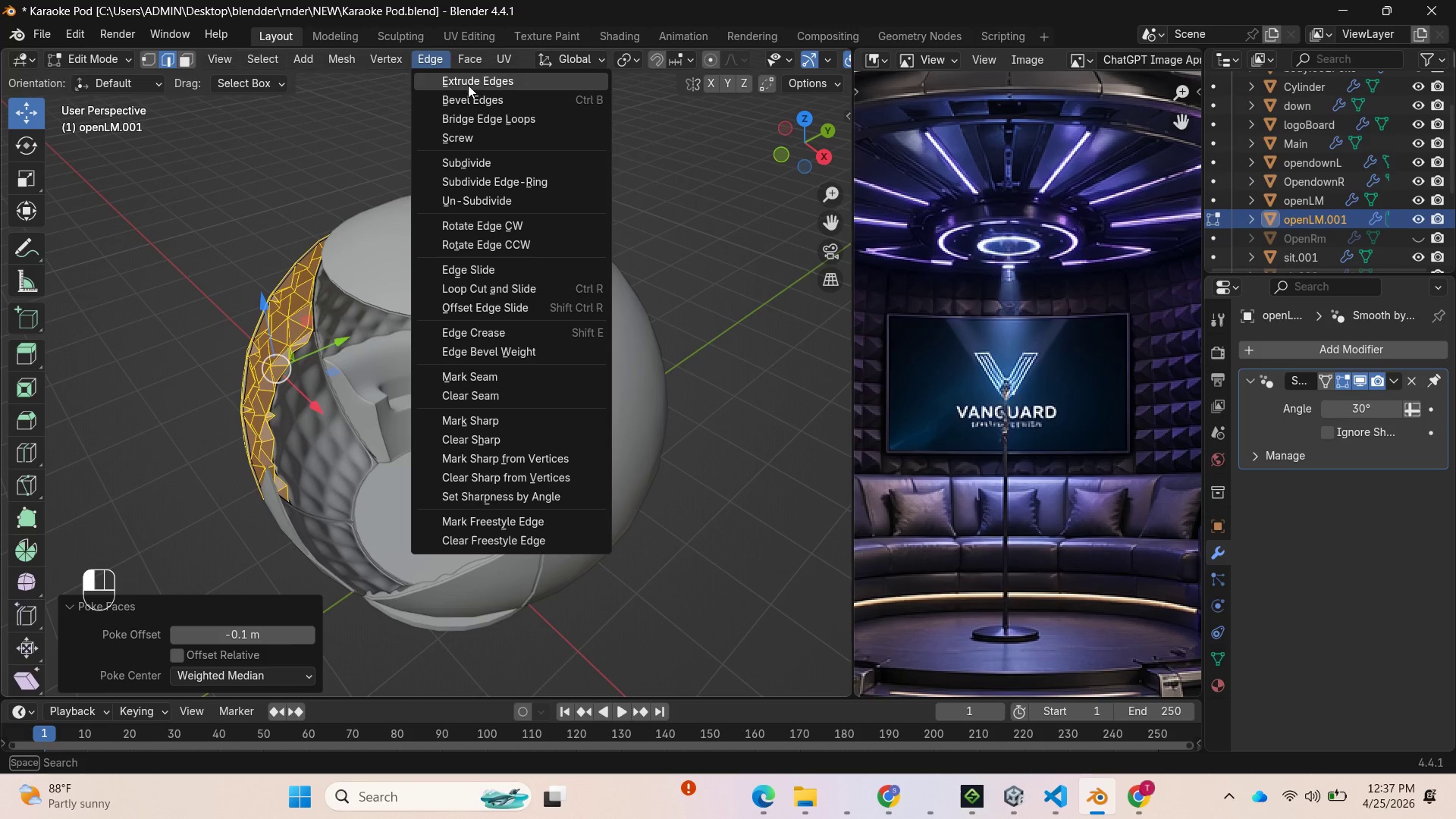 
left_click([467, 63])
 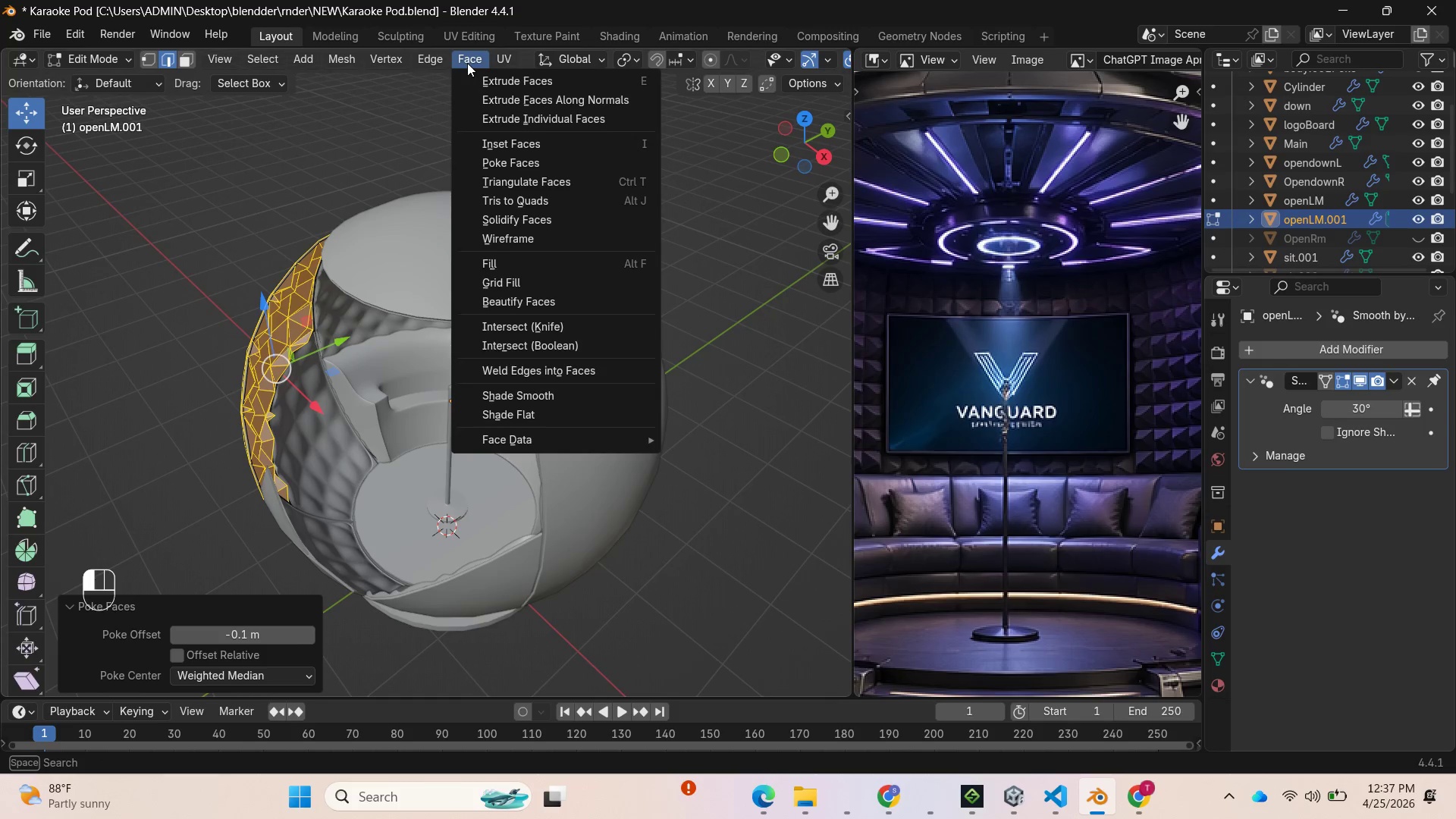 
mouse_move([490, 177])
 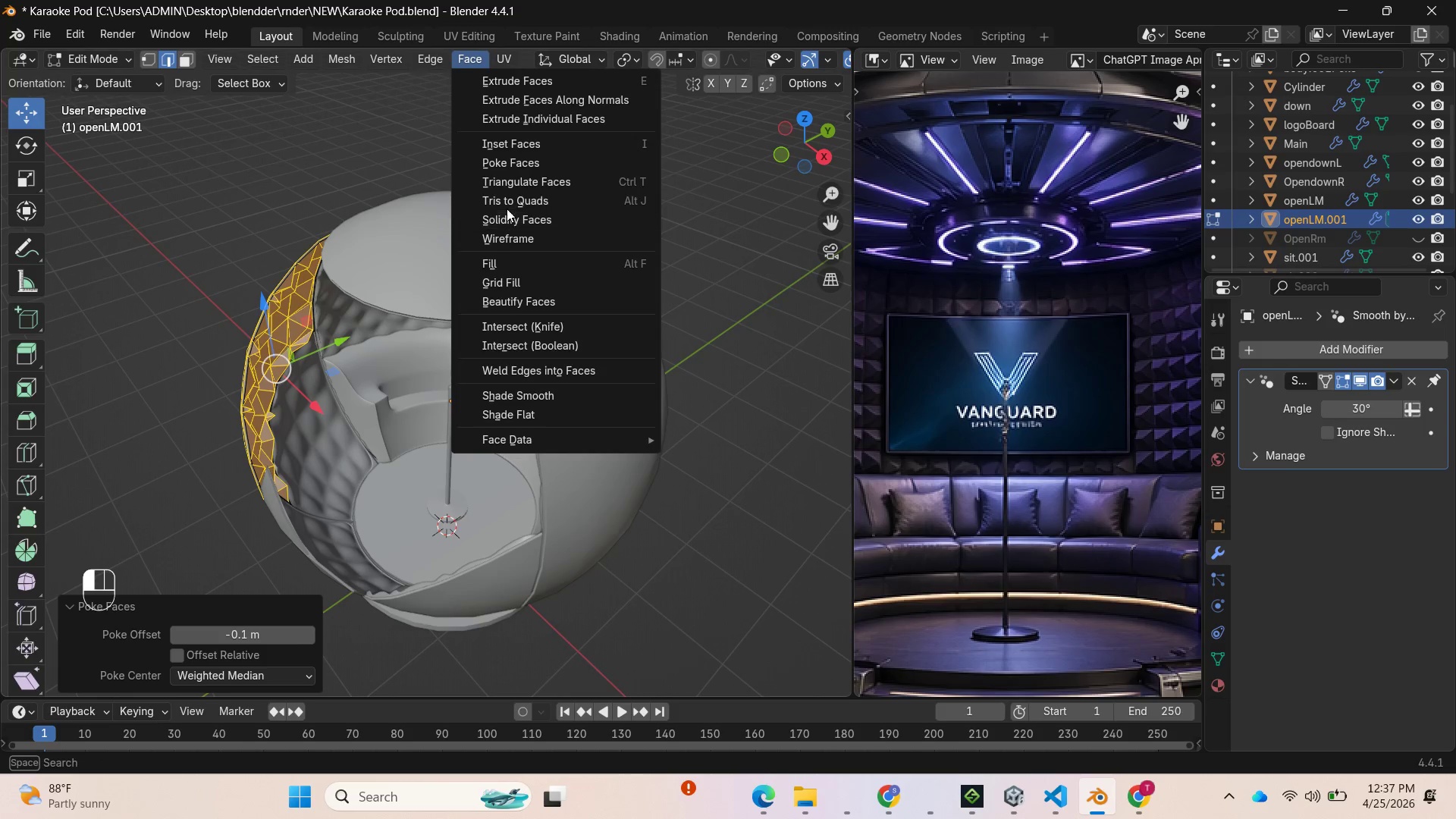 
left_click([506, 201])
 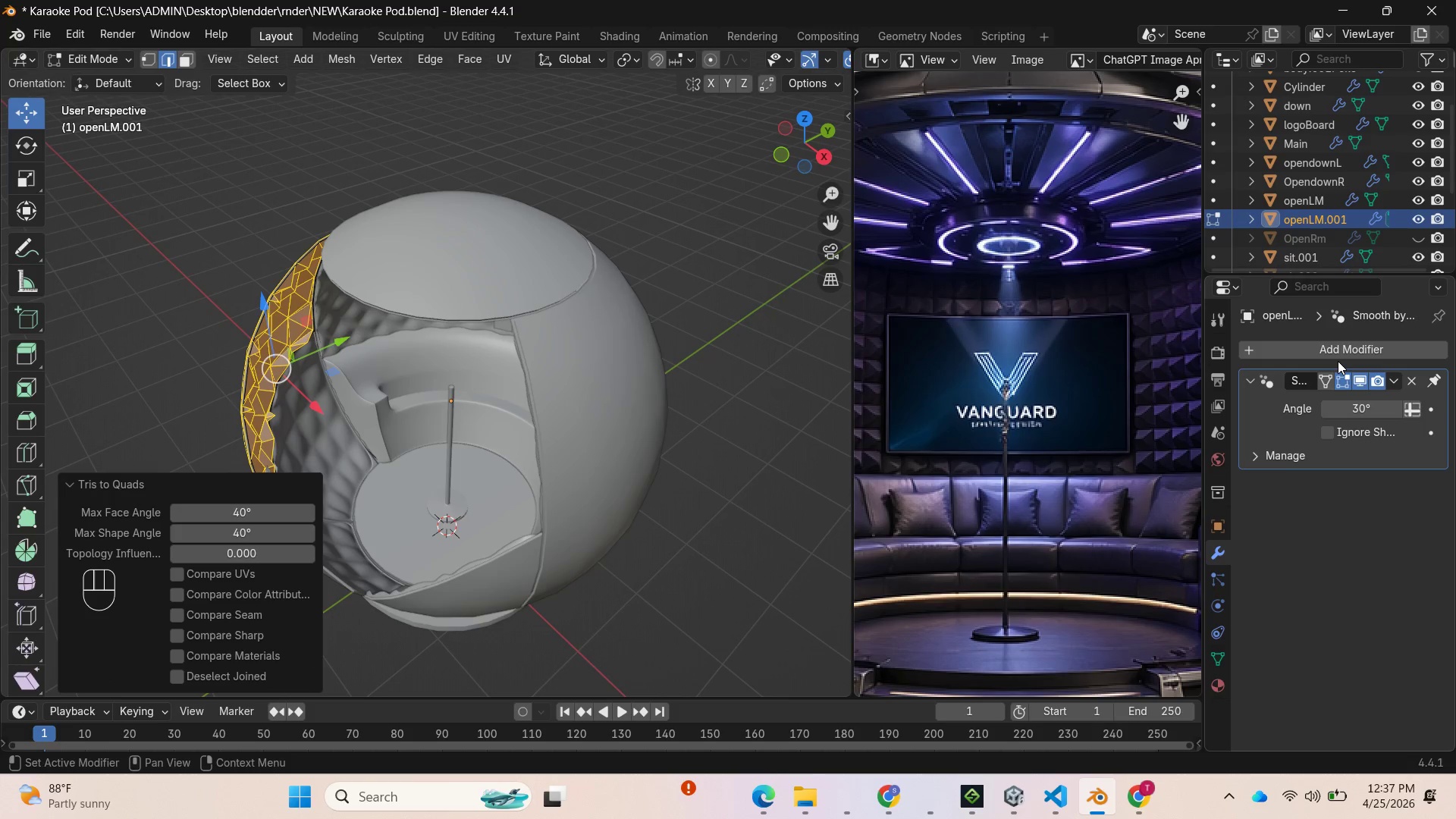 
left_click([1336, 350])
 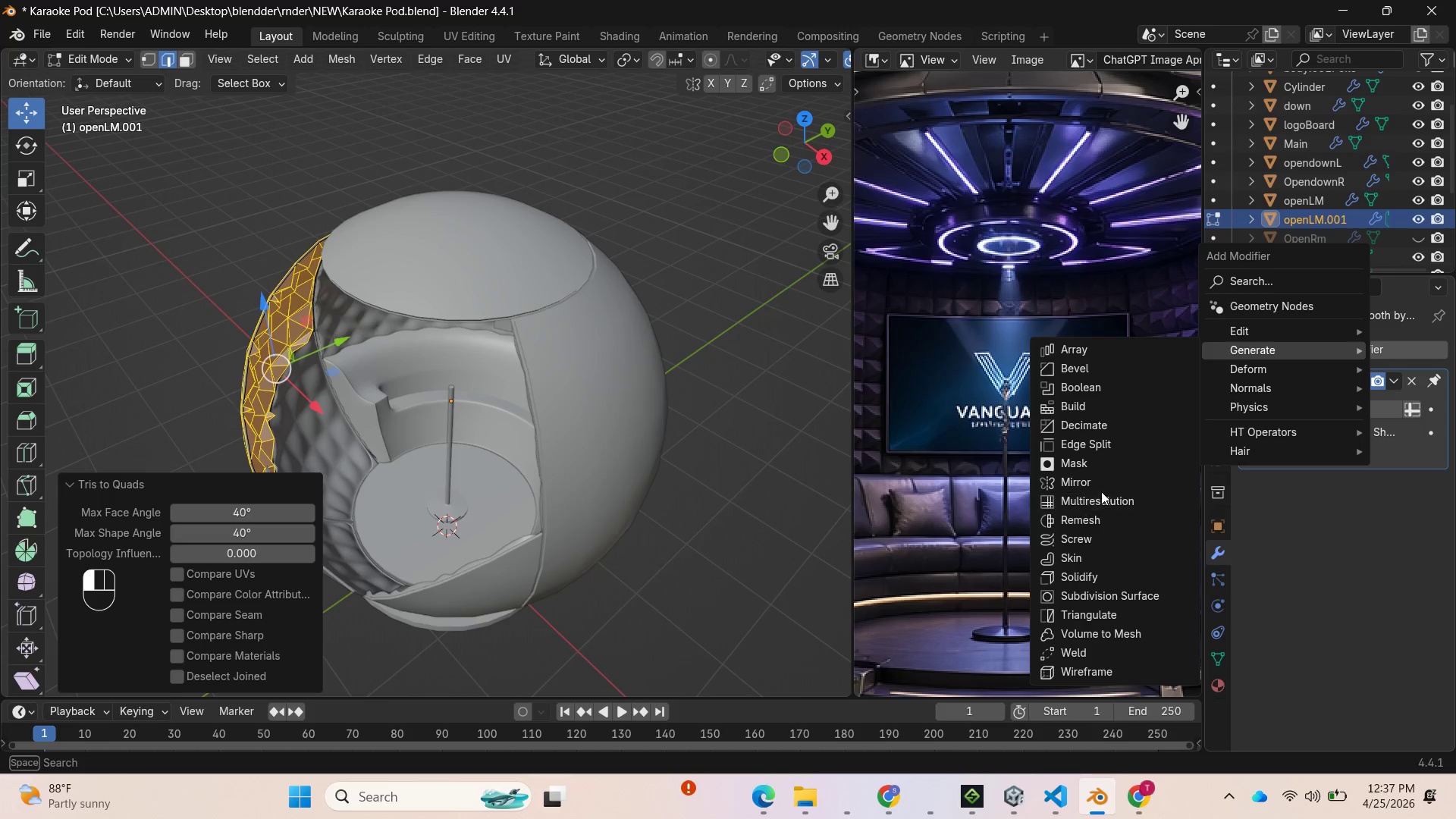 
left_click([1095, 596])
 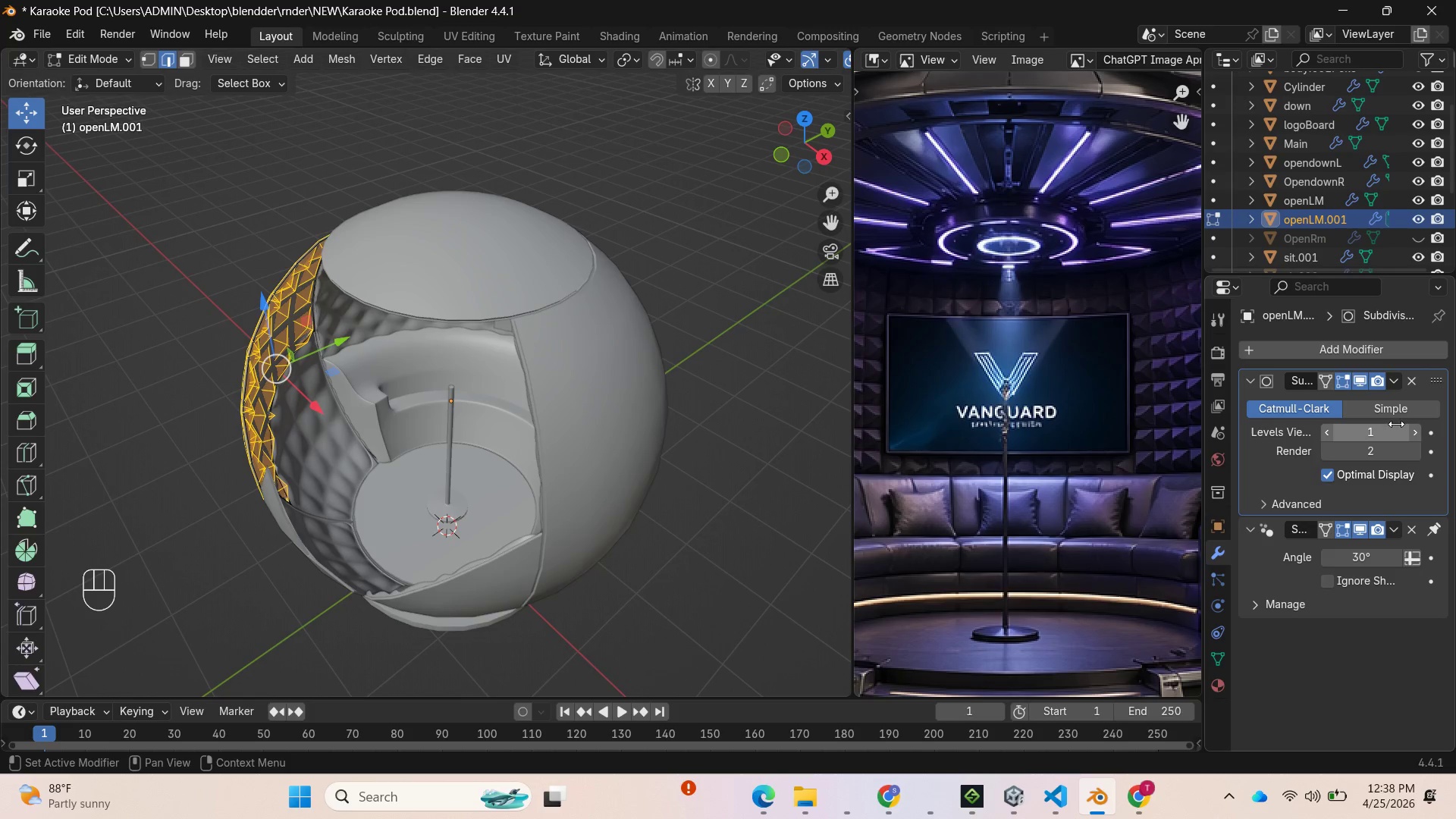 
left_click([1413, 431])
 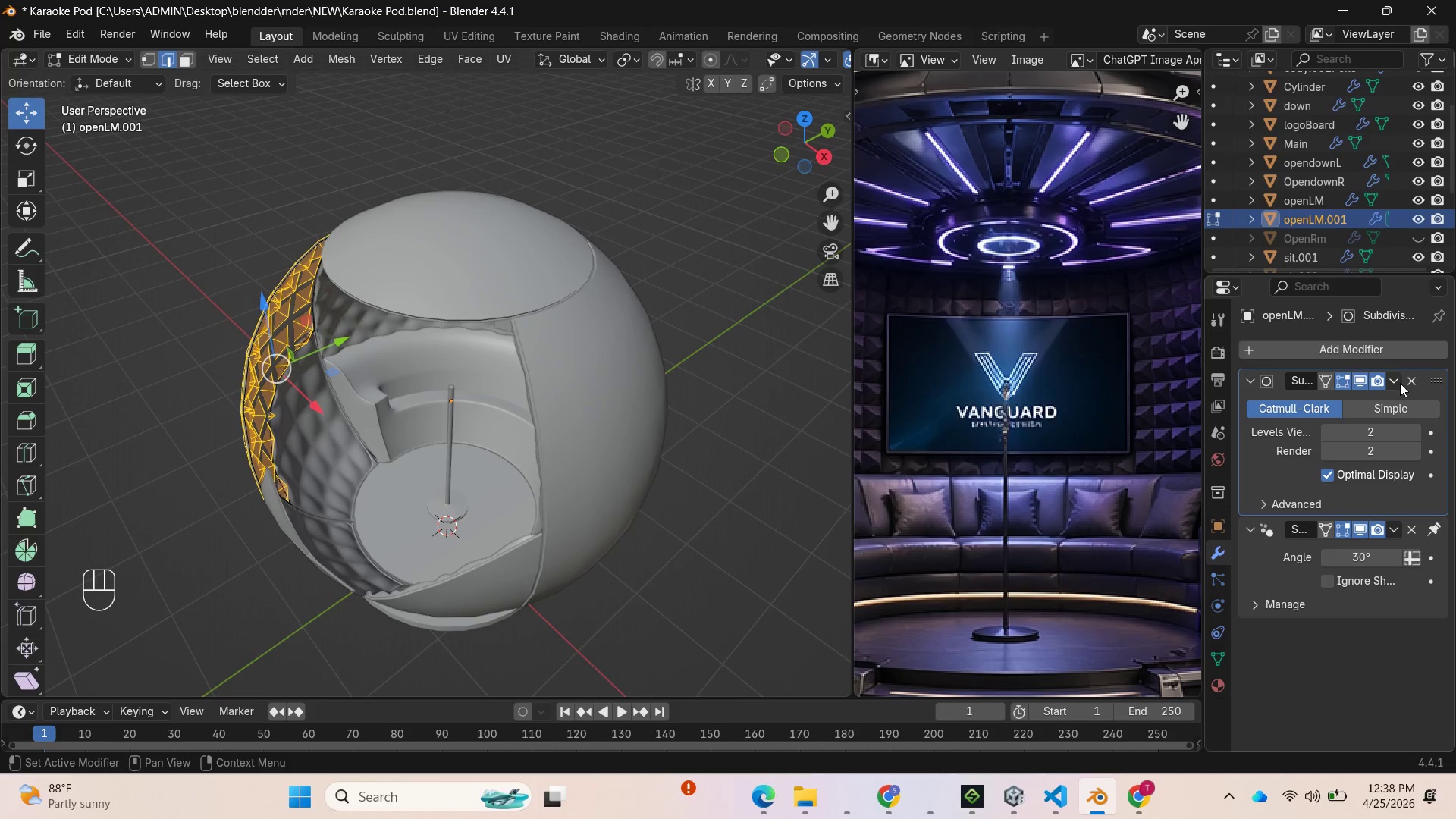 
left_click([1400, 383])
 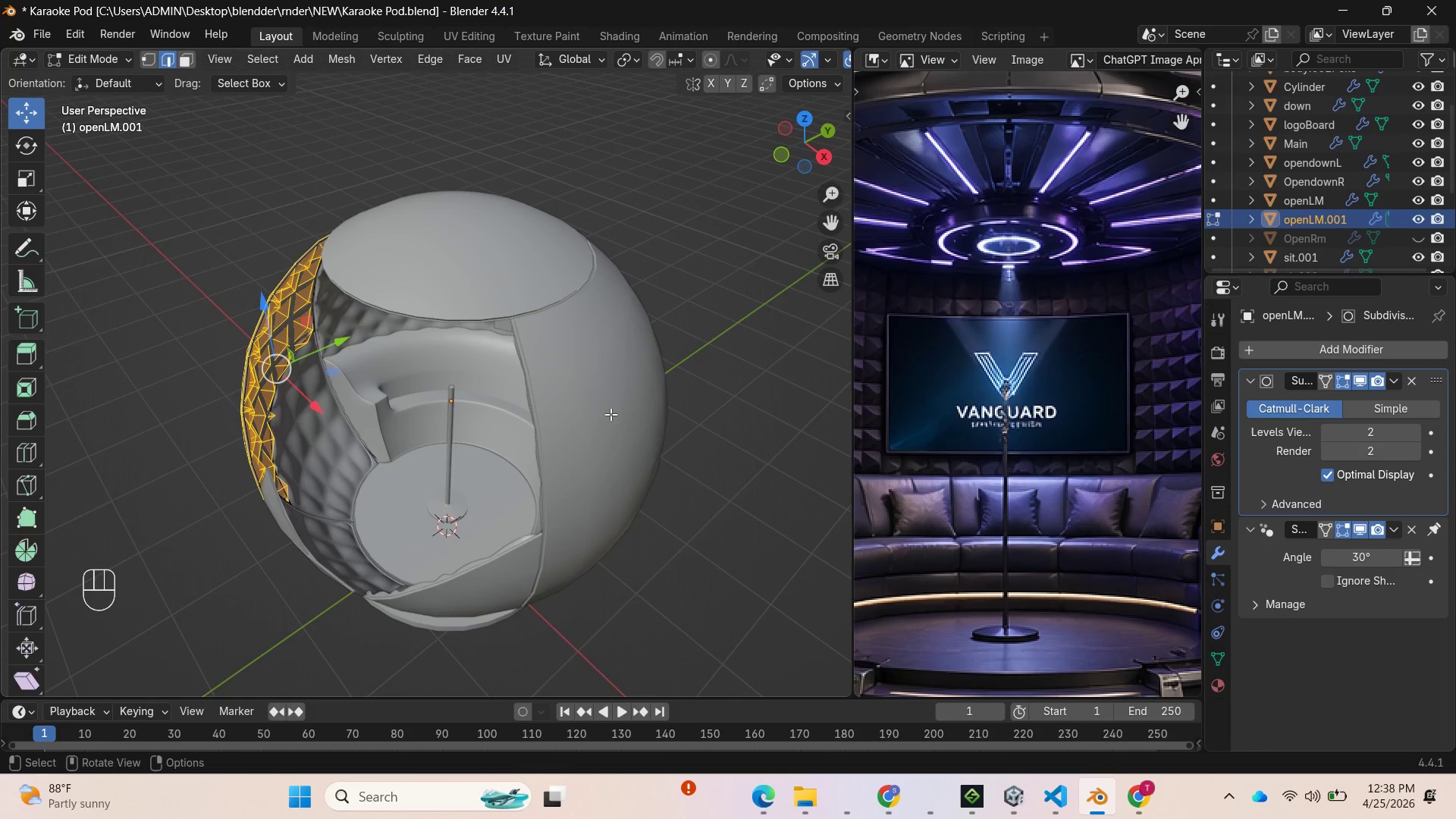 
key(Tab)
 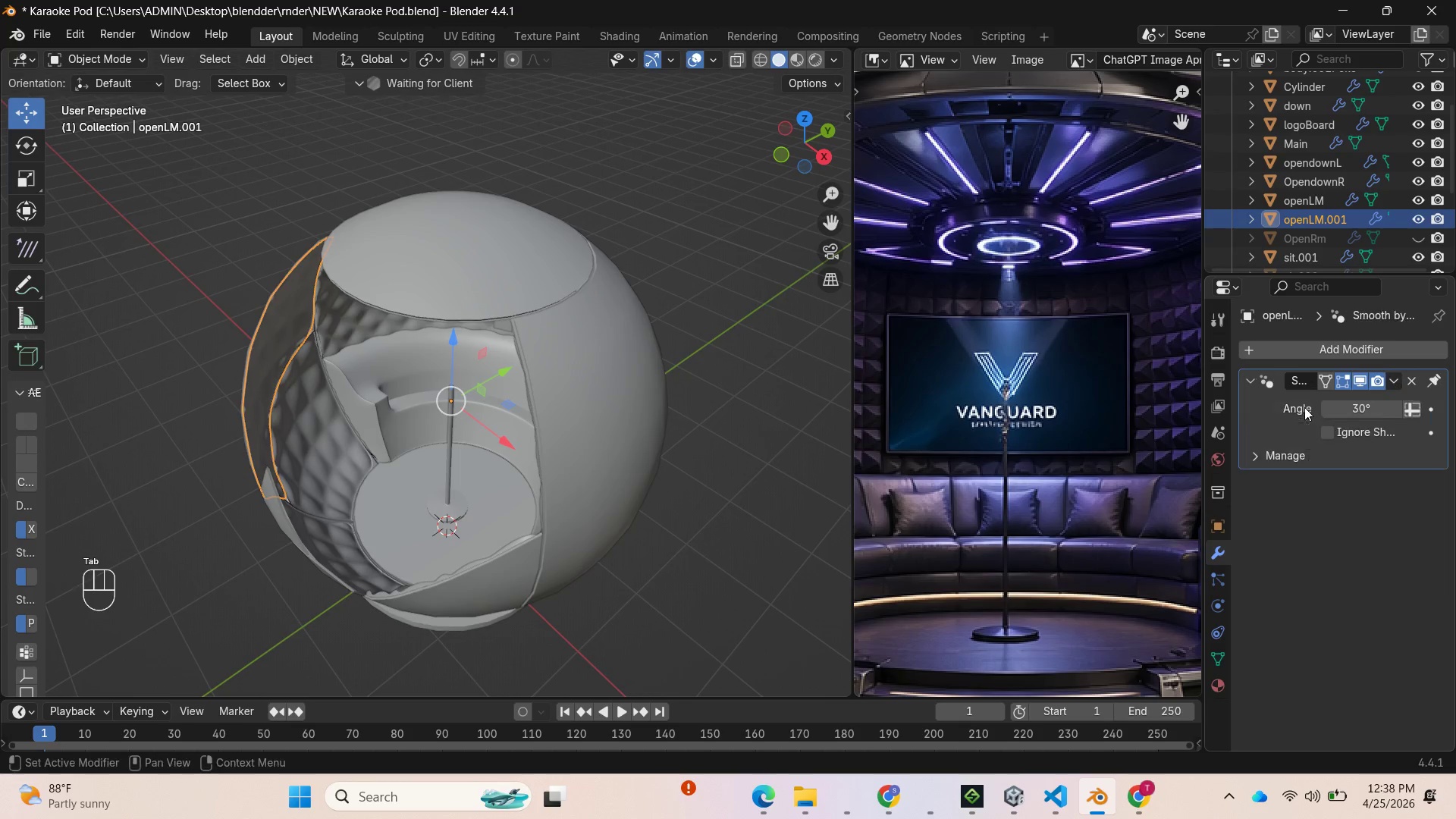 
left_click_drag(start_coordinate=[789, 133], to_coordinate=[69, 133])
 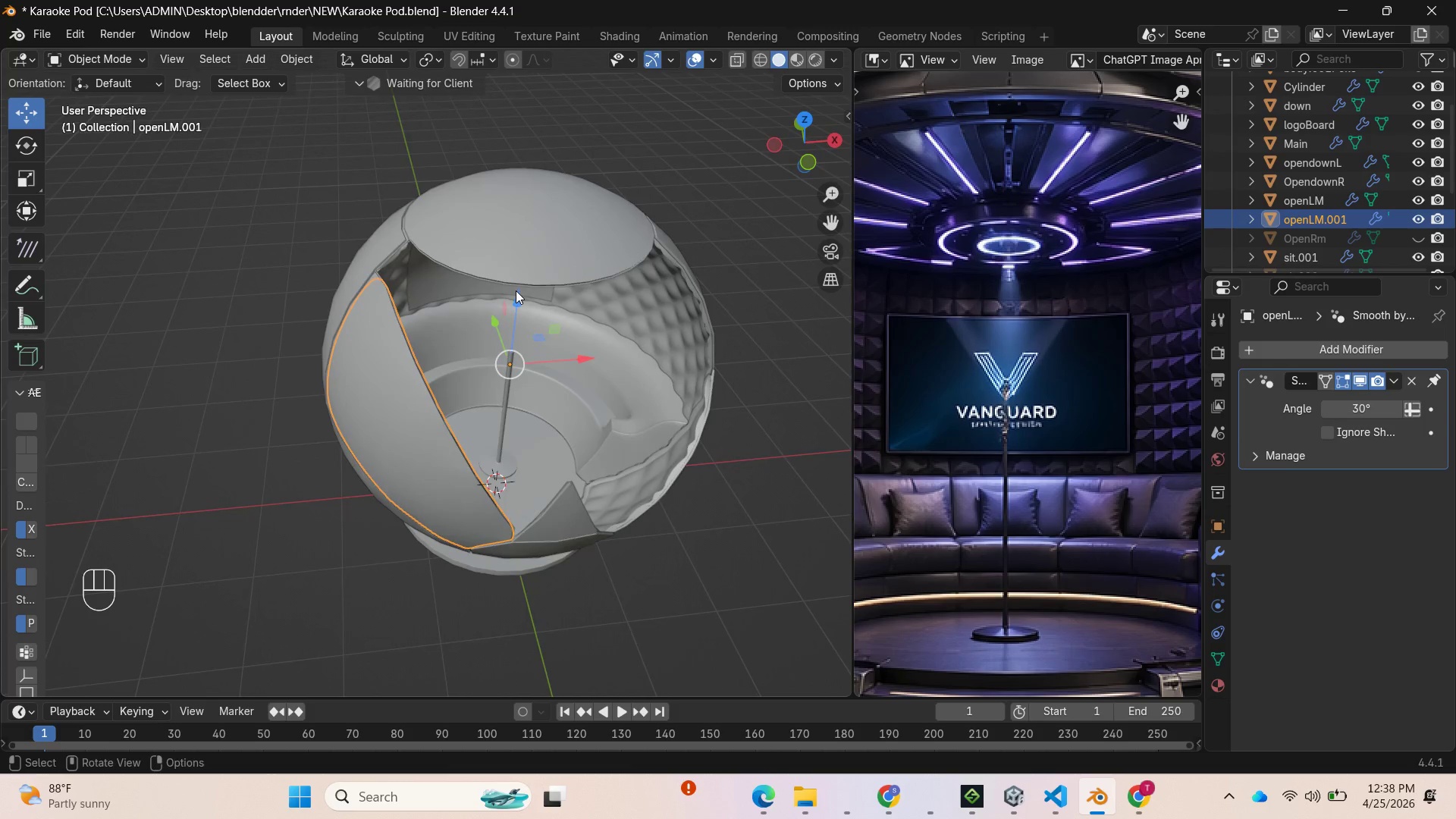 
hold_key(key=ShiftLeft, duration=1.0)
left_click([415, 393])
 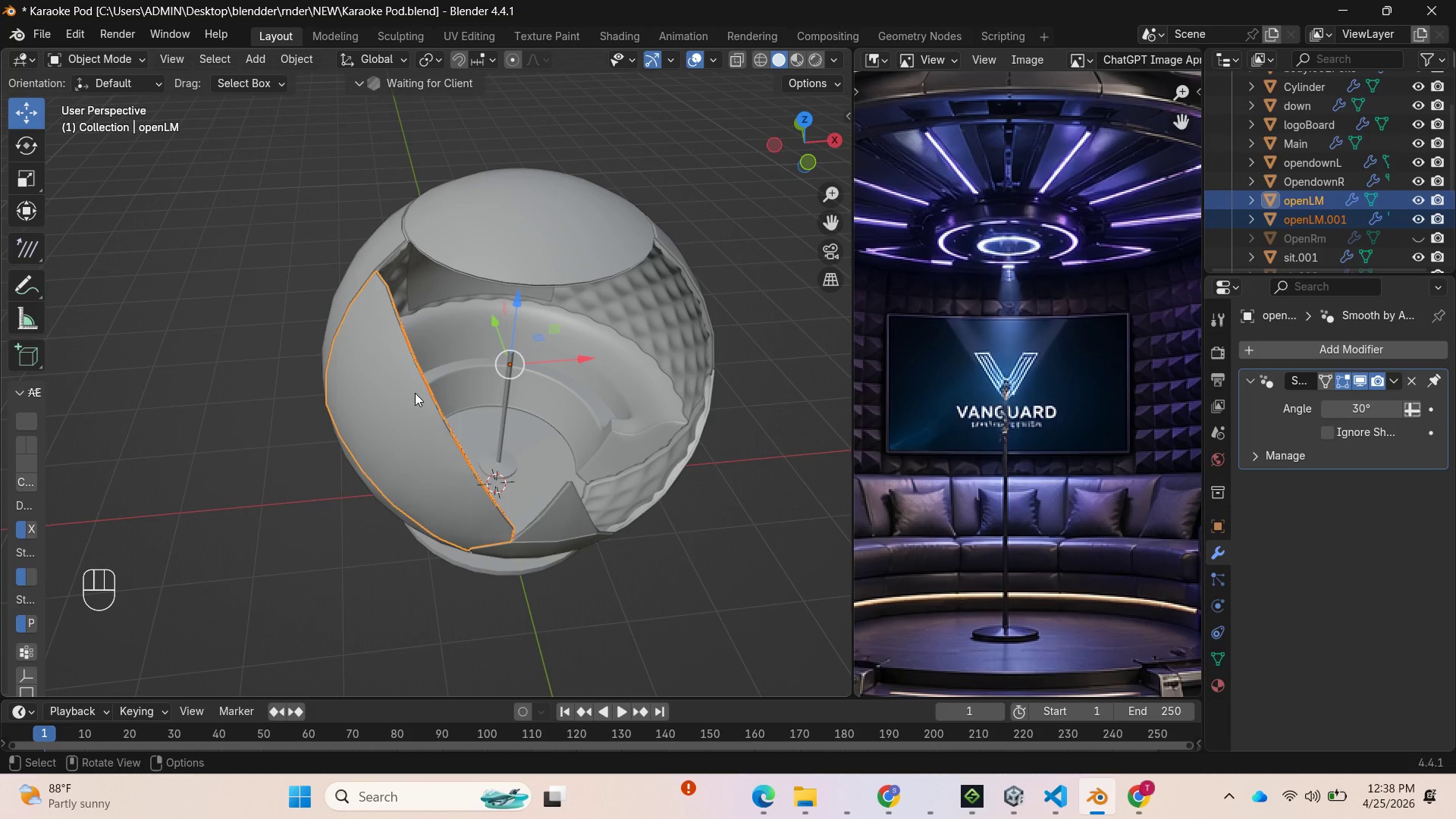 
key(Control+J)
 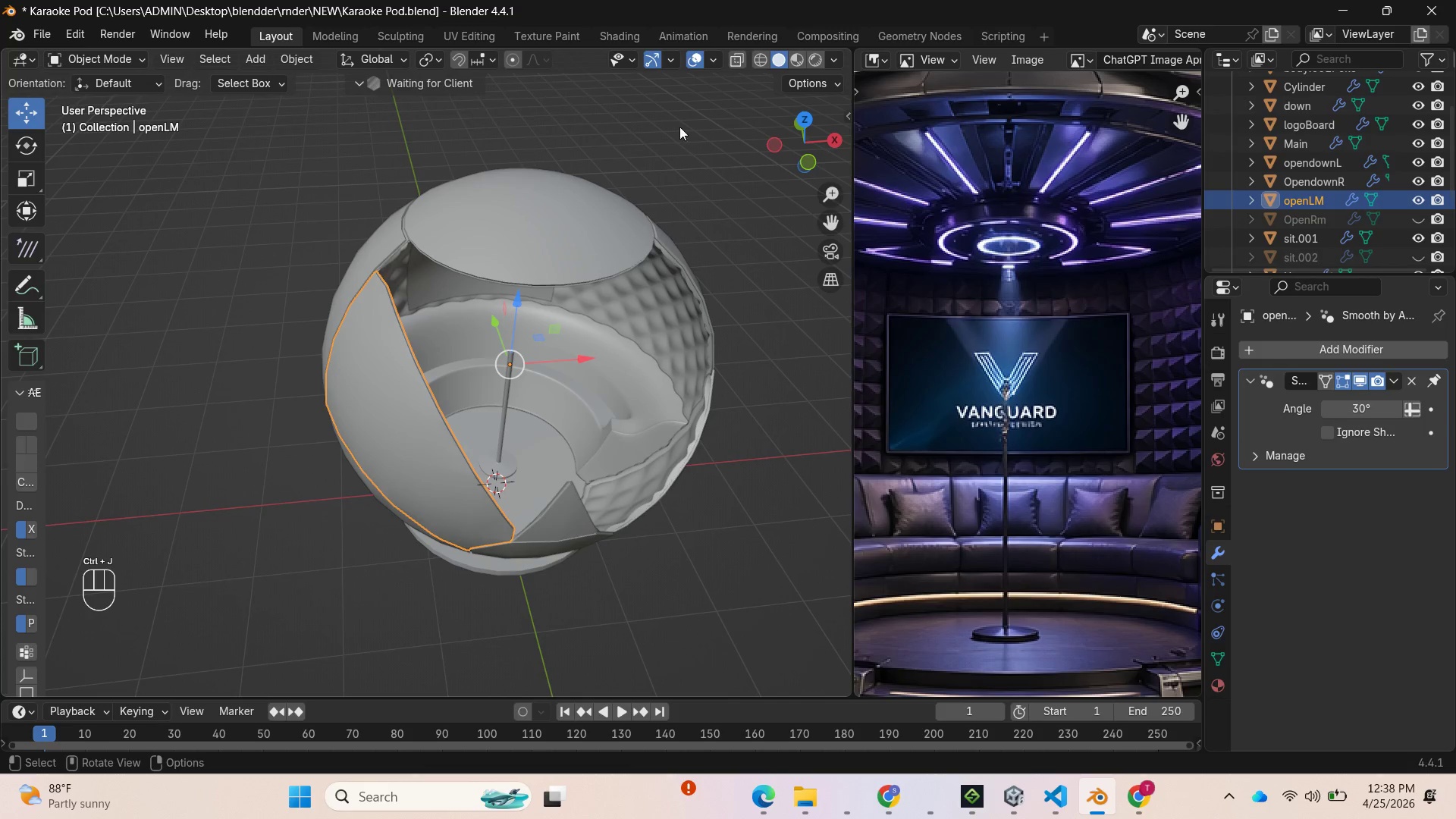 
left_click_drag(start_coordinate=[804, 129], to_coordinate=[677, 73])
 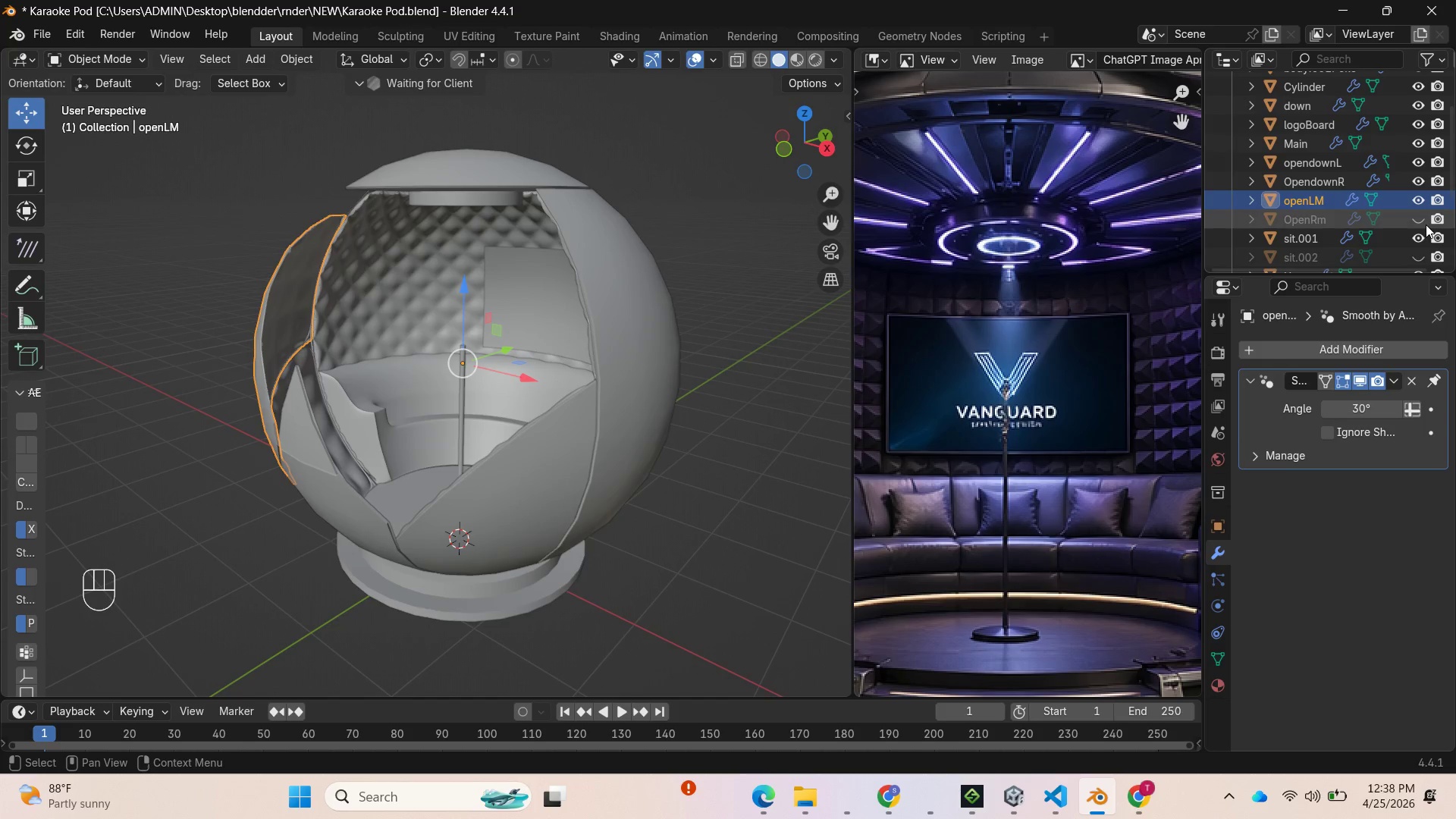 
left_click([1423, 224])
 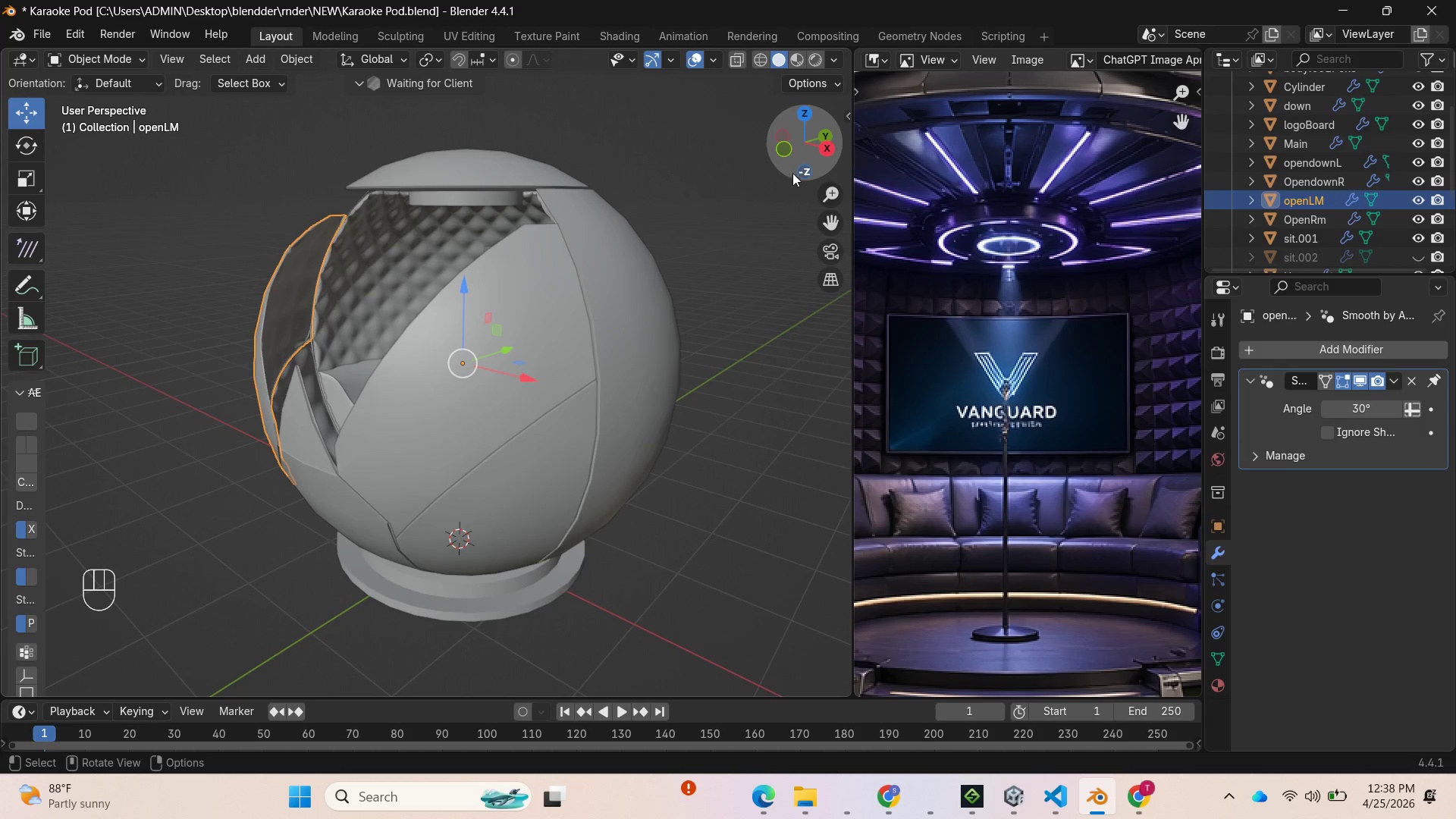 
left_click_drag(start_coordinate=[803, 153], to_coordinate=[54, 188])
 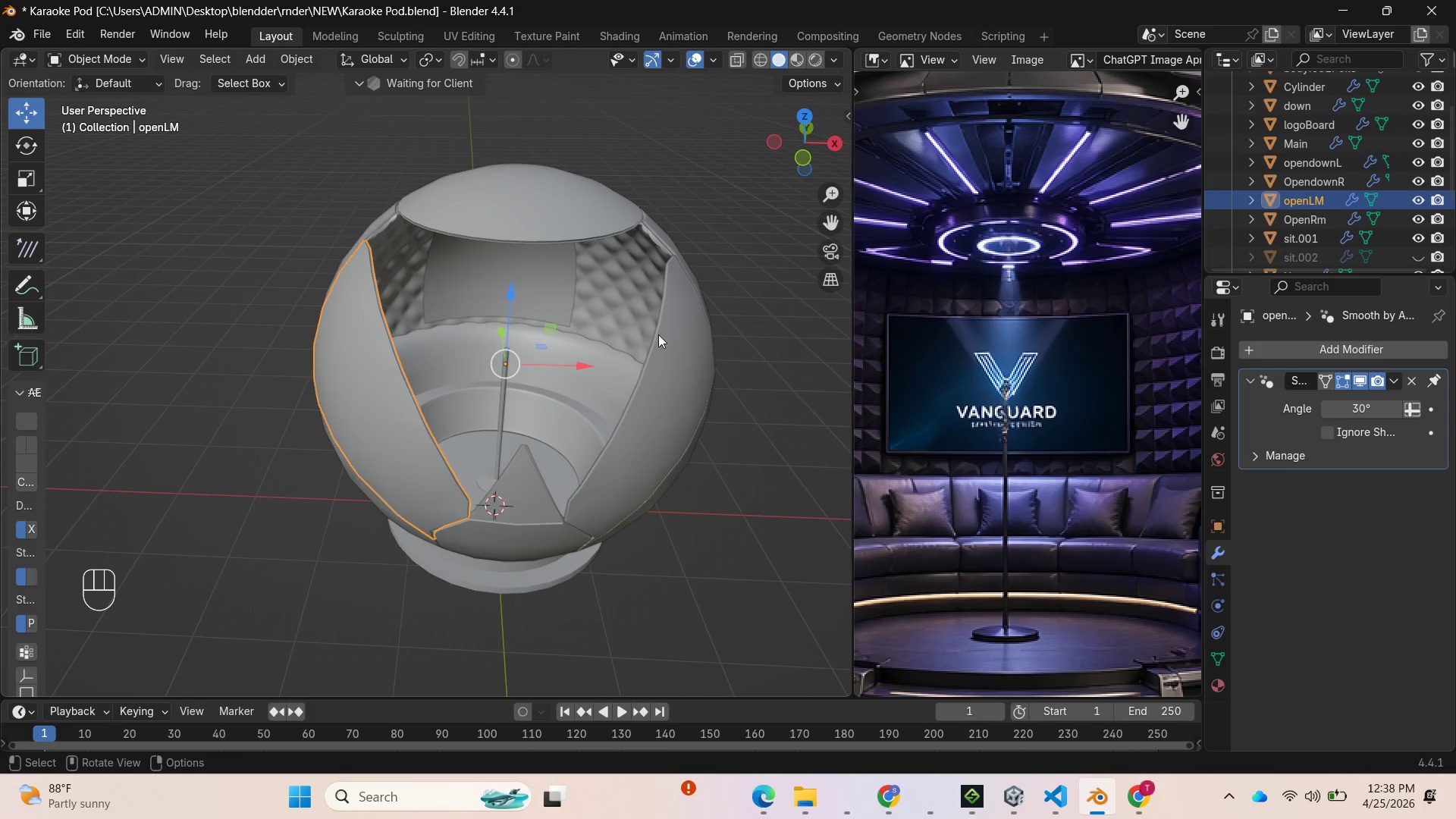 
left_click([657, 336])
 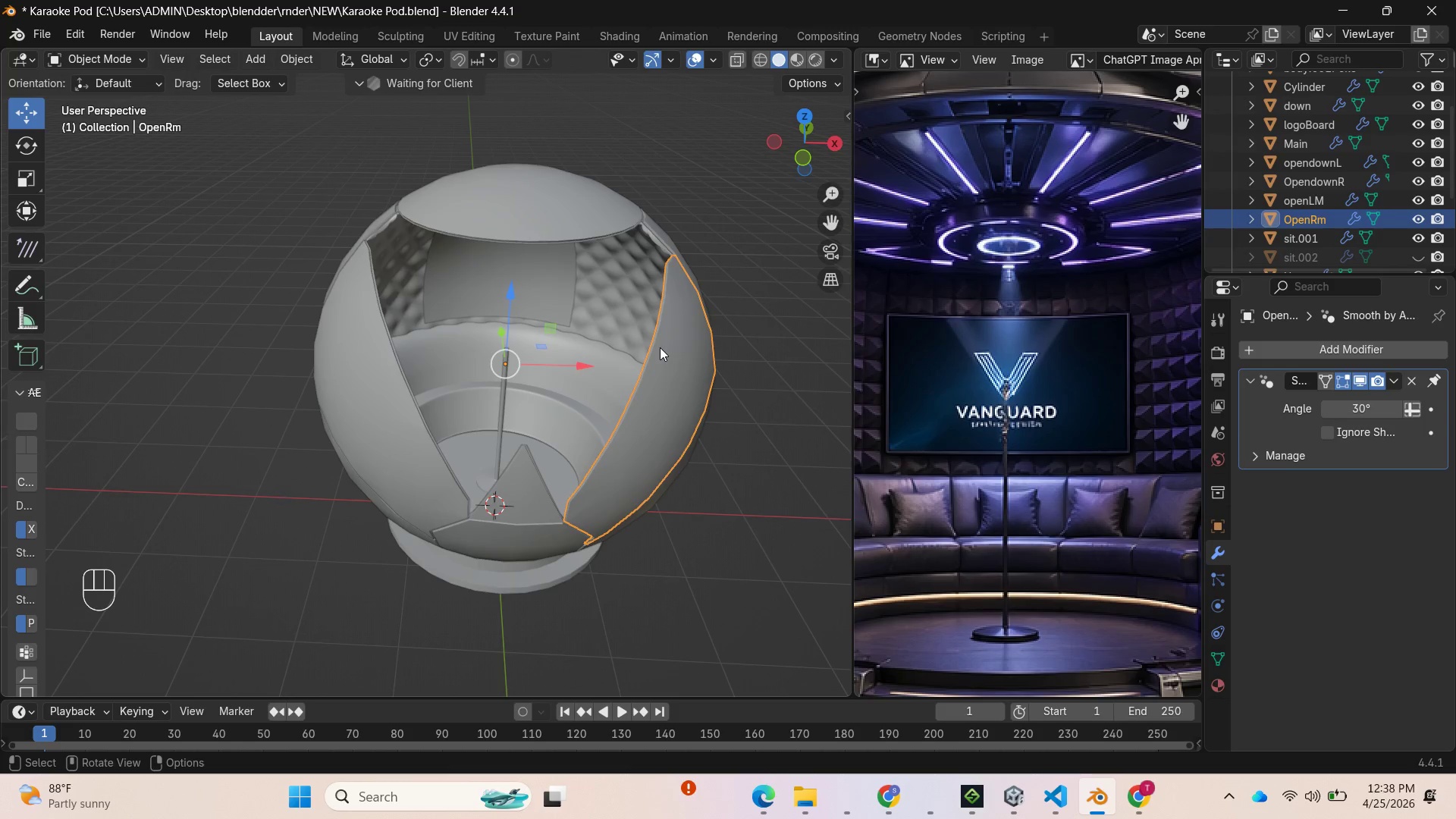 
right_click([660, 347])
 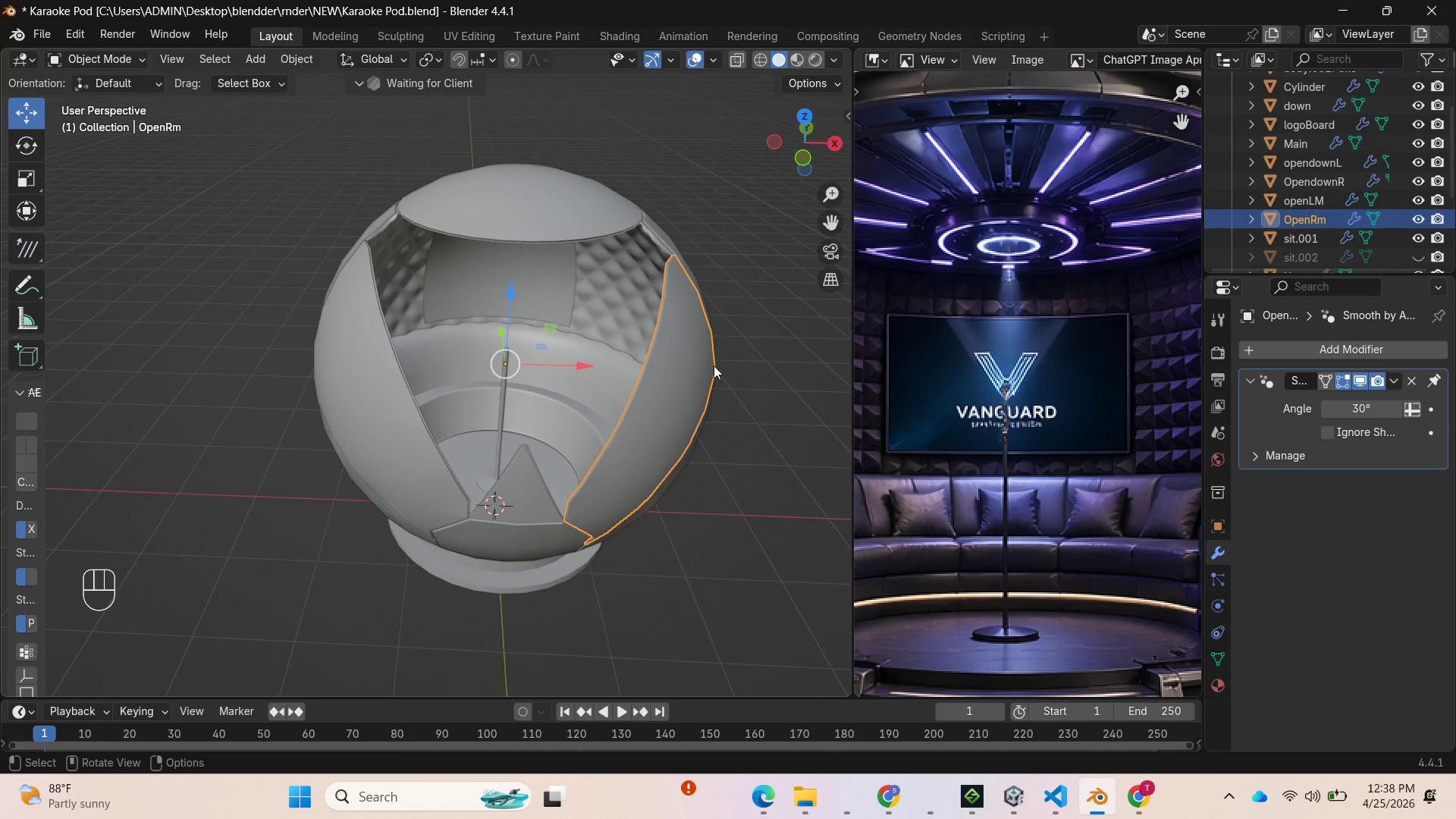 
key(Shift+D)
 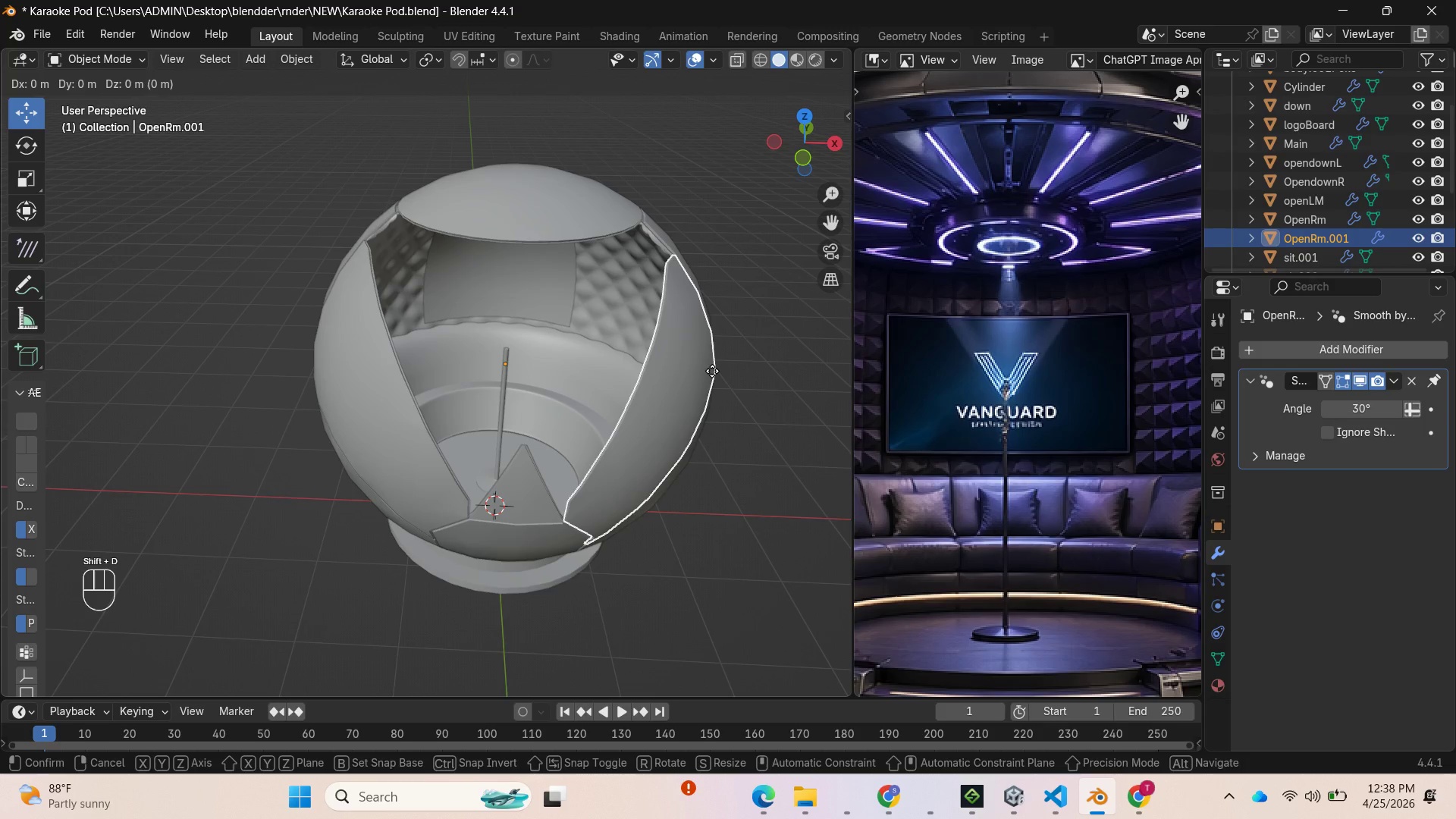 
key(Enter)
 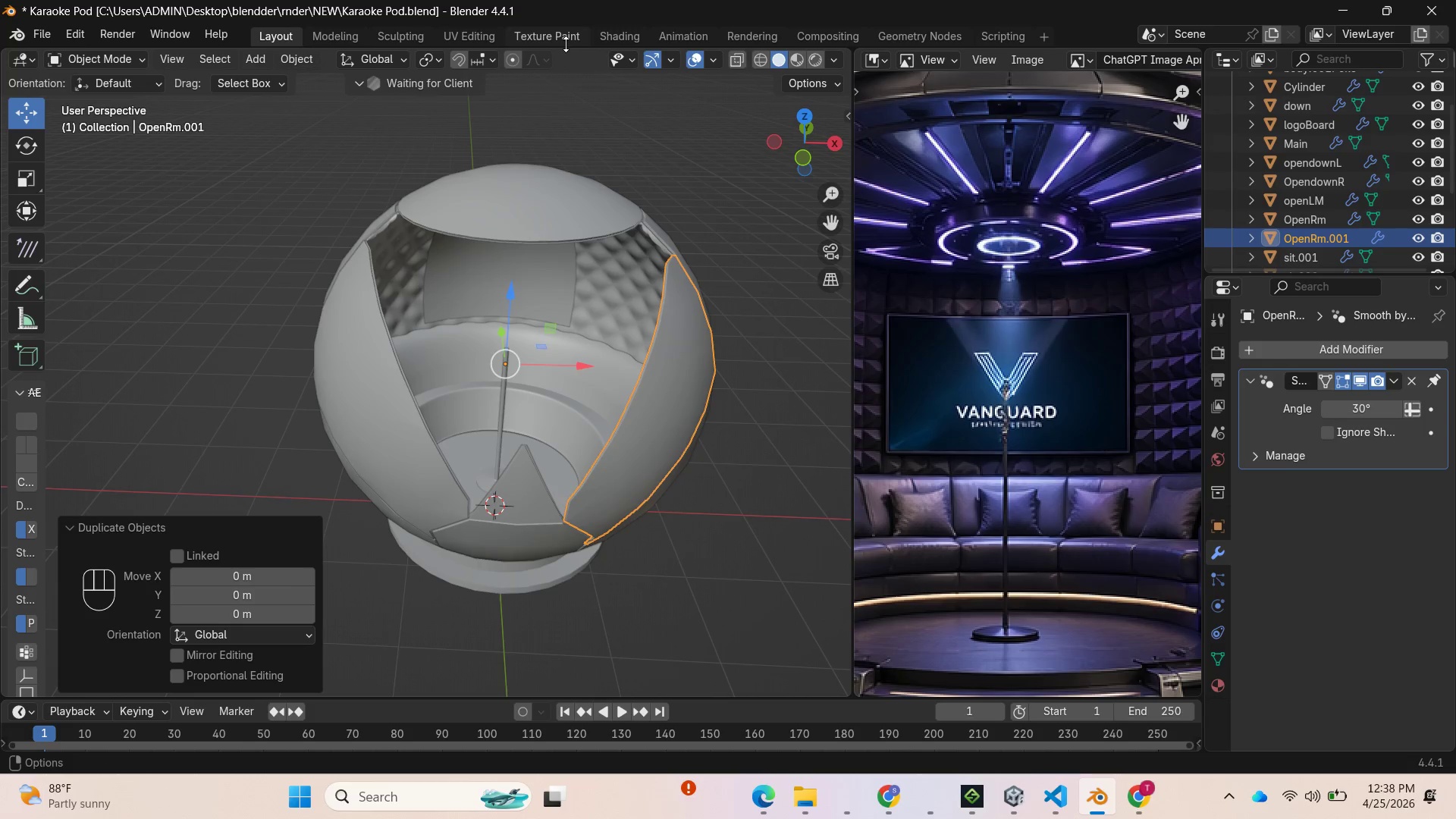 
wait(5.14)
 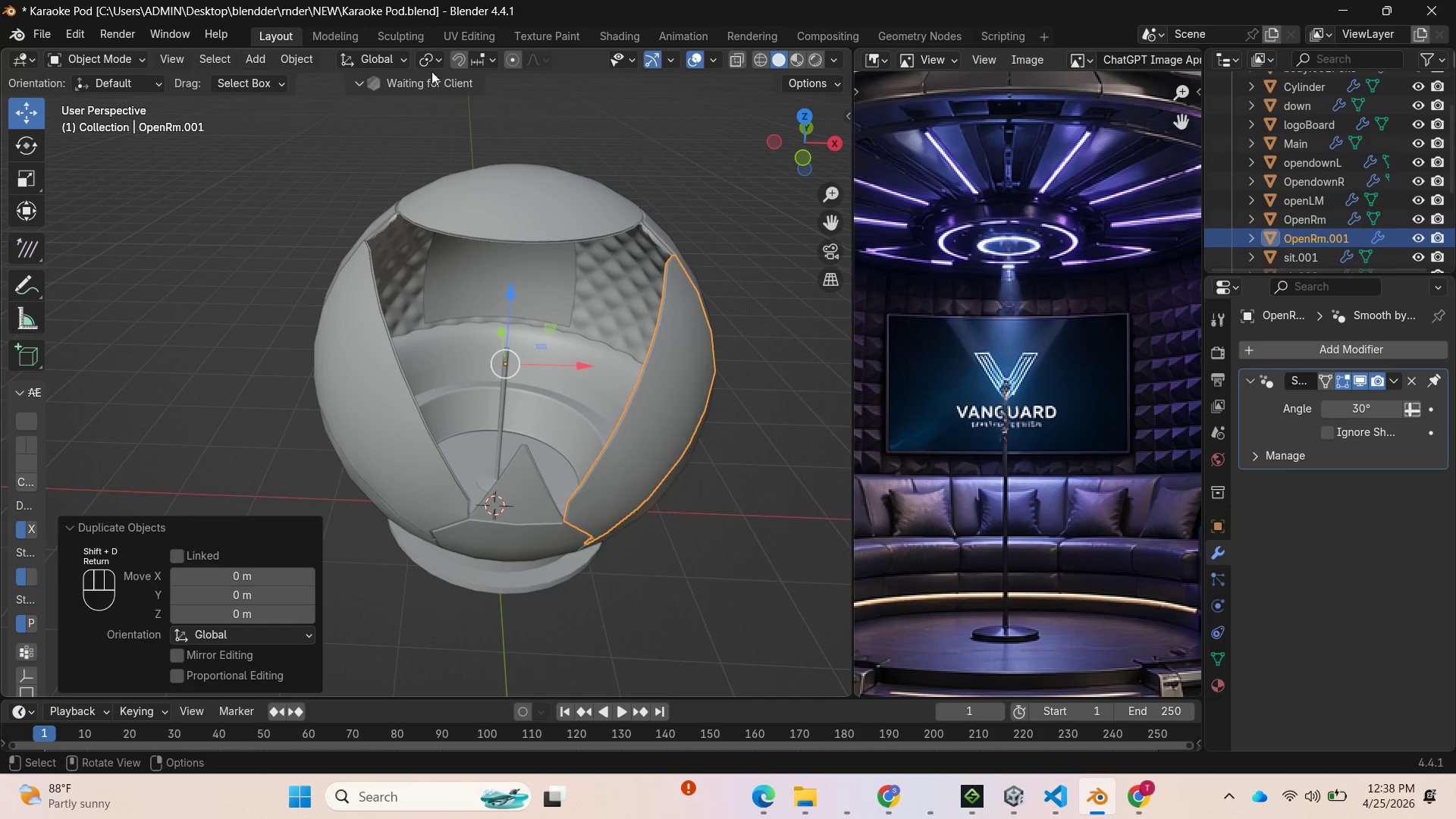 
key(CapsLock)
 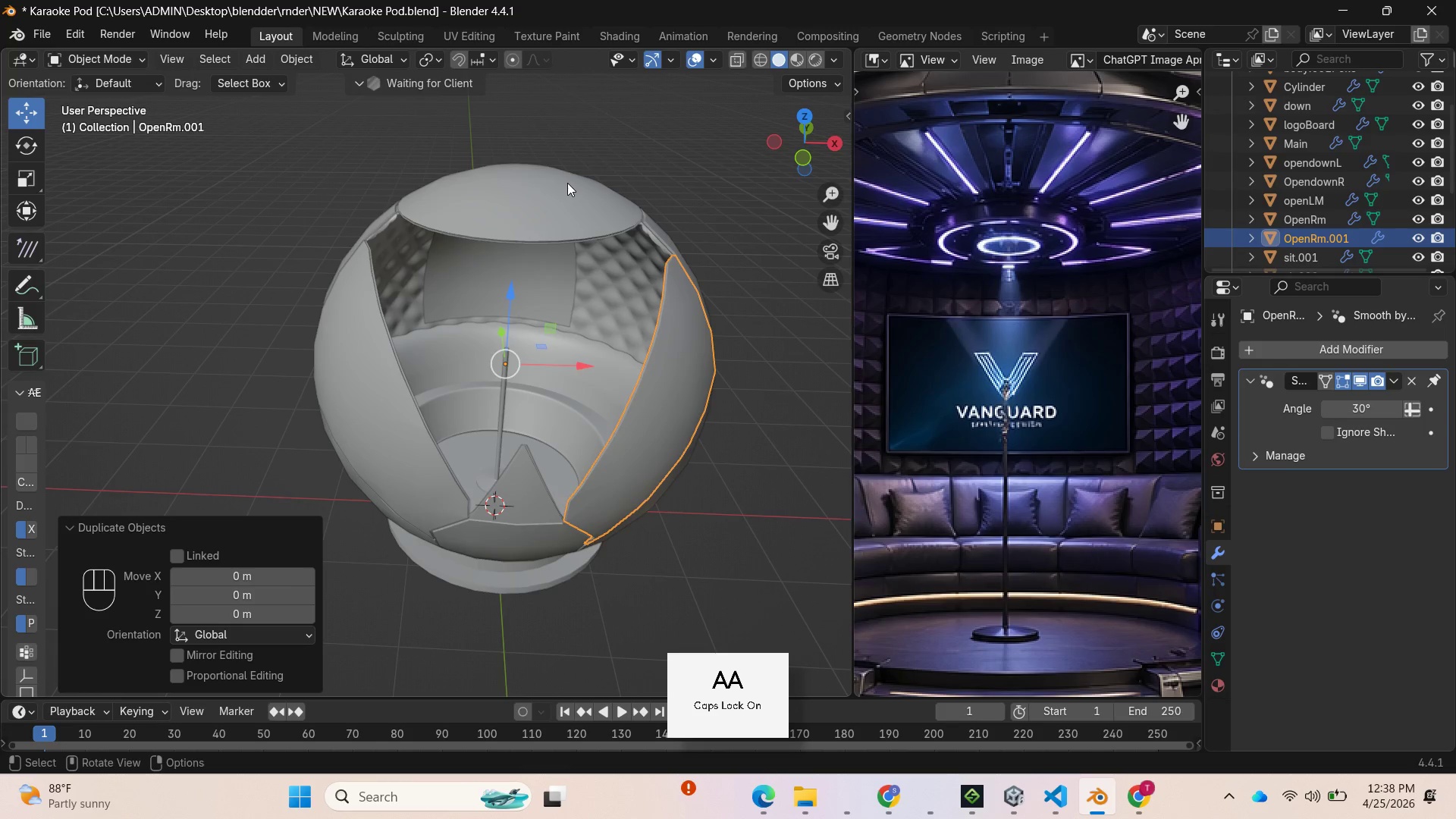 
key(CapsLock)
 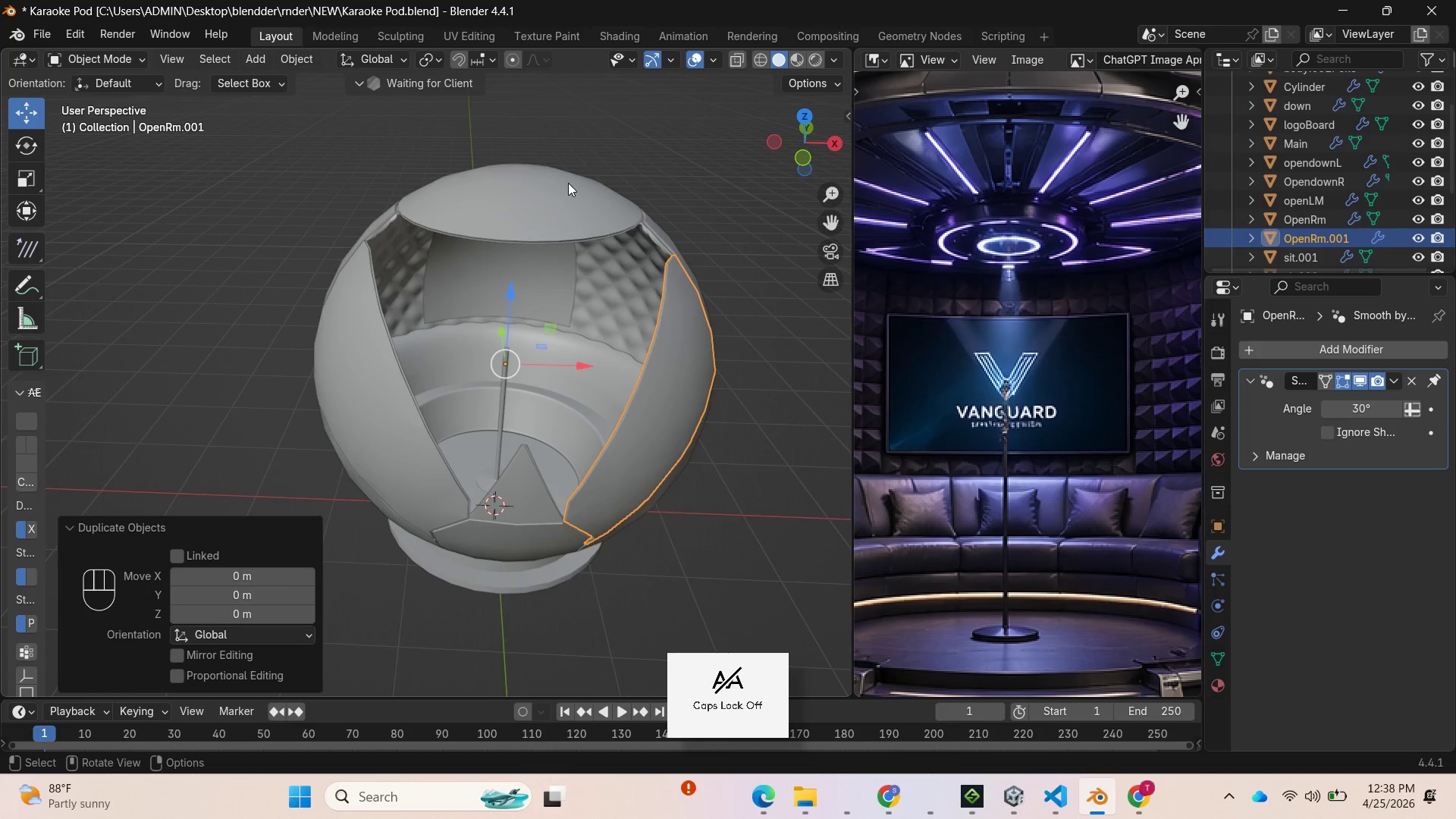 
key(Tab)
 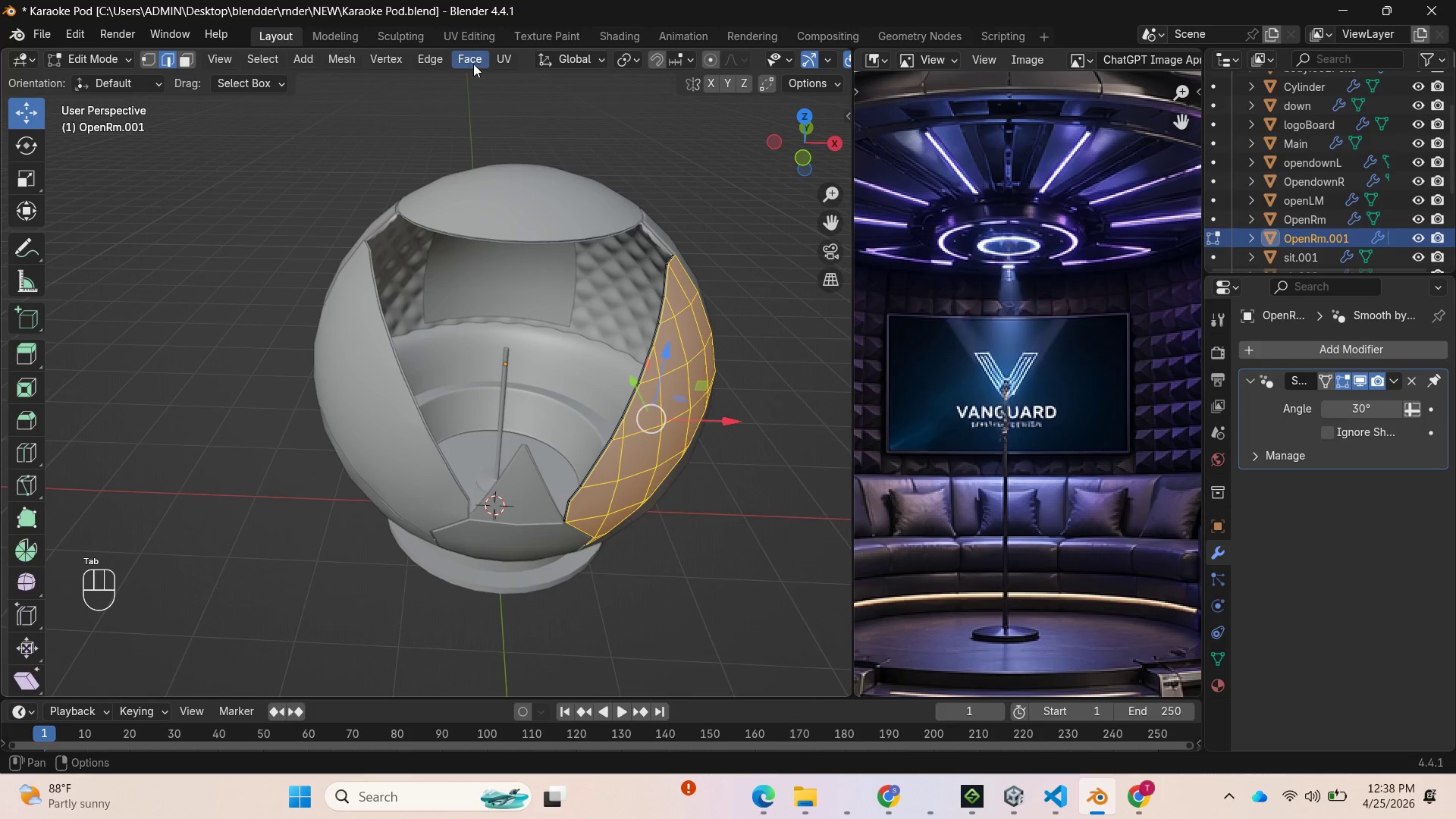 
left_click([473, 64])
 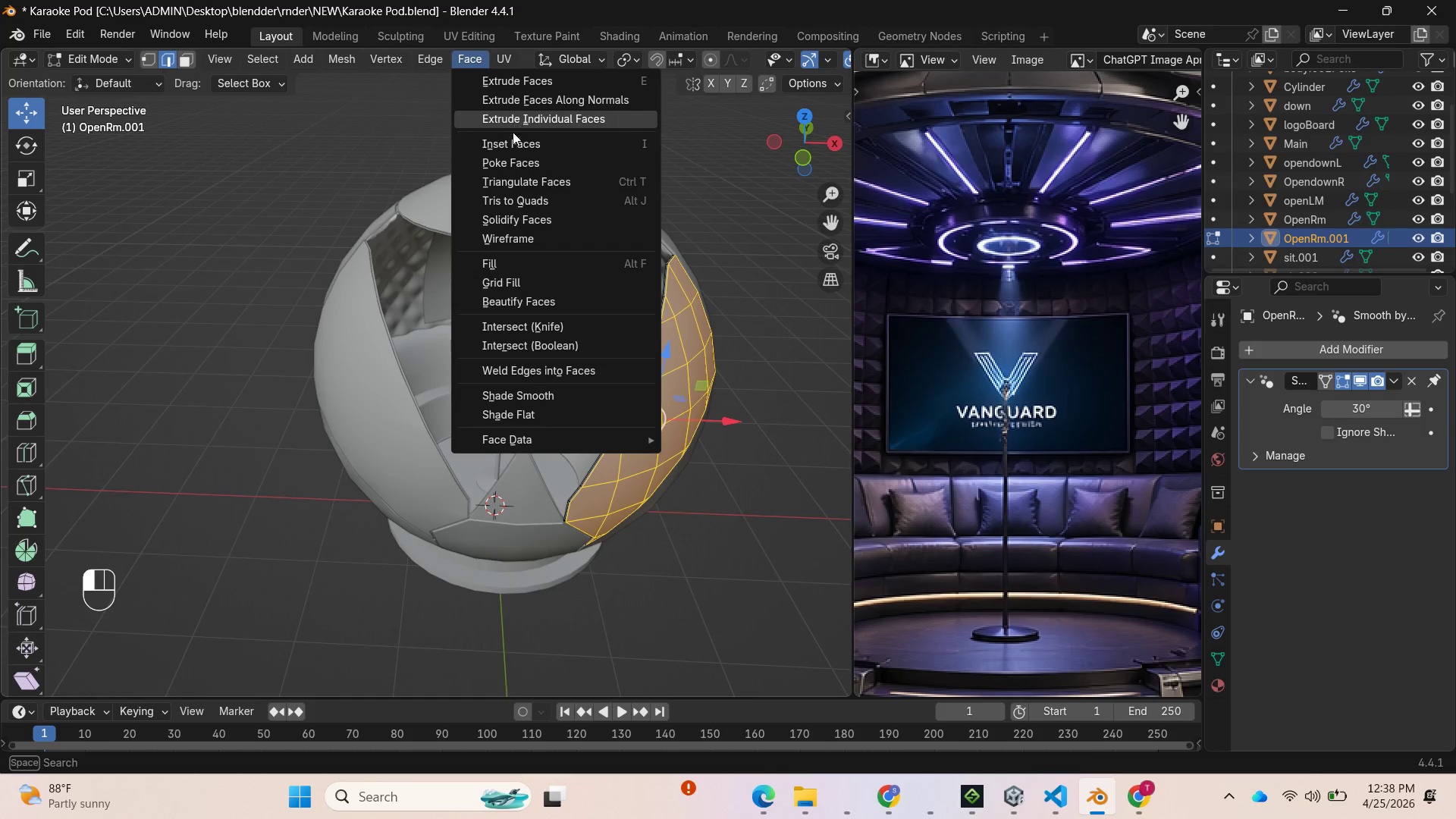 
left_click([510, 159])
 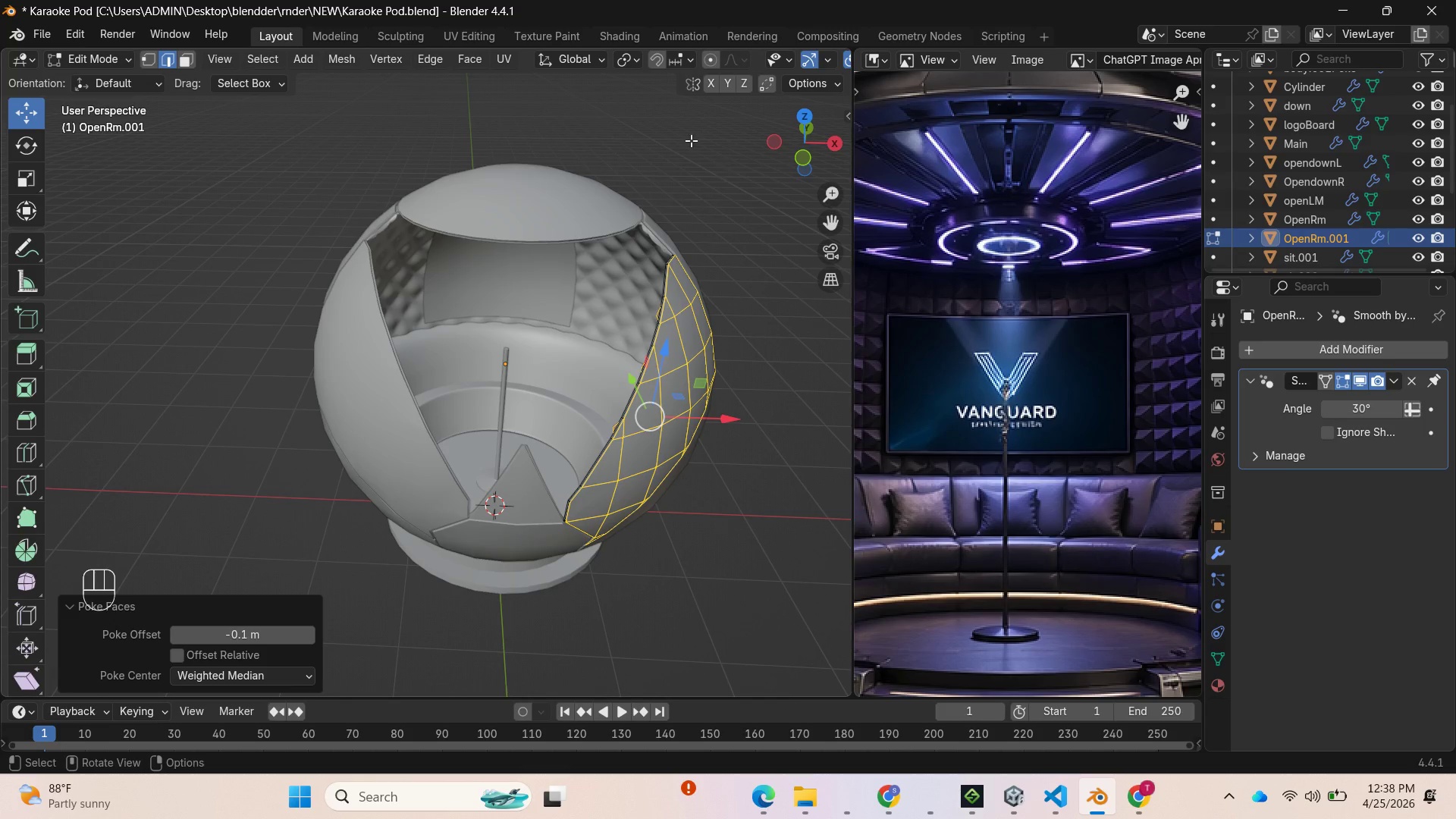 
left_click([477, 66])
 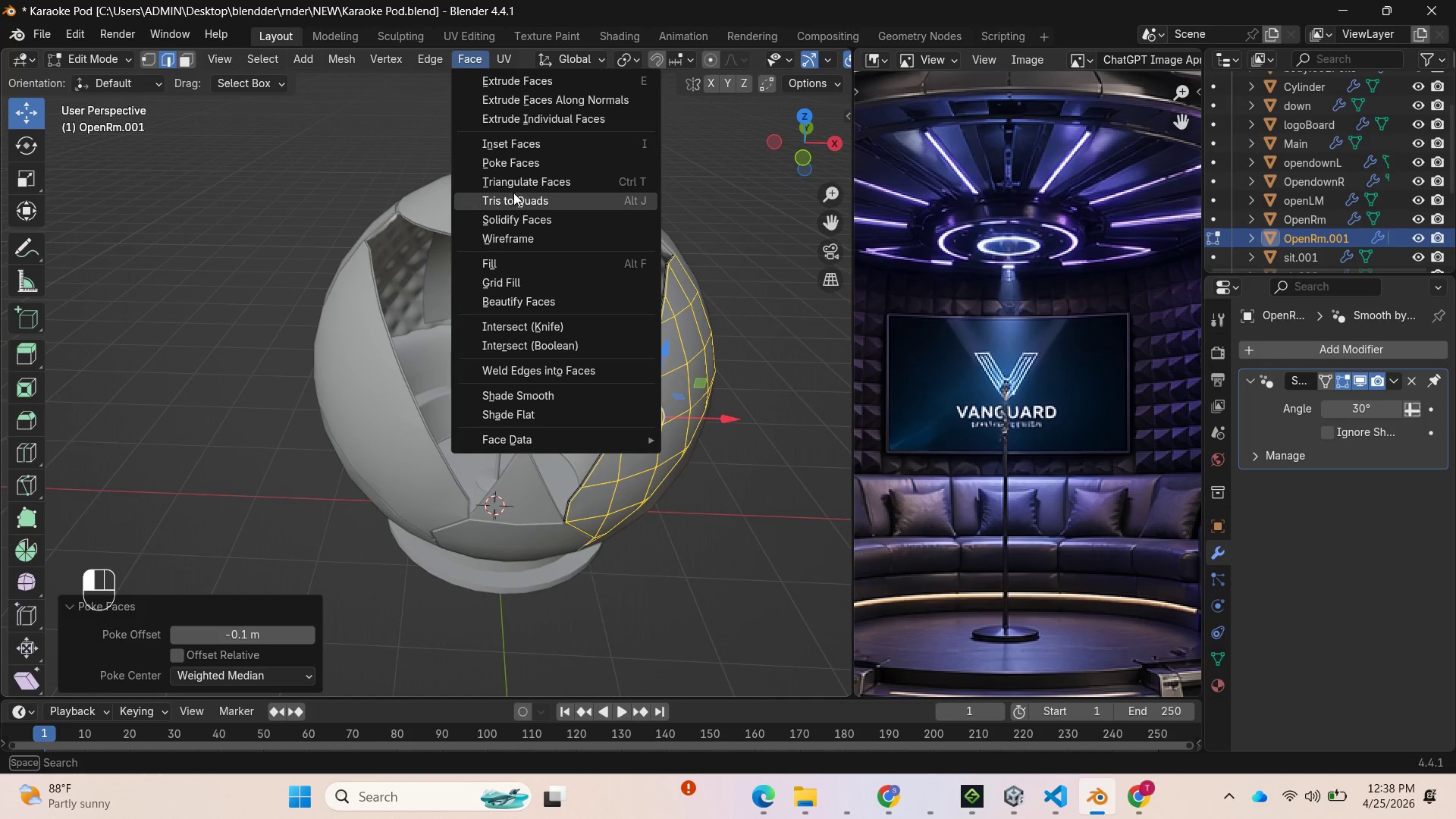 
left_click([516, 202])
 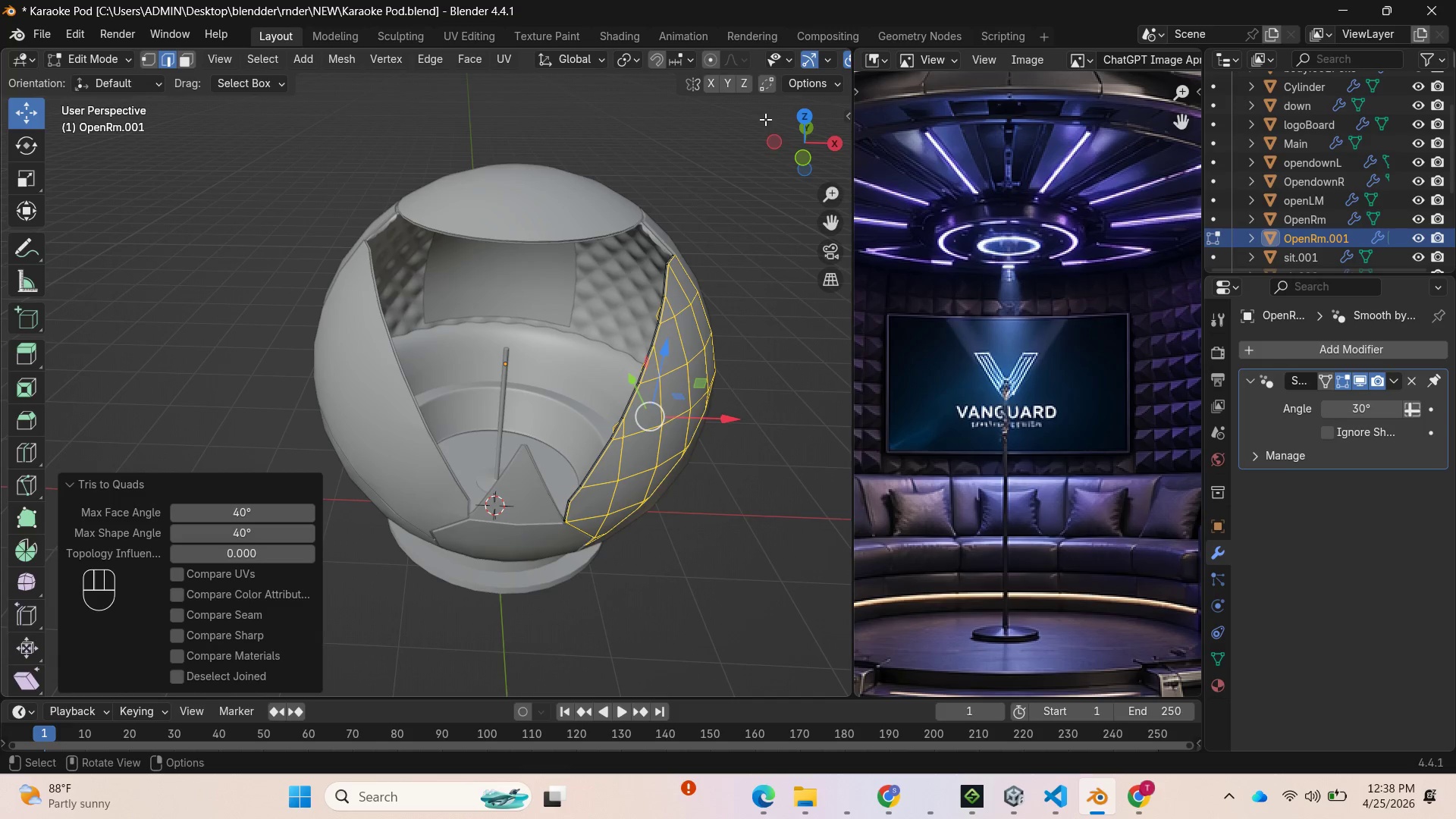 
left_click_drag(start_coordinate=[791, 146], to_coordinate=[77, 190])
 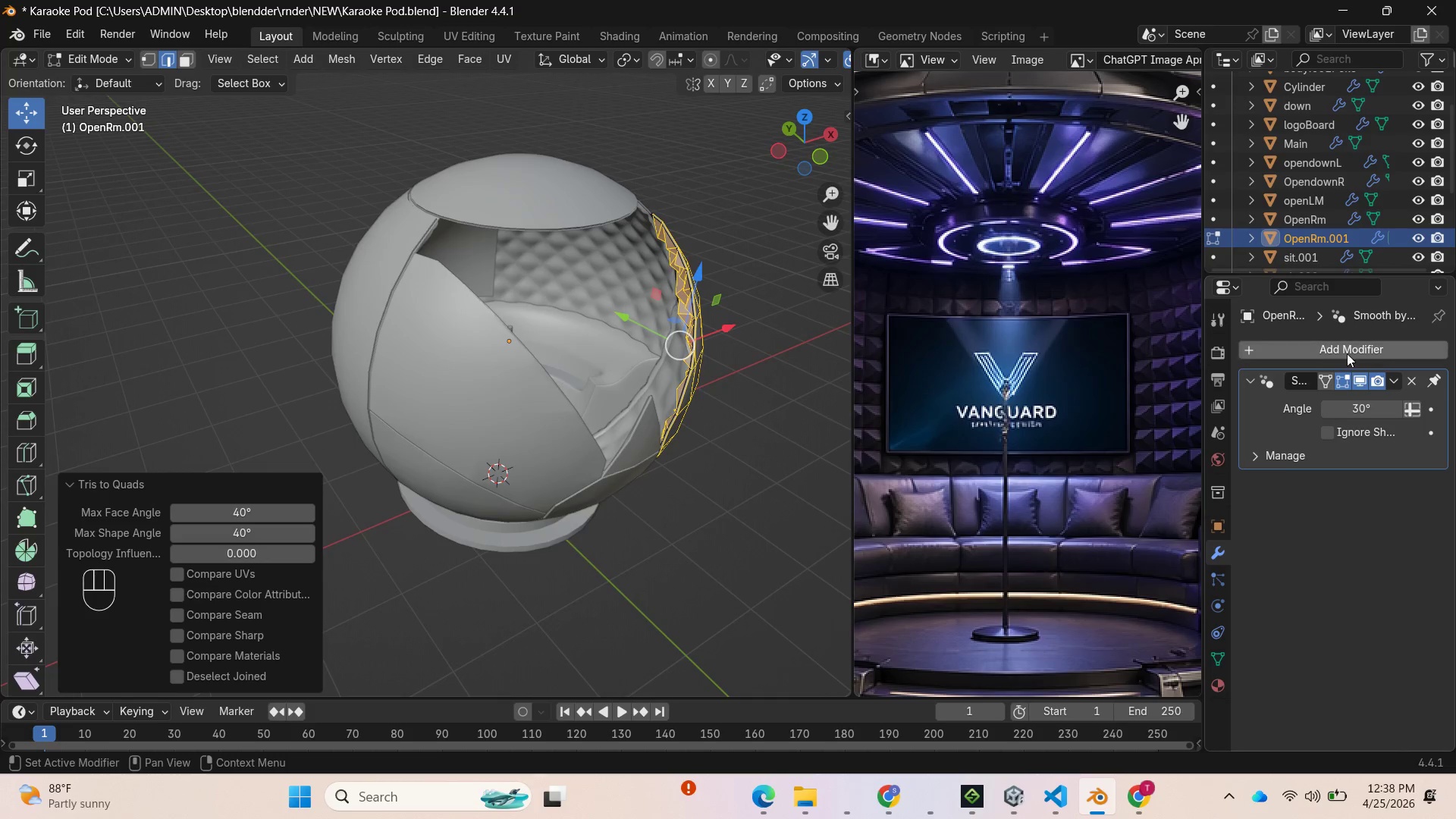 
left_click([1332, 347])
 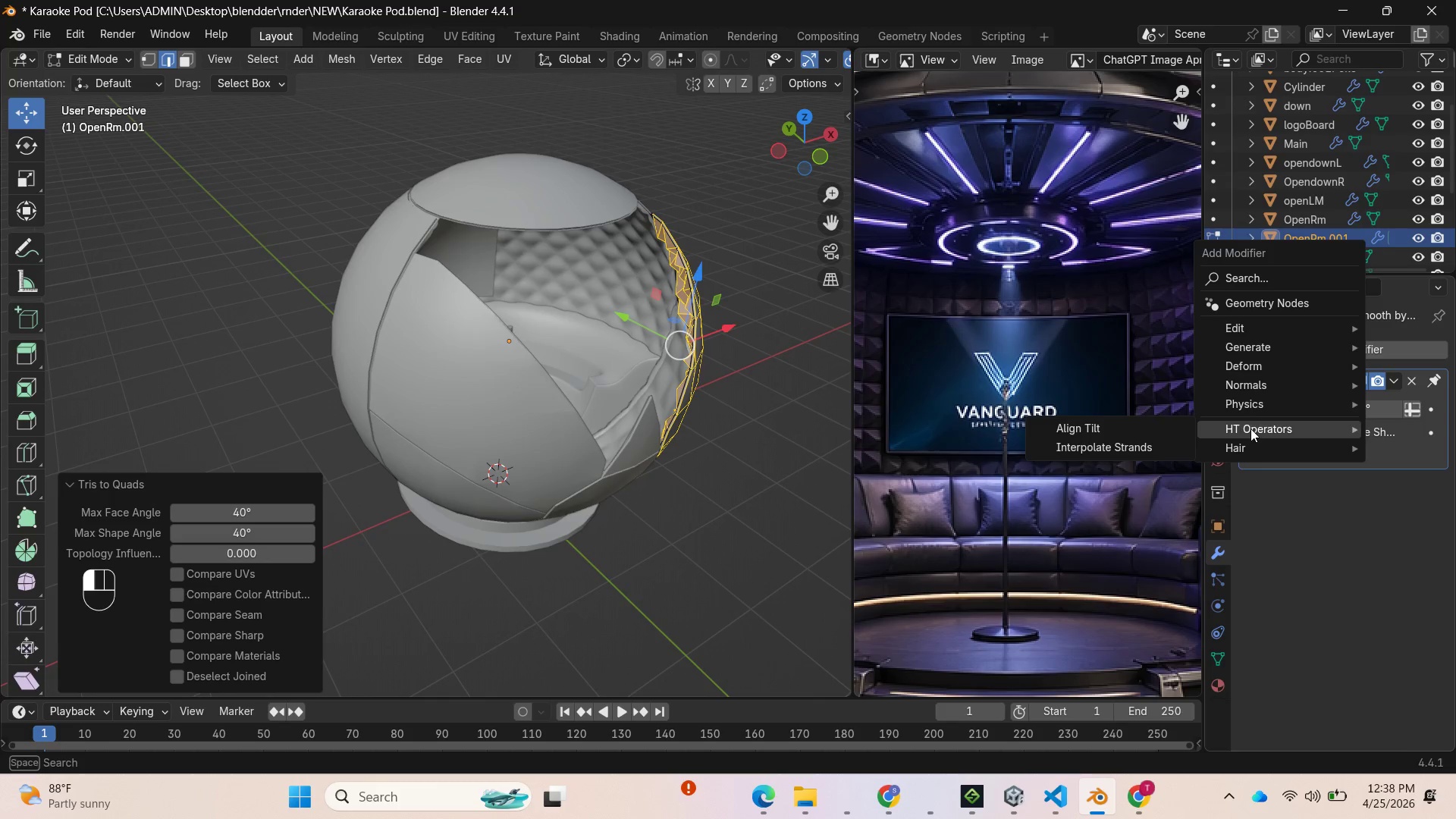 
mouse_move([1220, 382])
 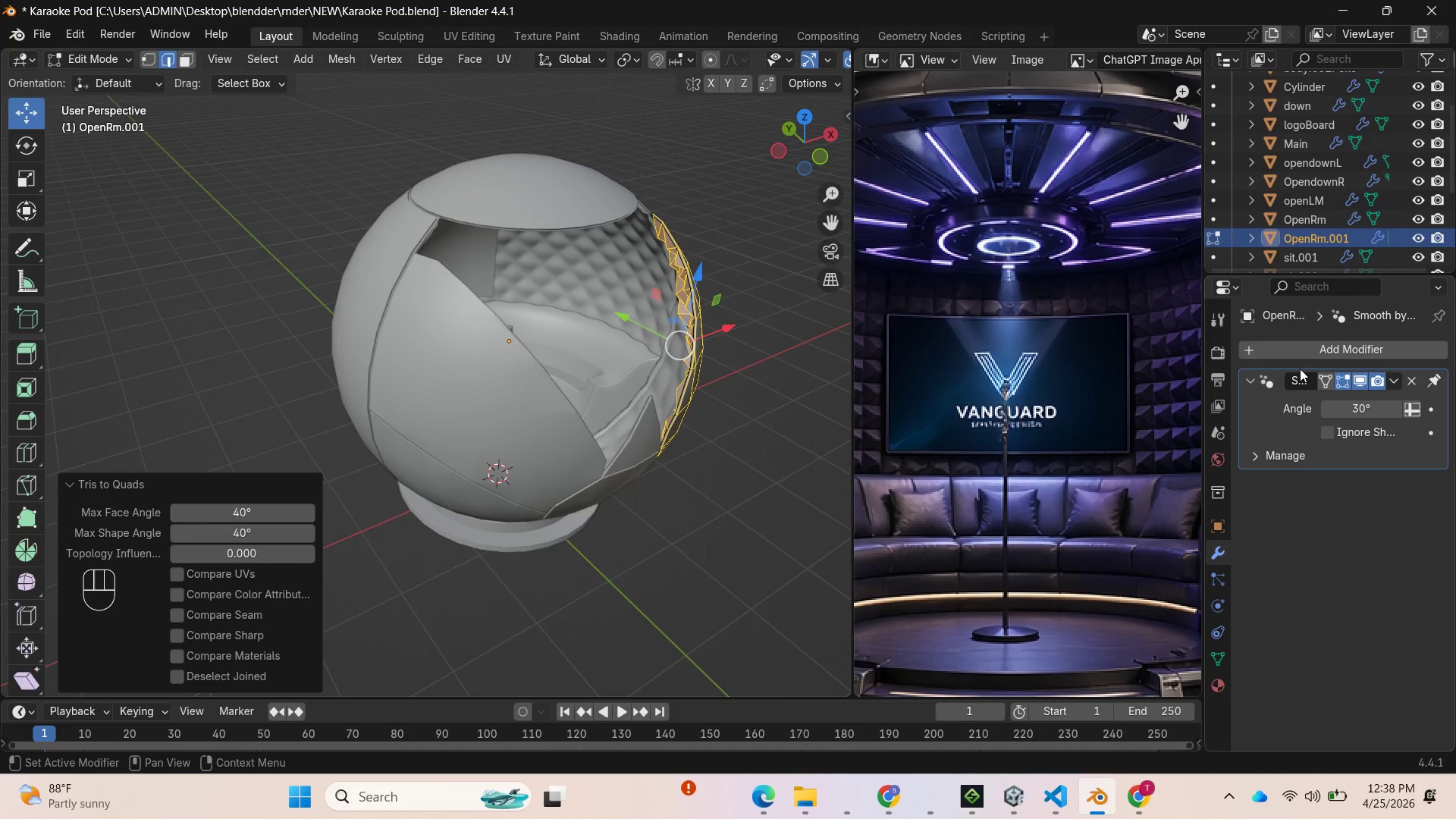 
left_click([1306, 357])
 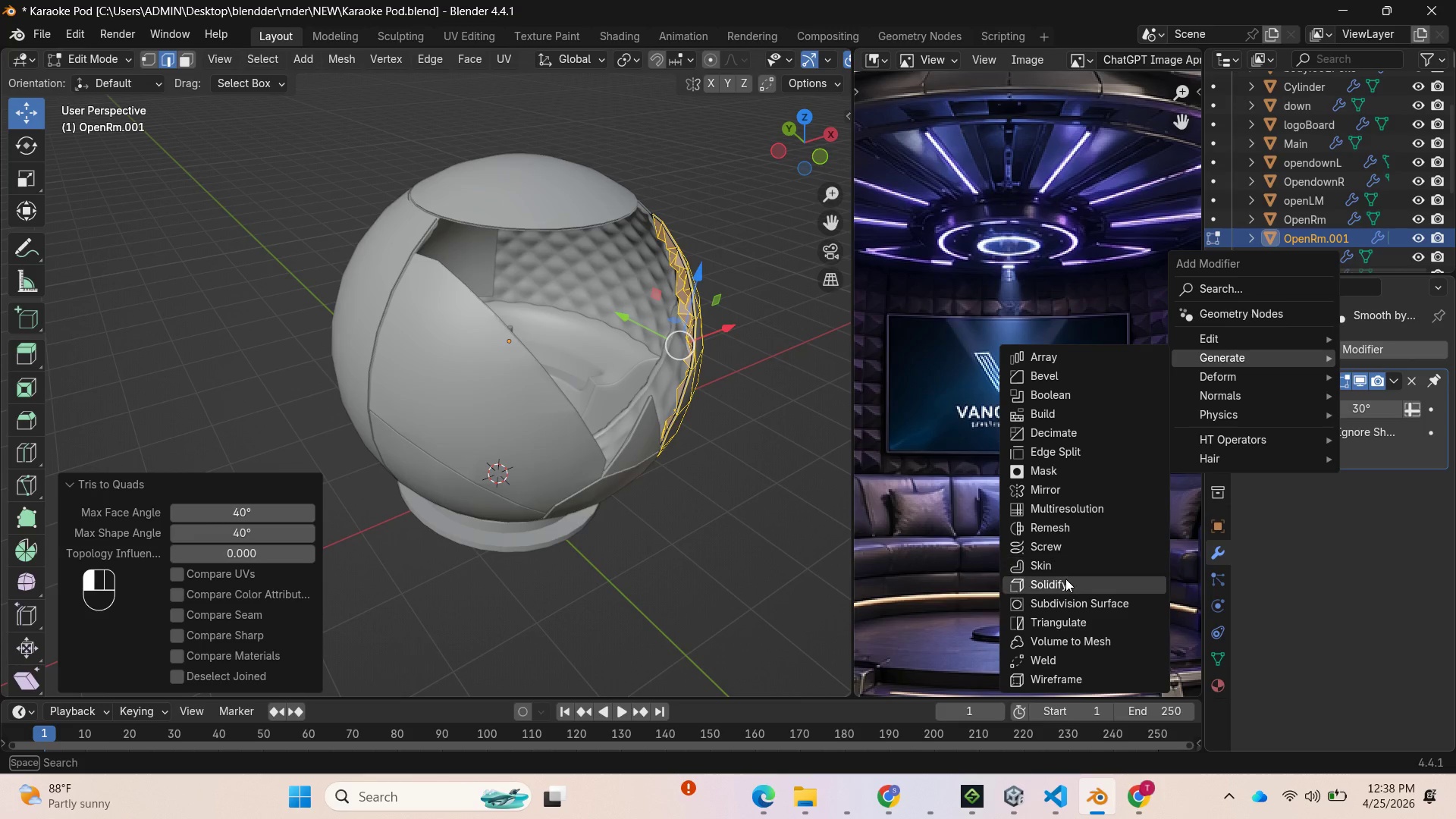 
left_click([1064, 607])
 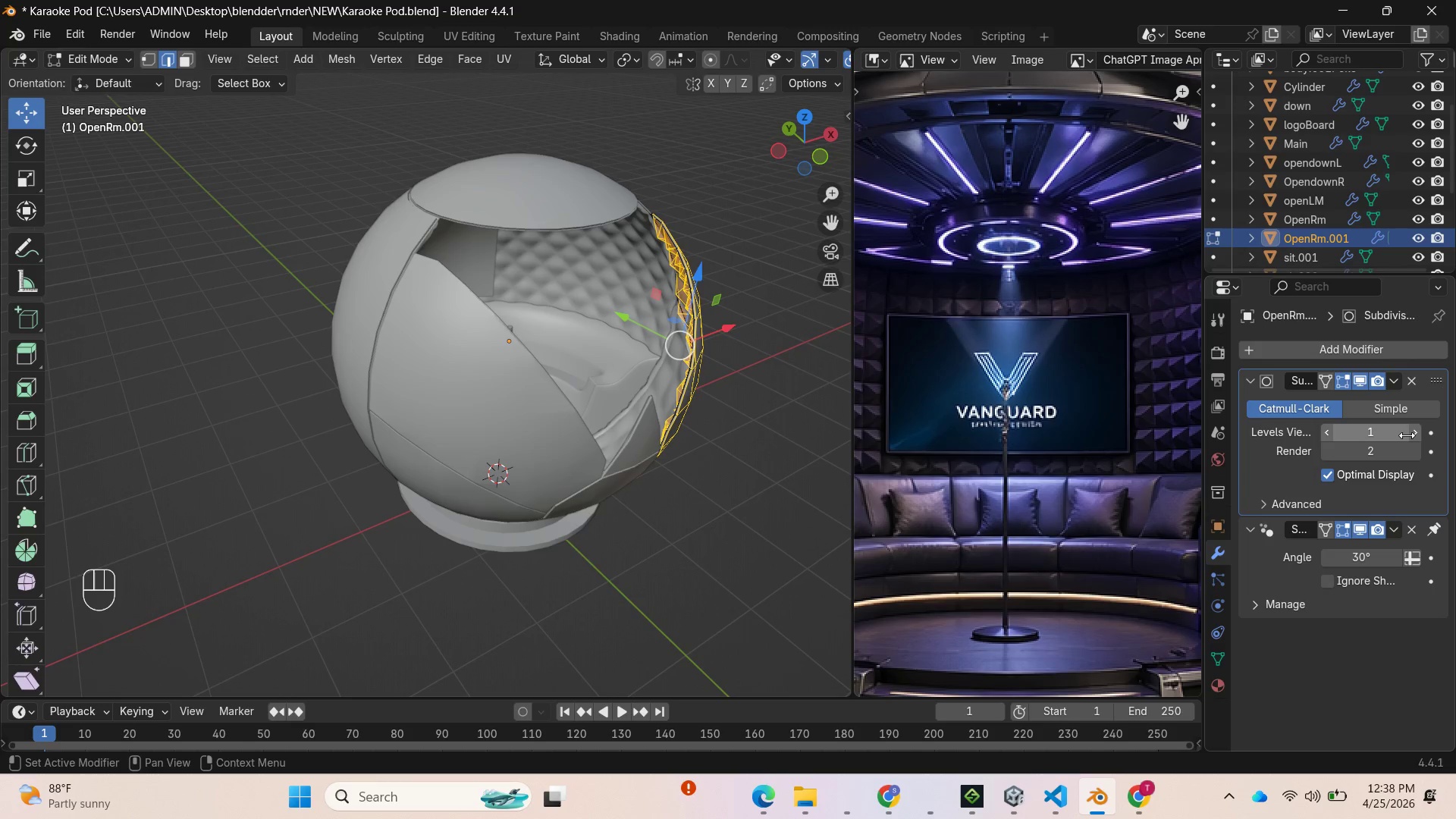 
left_click([1413, 435])
 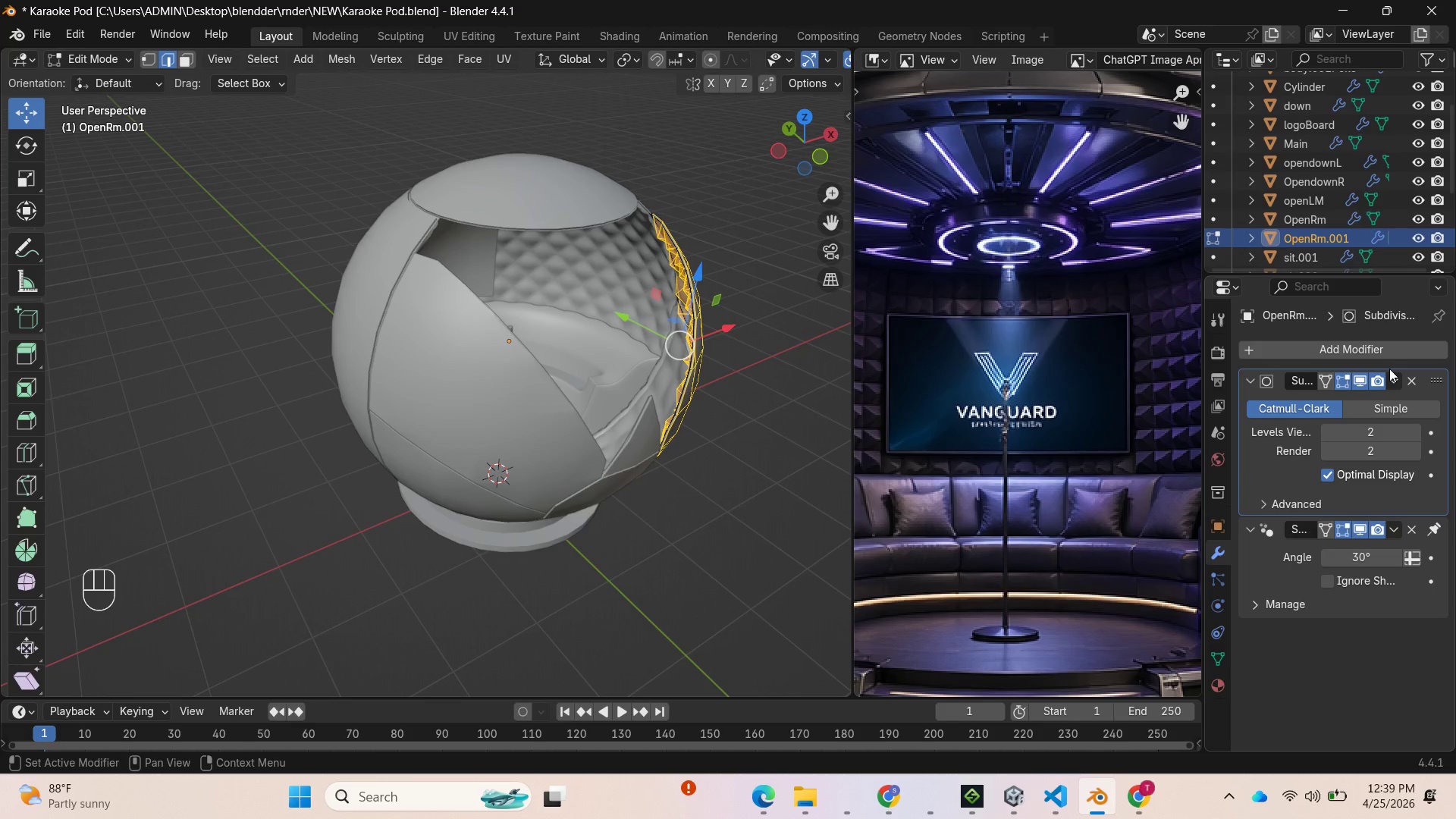 
left_click([1390, 375])
 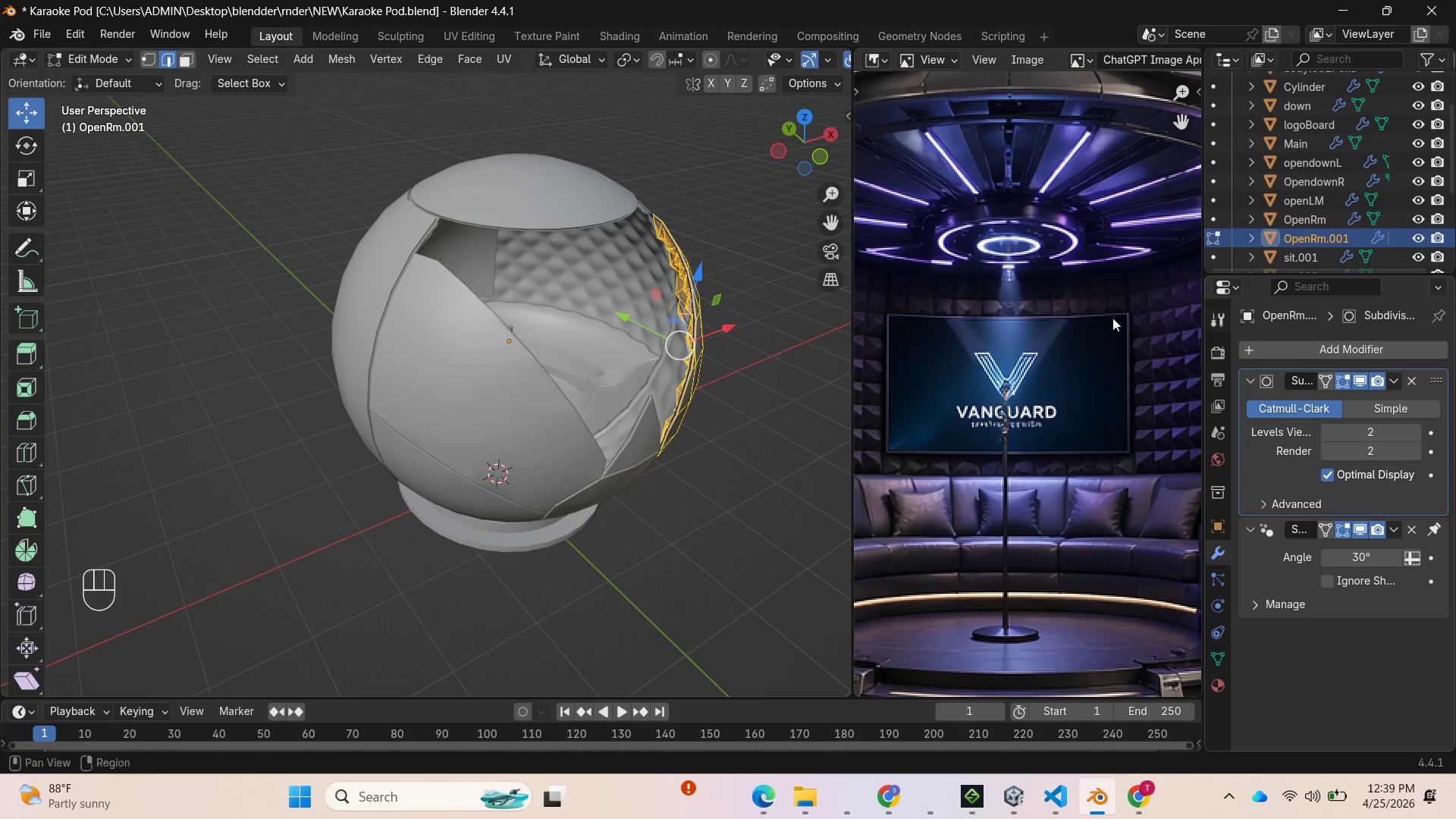 
key(Tab)
 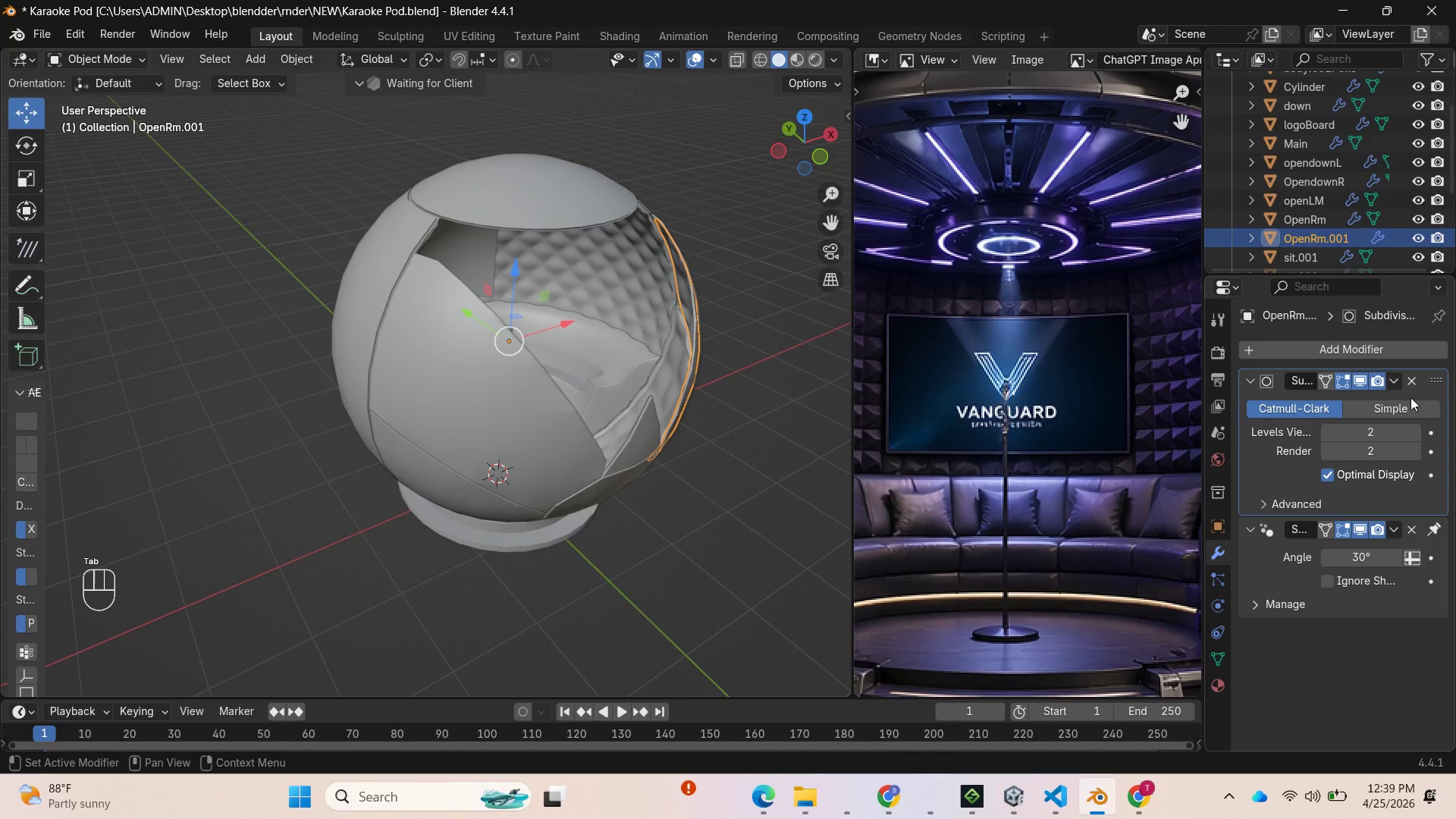 
left_click([1398, 384])
 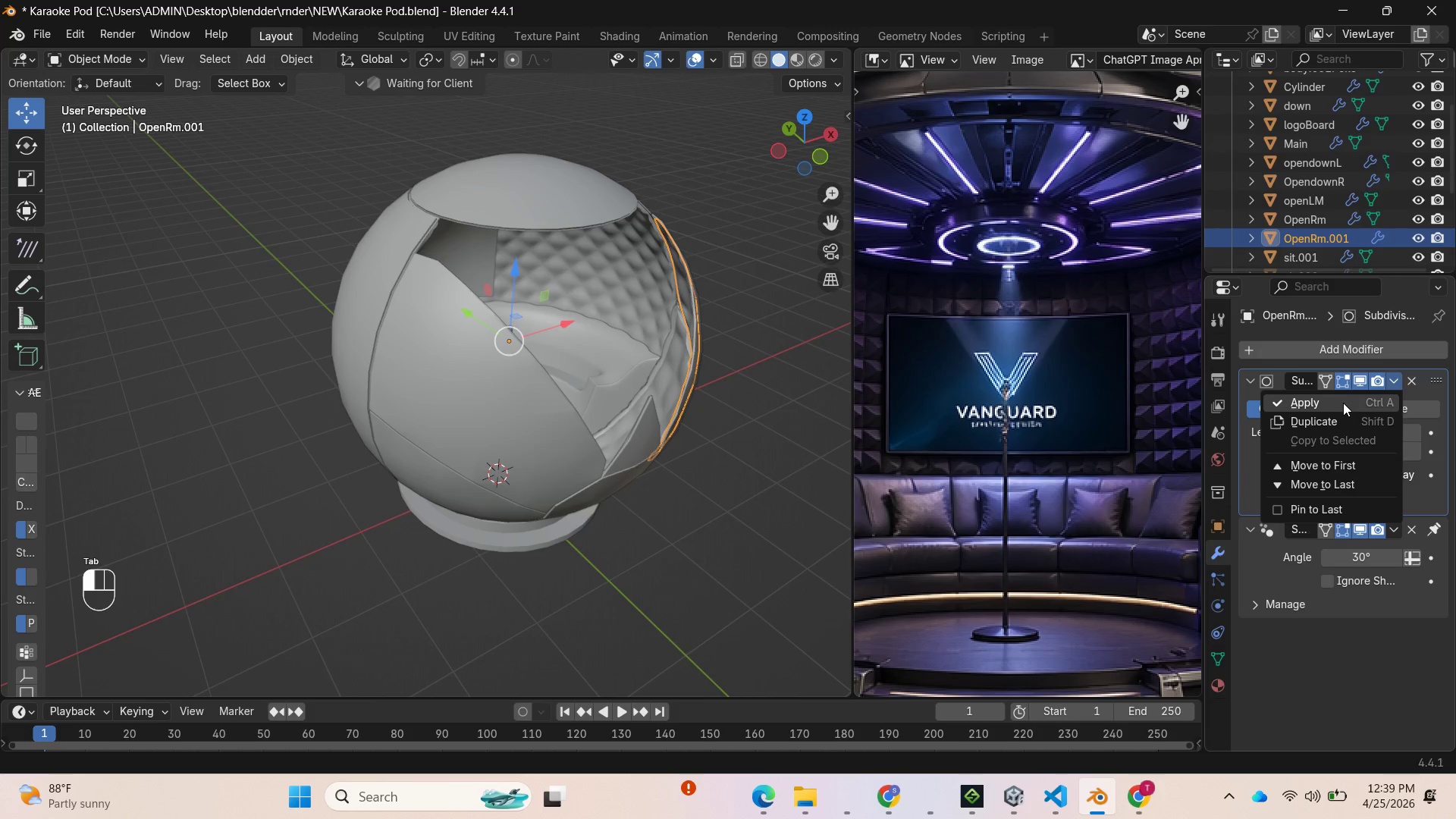 
left_click([1343, 403])
 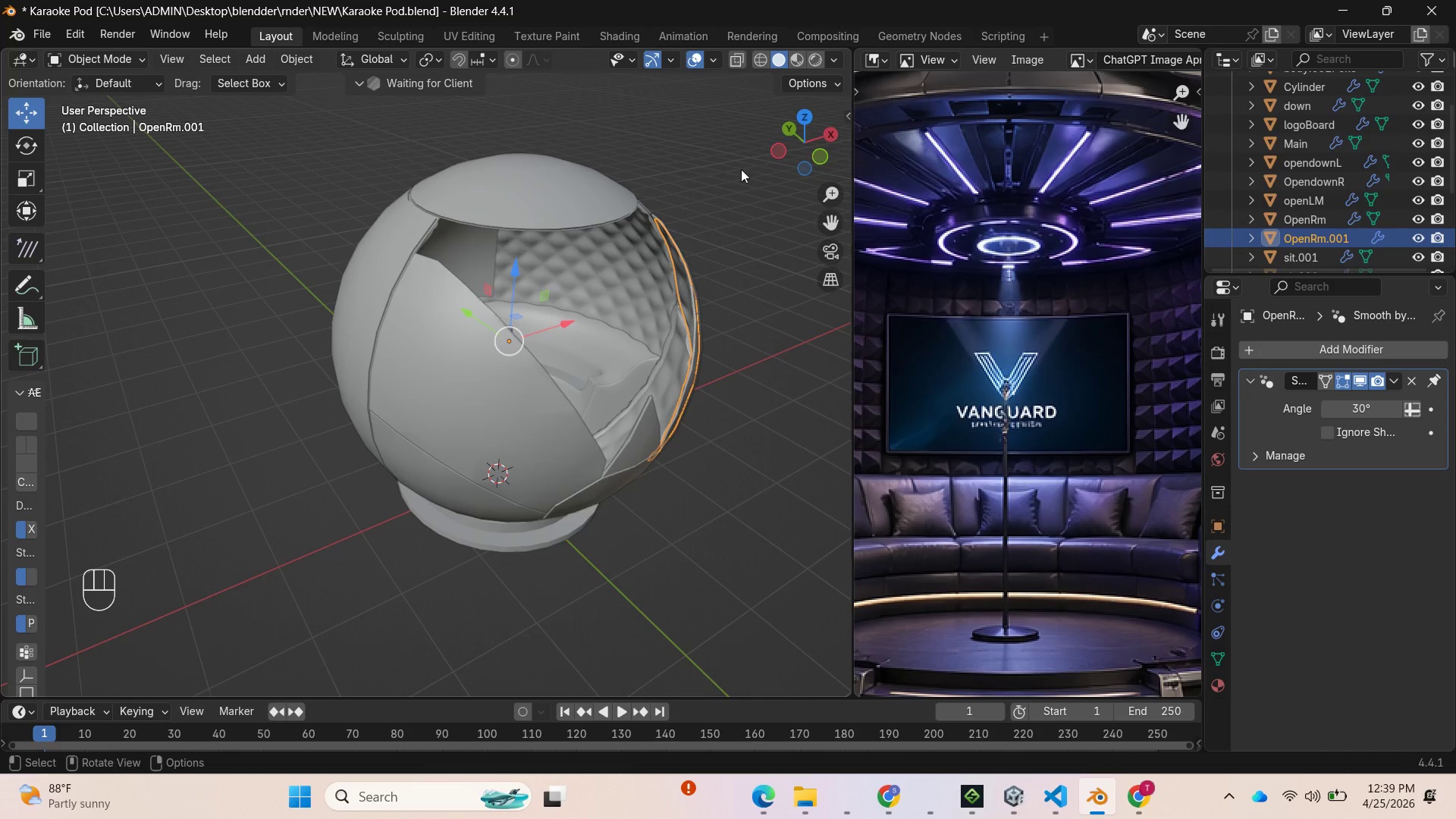 
left_click_drag(start_coordinate=[795, 141], to_coordinate=[652, 150])
 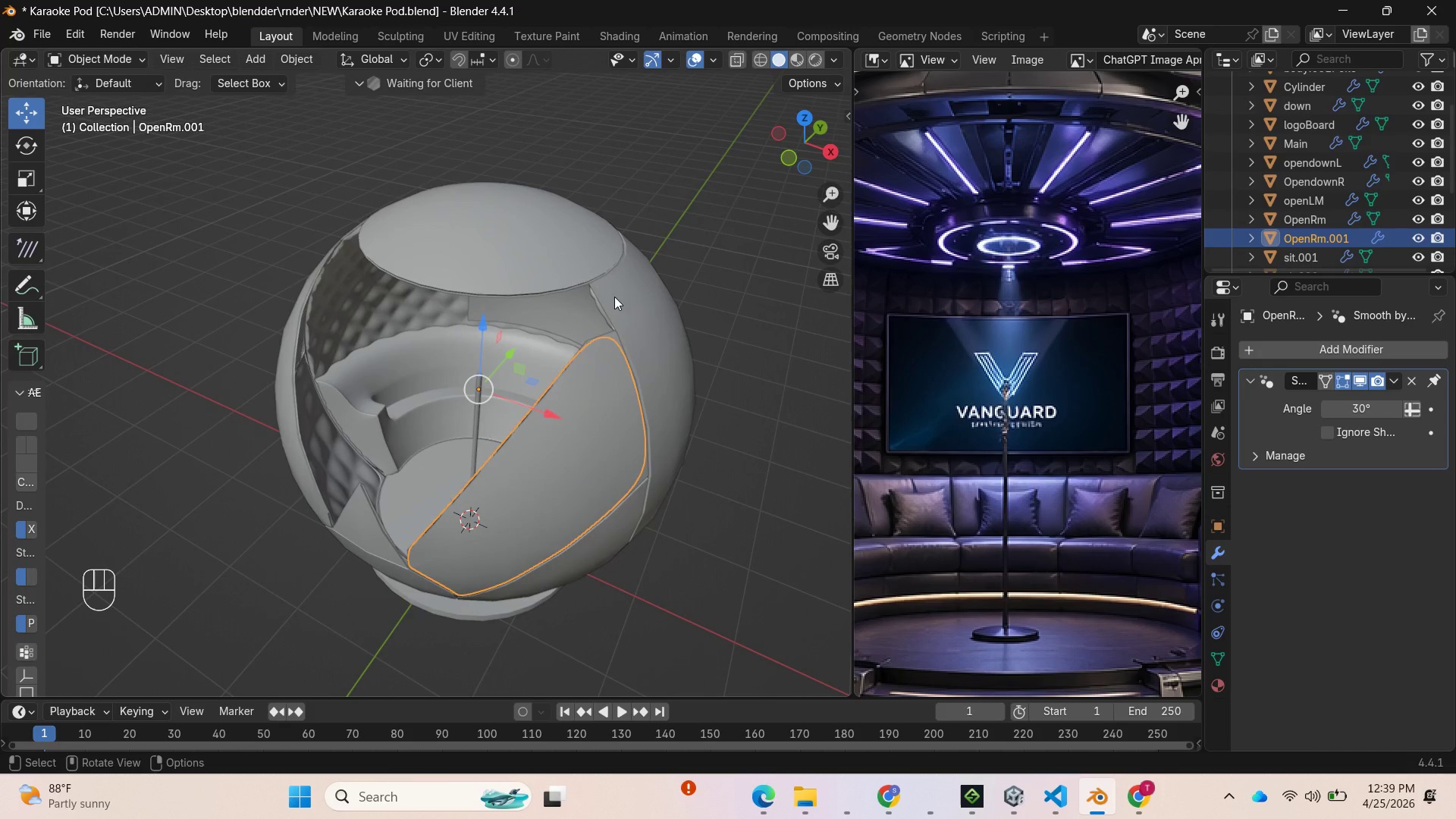 
hold_key(key=ShiftLeft, duration=0.83)
left_click([562, 430])
 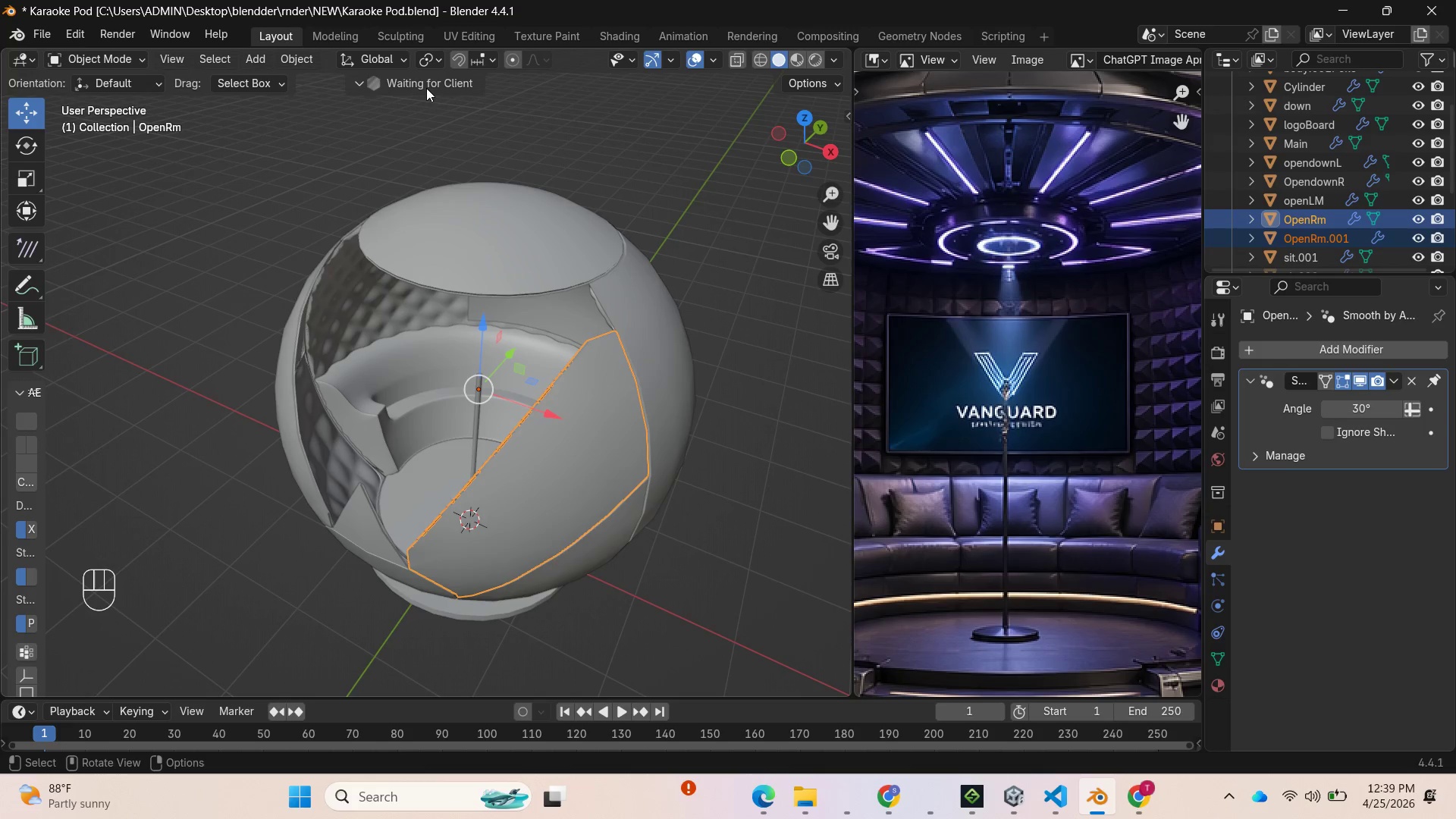 
wait(5.09)
 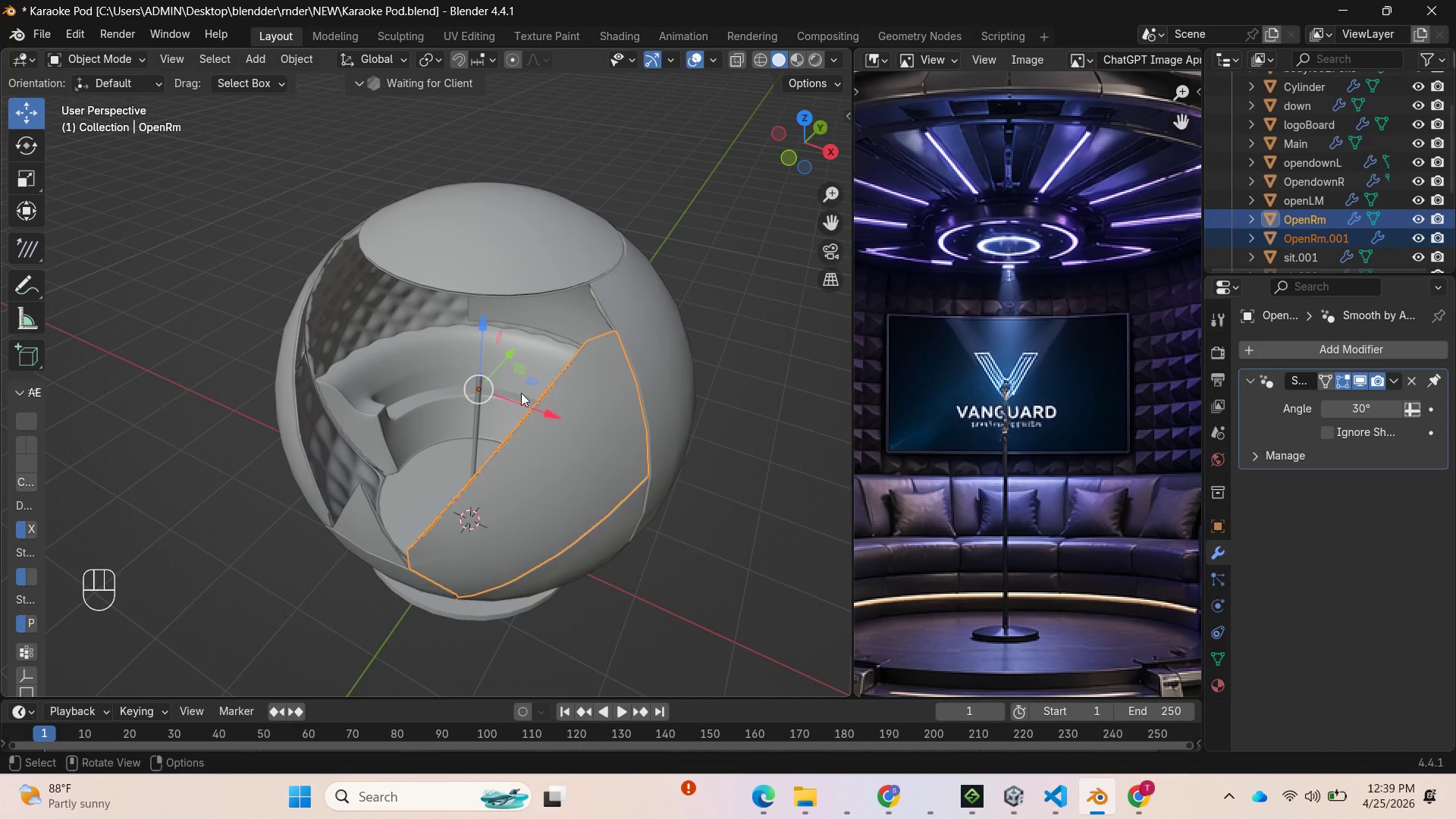 
hold_key(key=ShiftLeft, duration=0.73)
 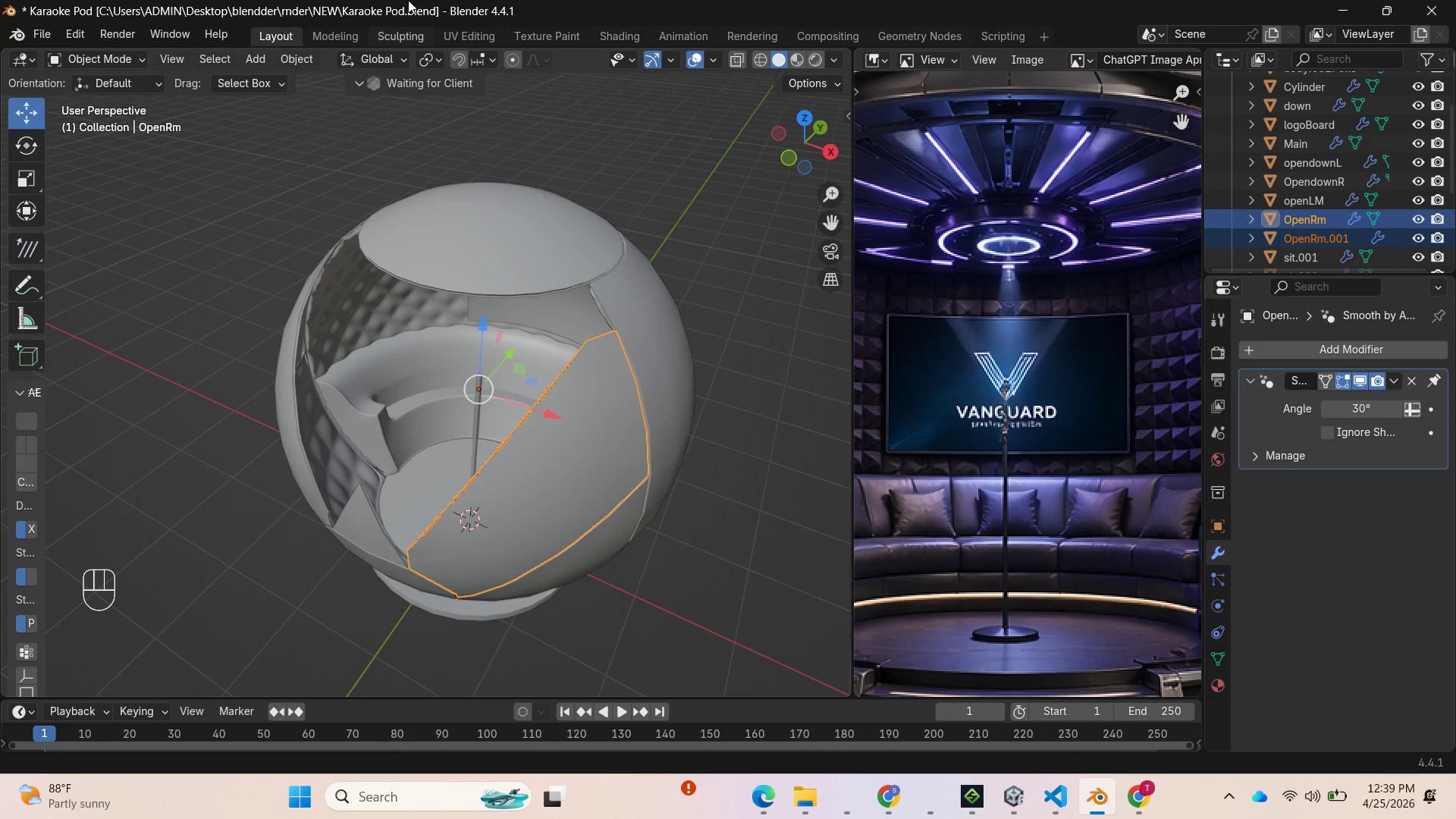 
key(Control+J)
 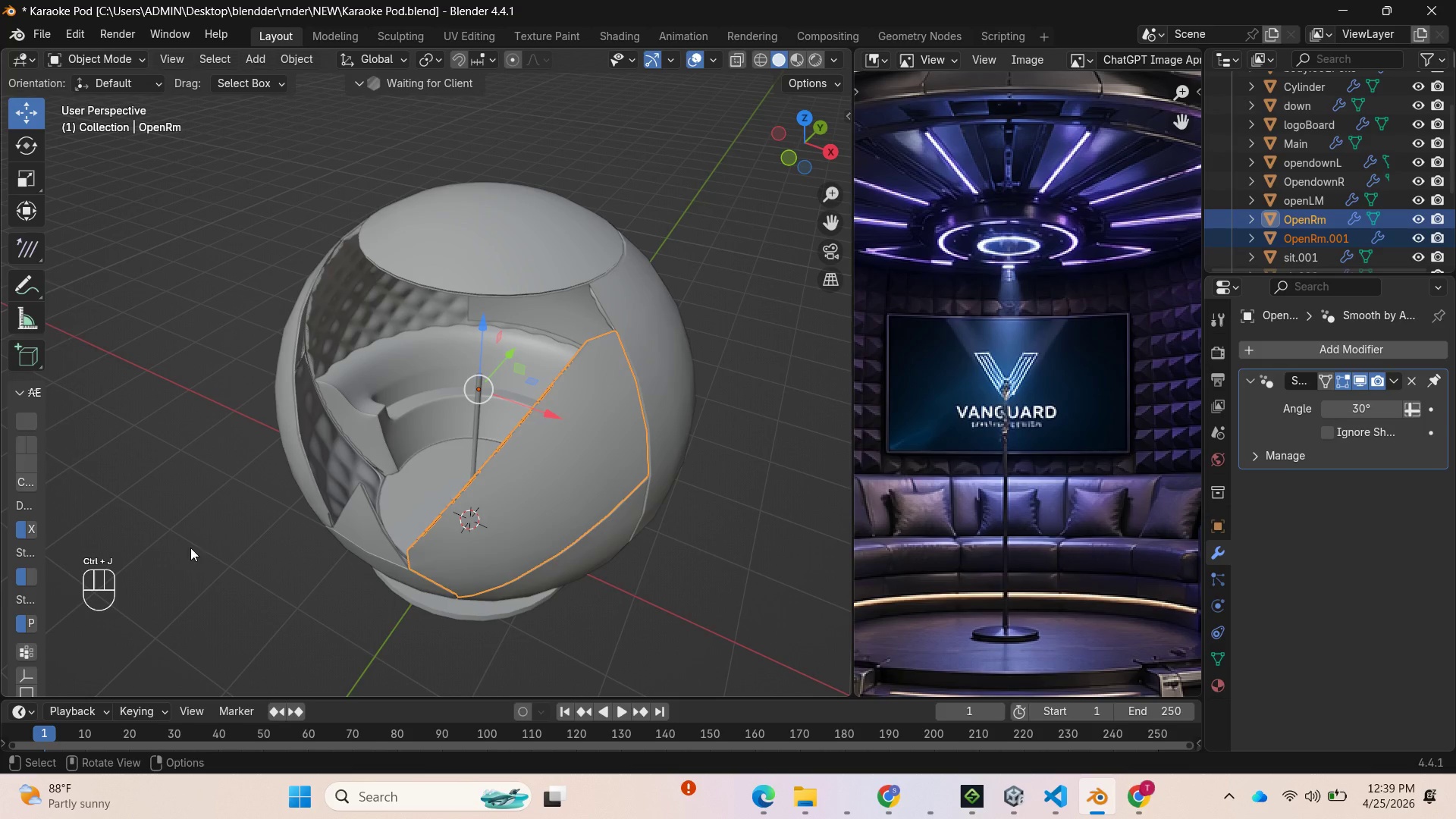 
hold_key(key=ShiftLeft, duration=0.98)
 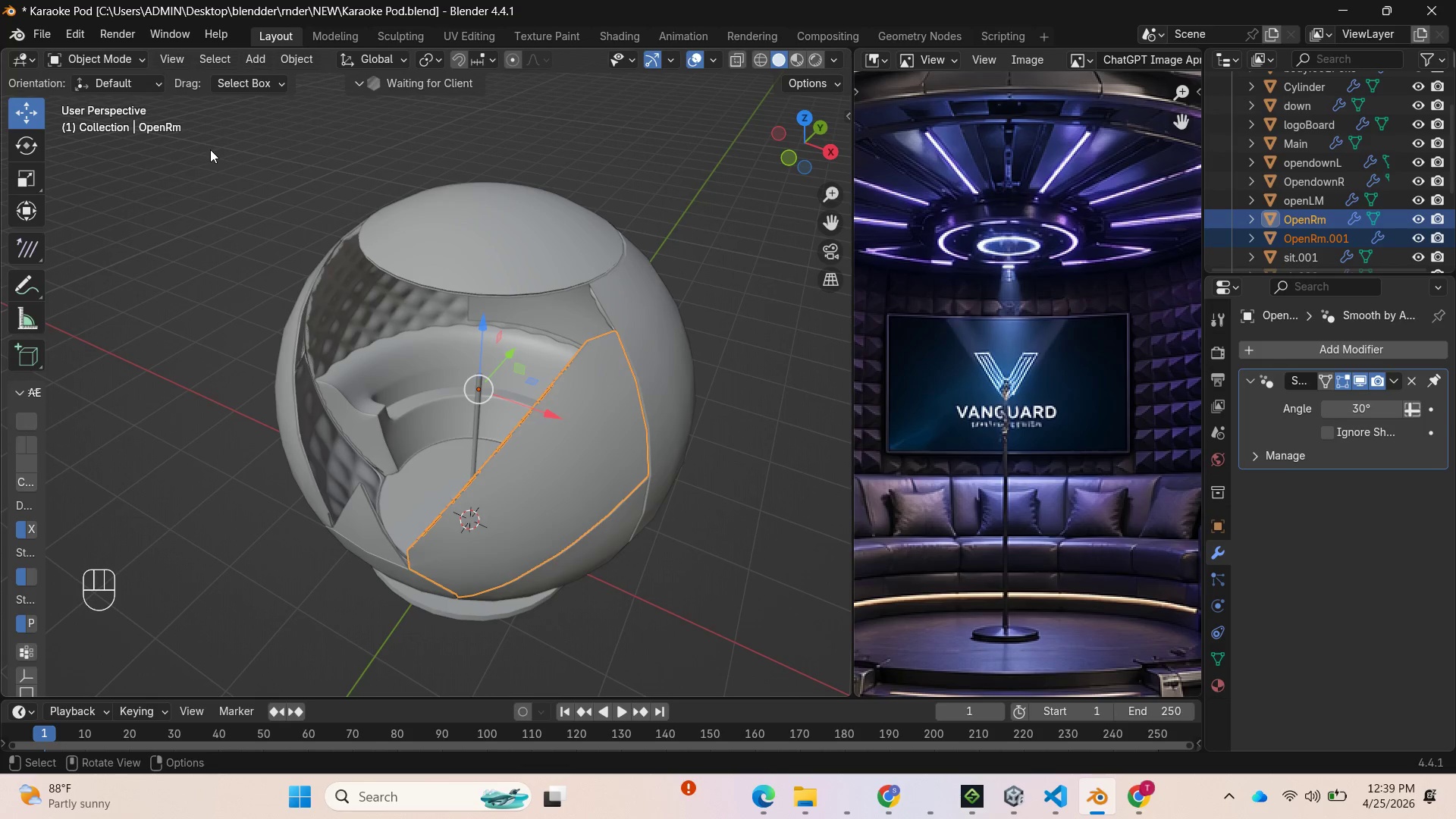 
key(Control+J)
 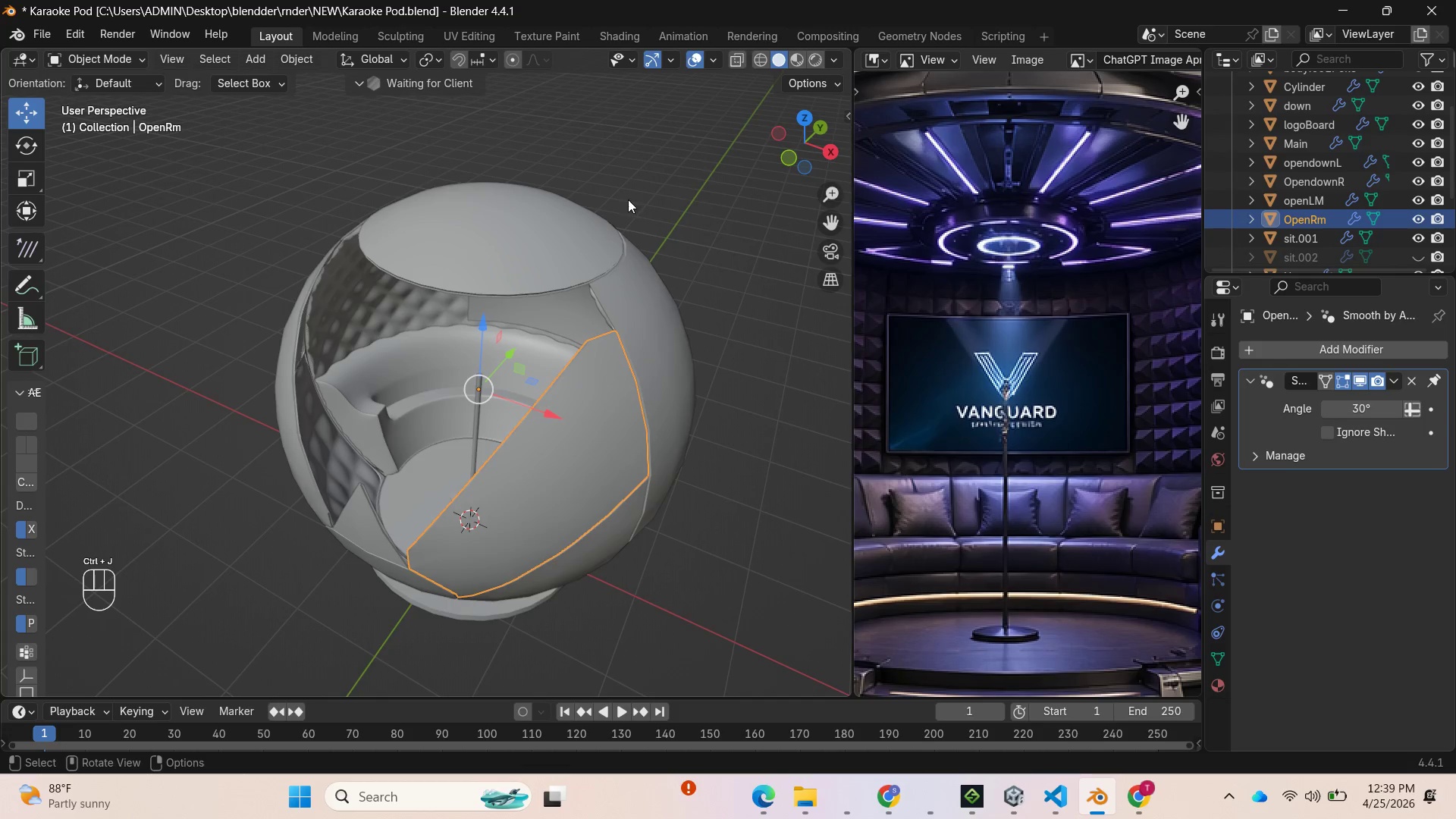 
left_click_drag(start_coordinate=[815, 140], to_coordinate=[51, 121])
 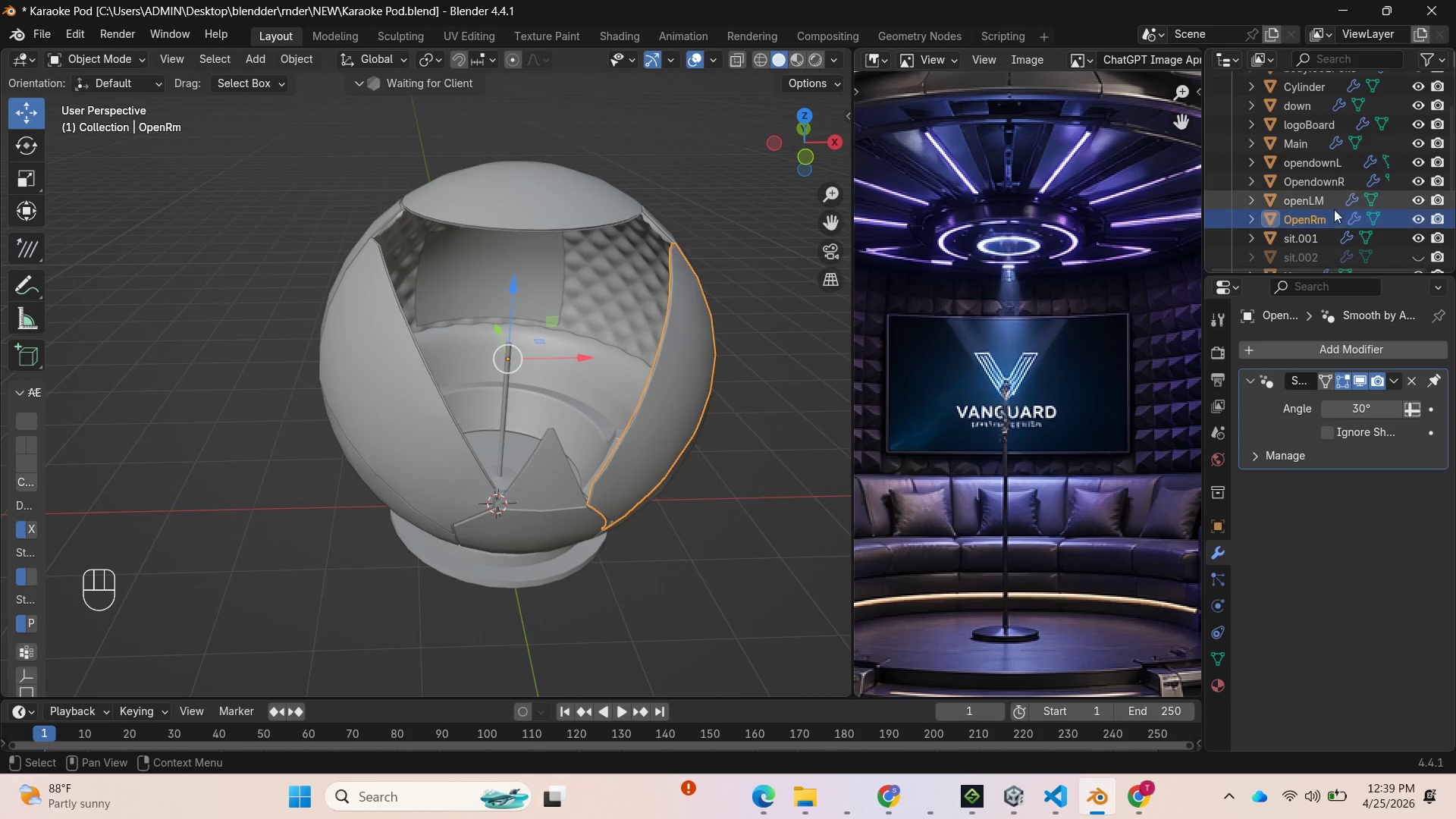 
scroll: coordinate [1391, 212], scroll_direction: down, amount: 2.0
 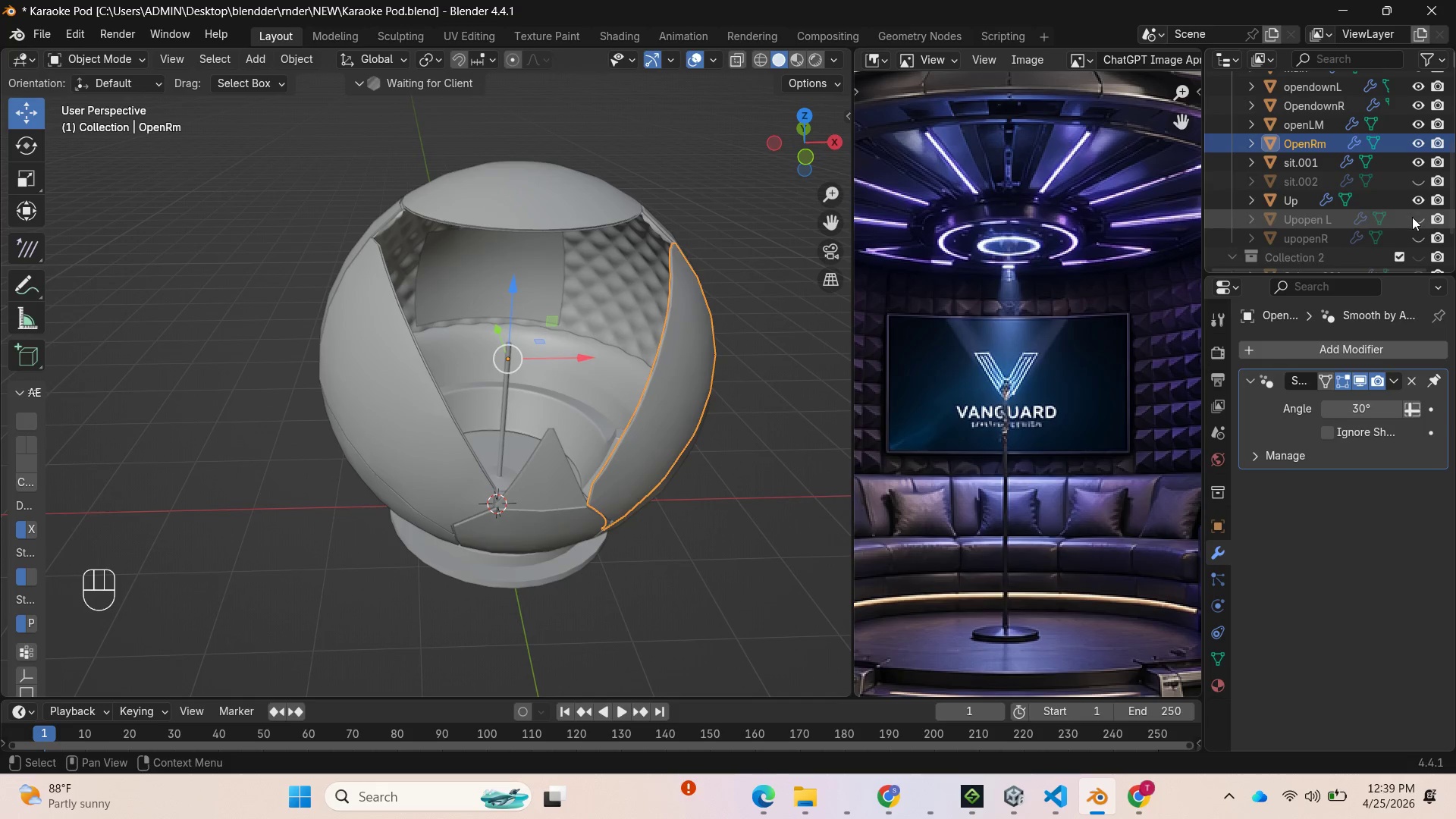 
left_click([1417, 219])
 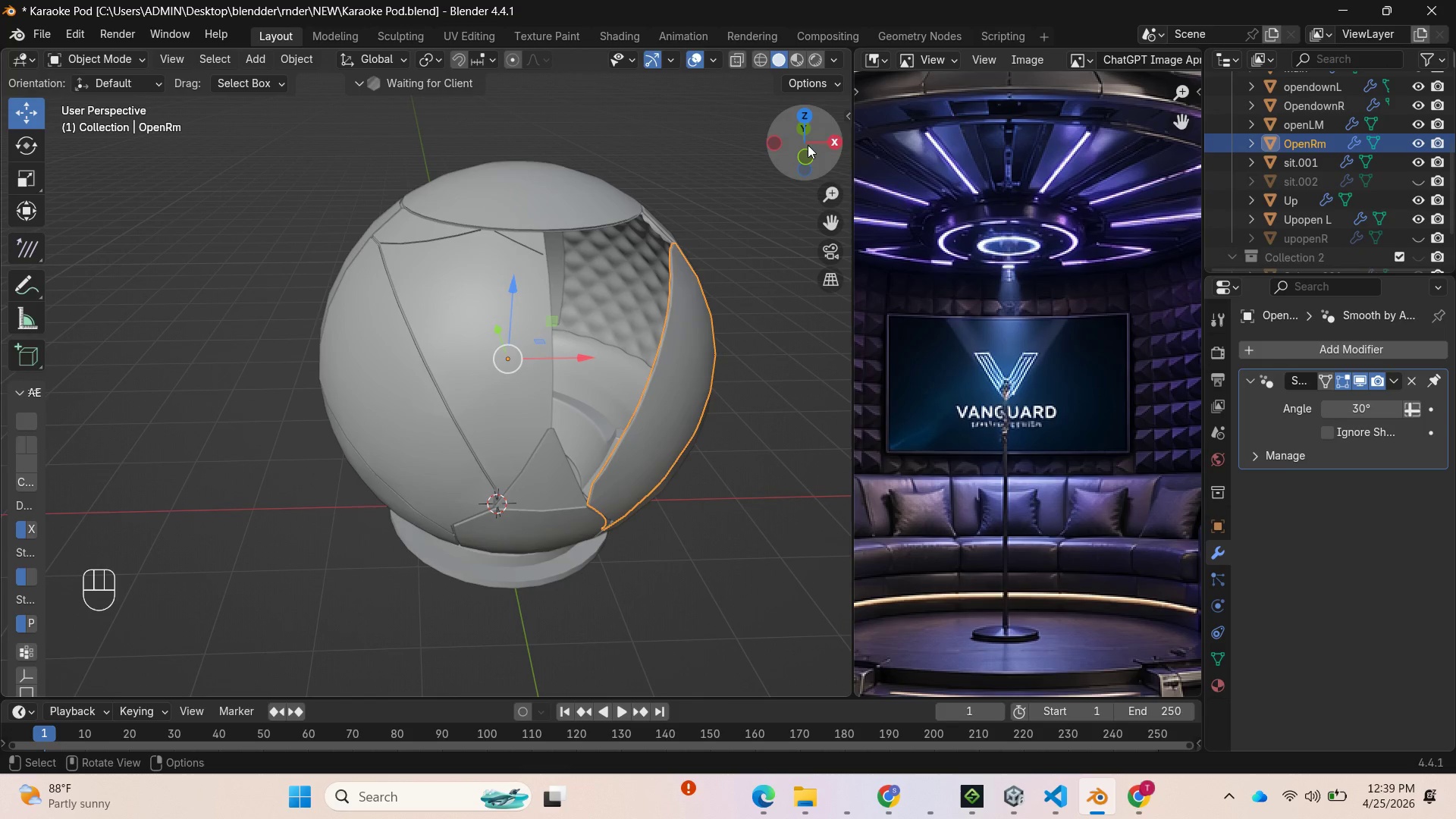 
left_click_drag(start_coordinate=[786, 140], to_coordinate=[703, 150])
 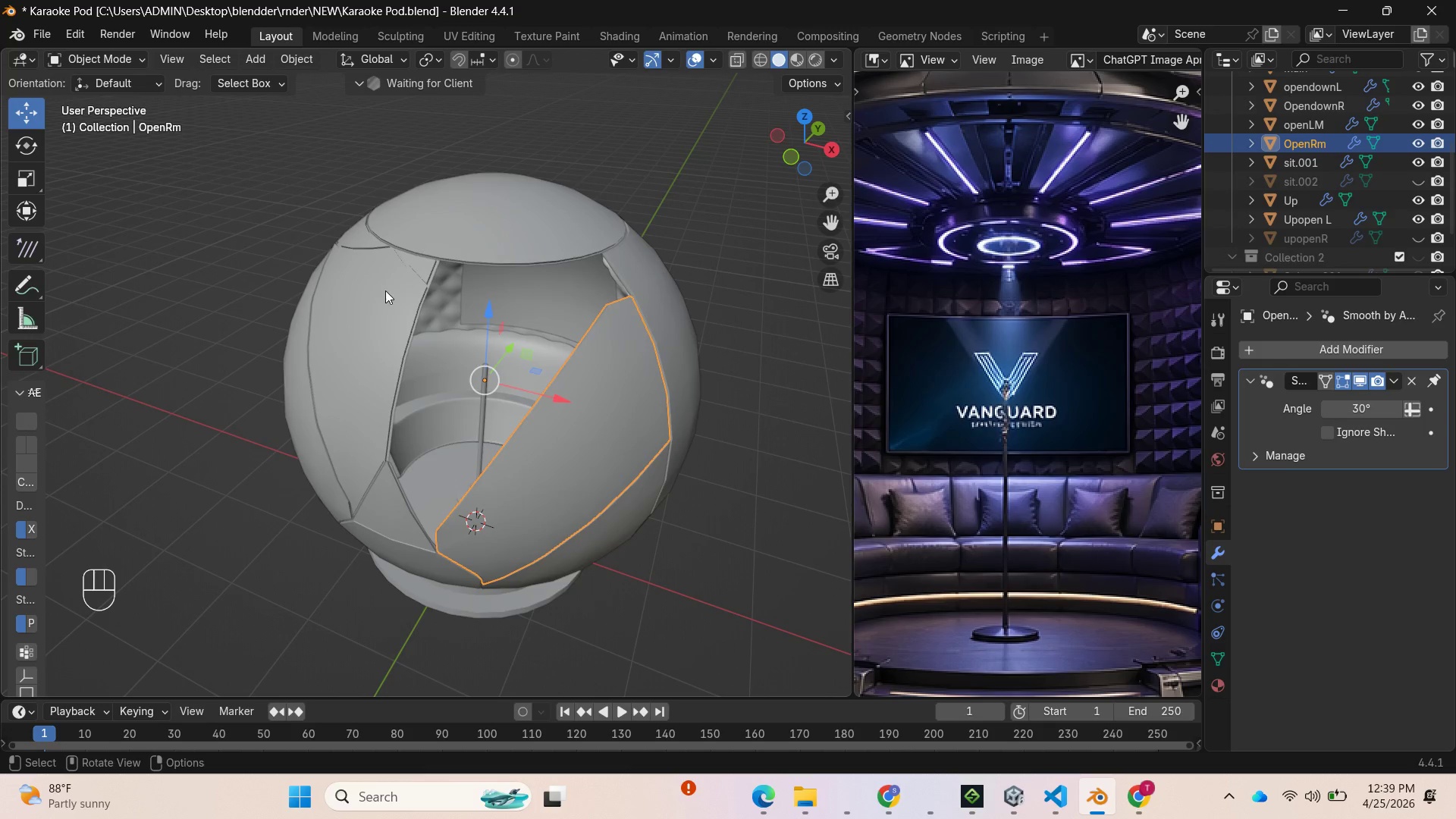 
left_click([384, 293])
 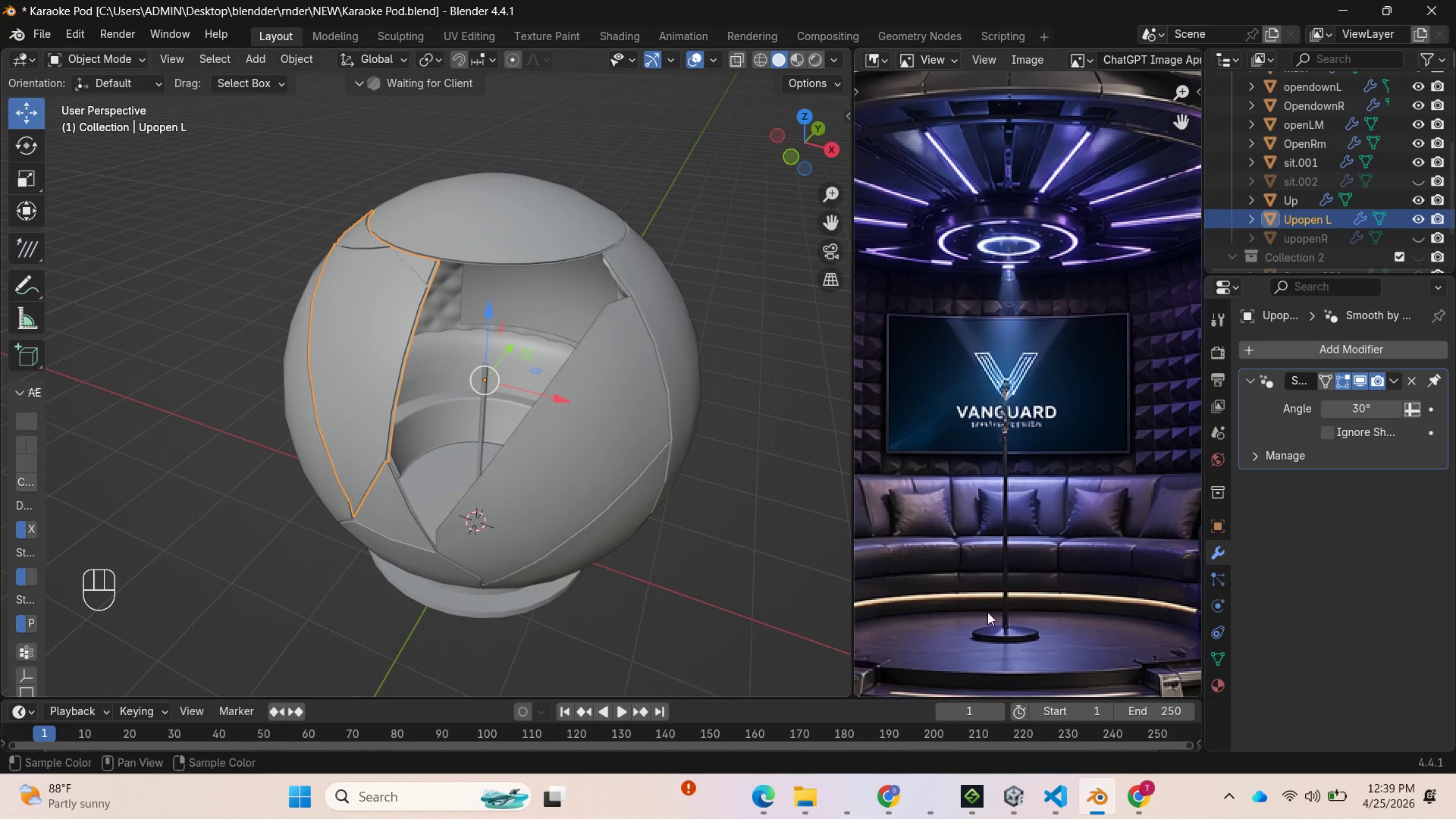 
left_click([943, 788])